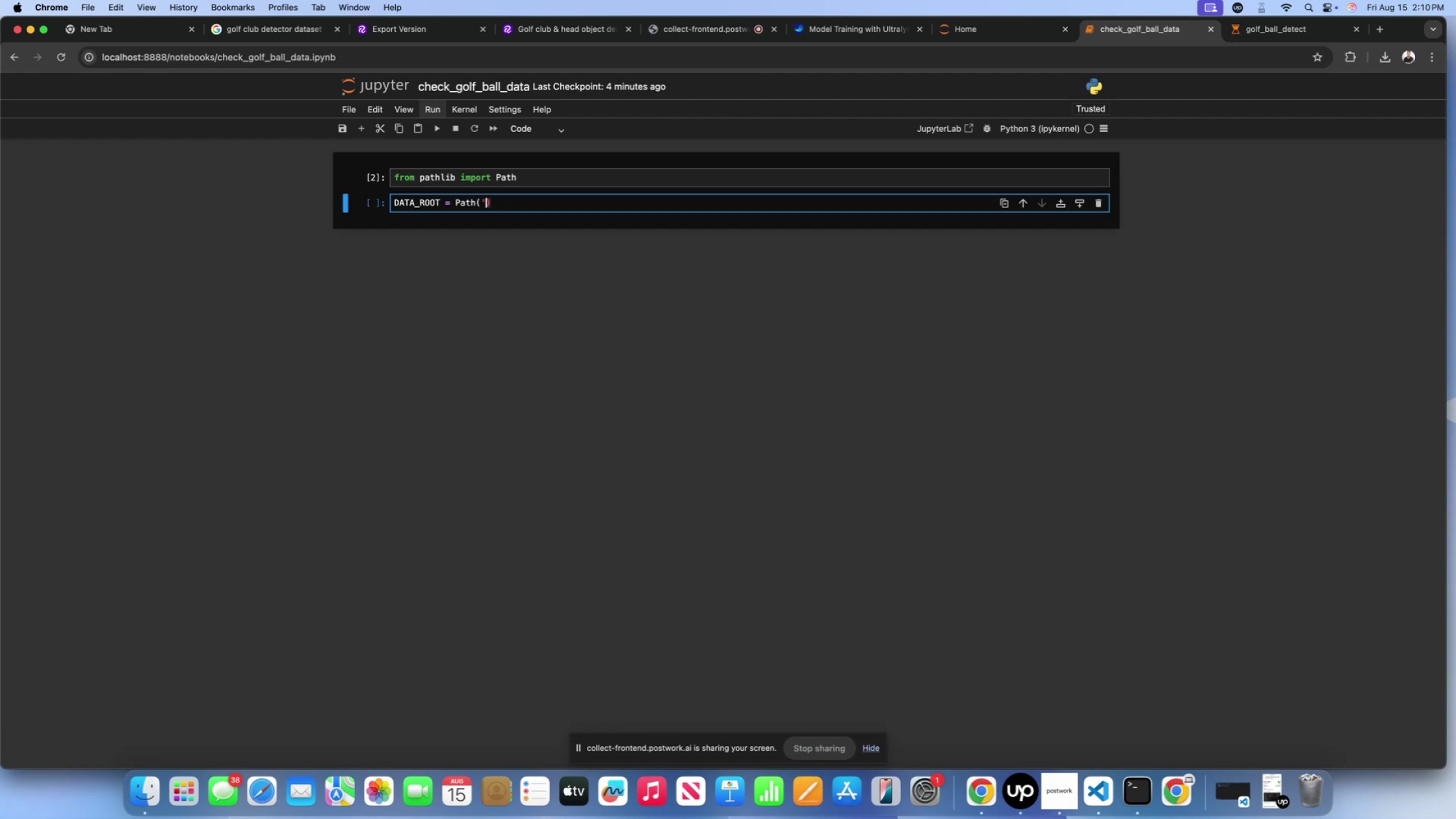 
key(Quote)
 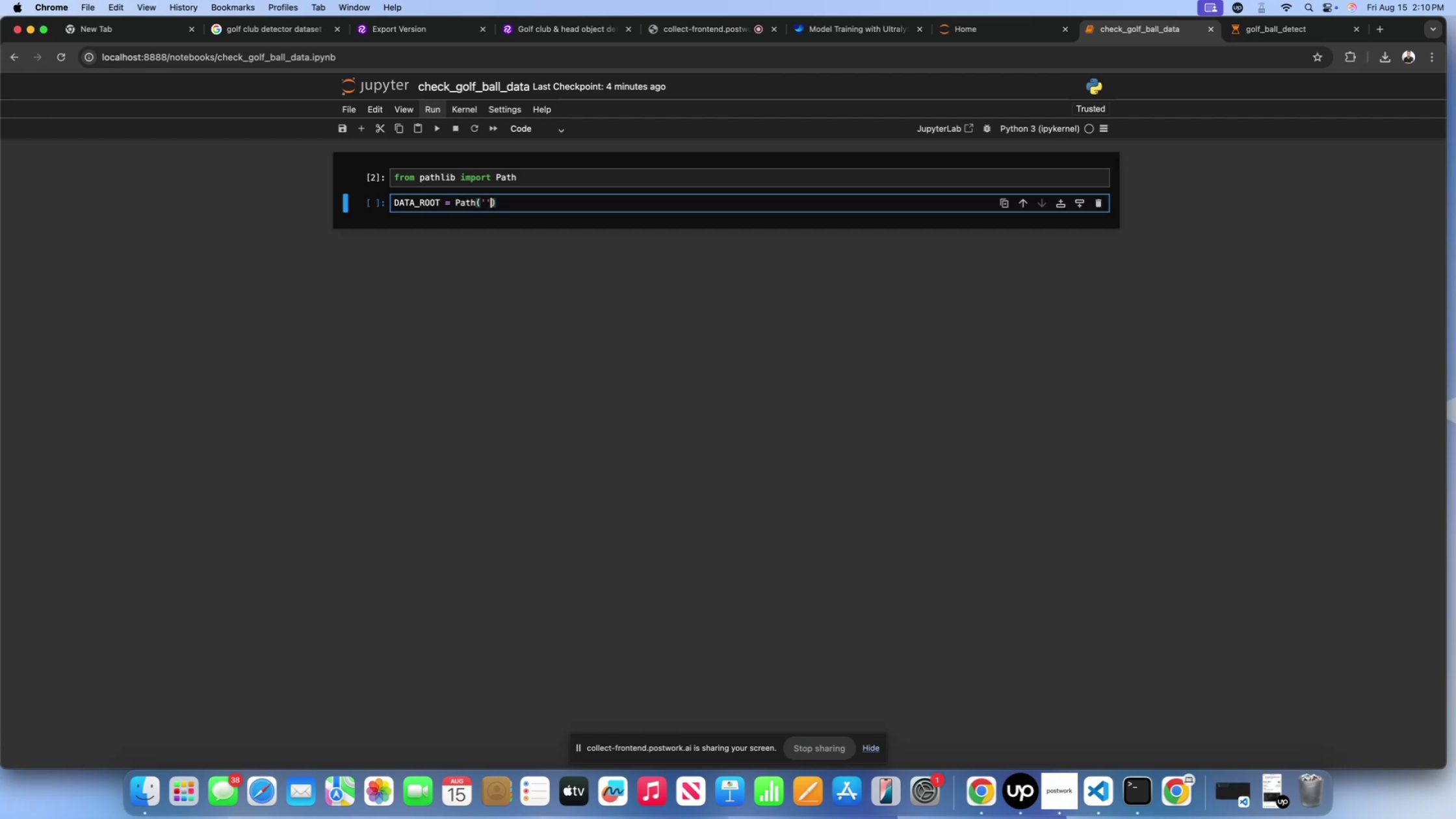 
key(ArrowLeft)
 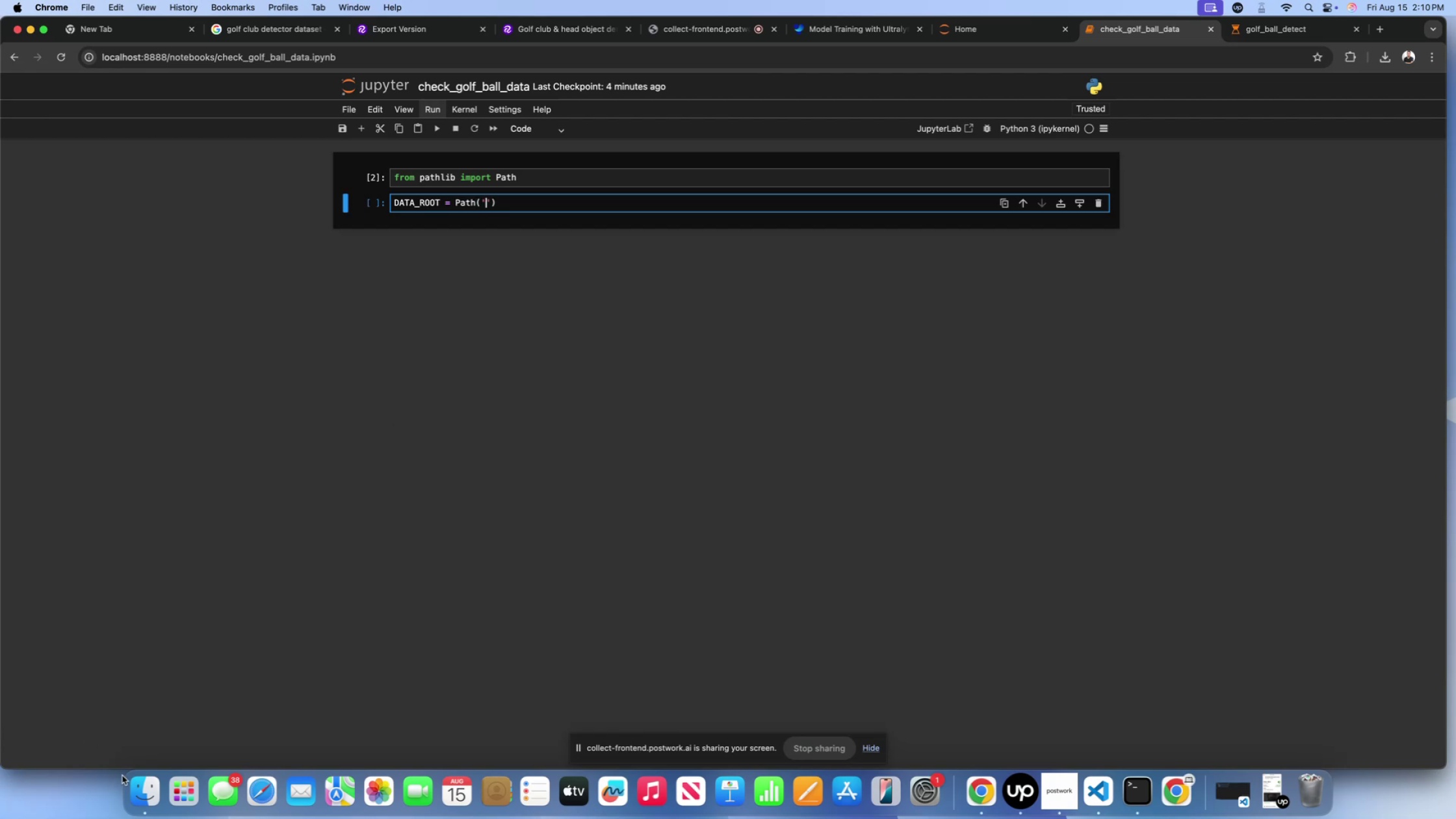 
left_click([137, 785])
 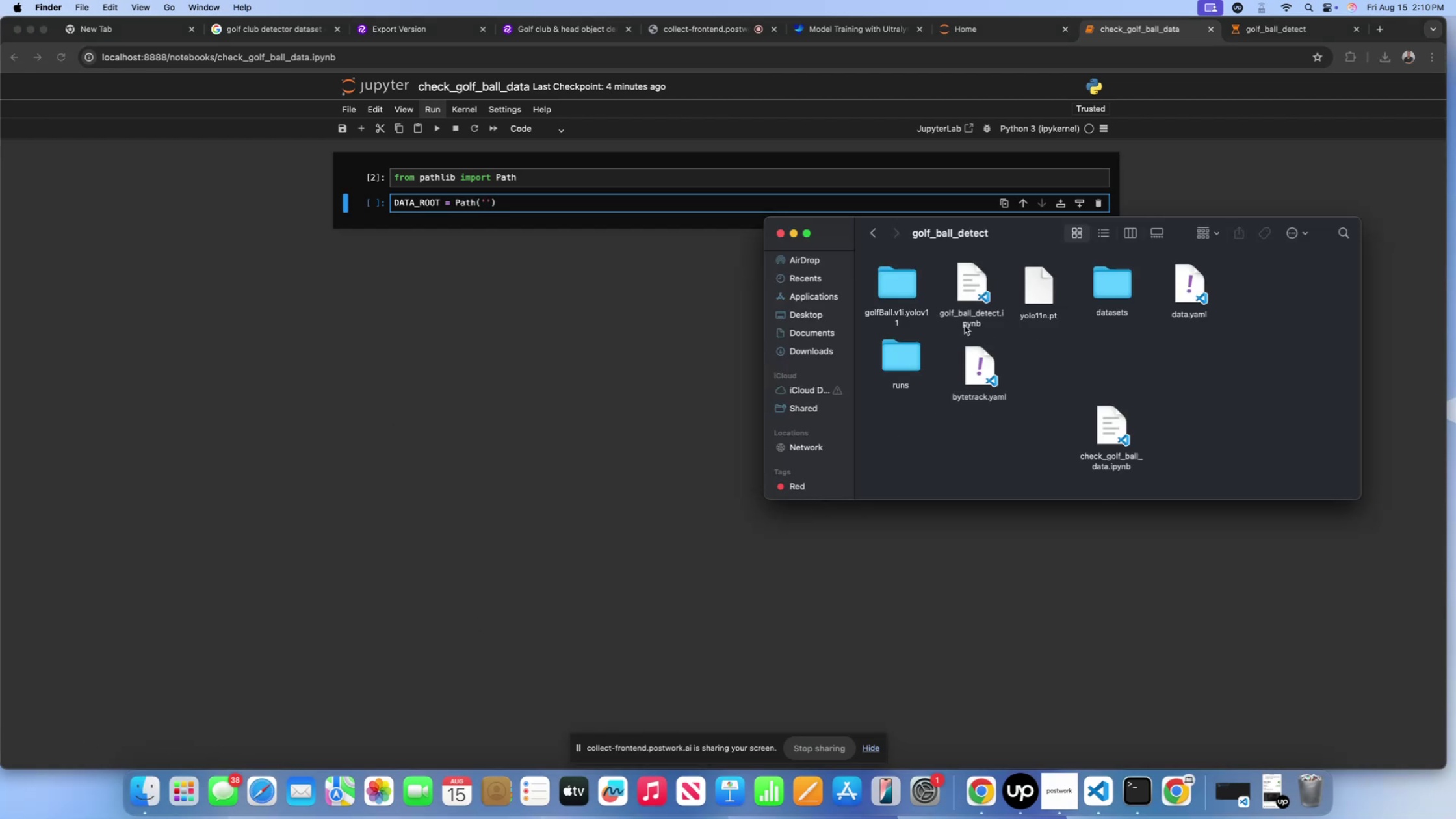 
scroll: coordinate [909, 294], scroll_direction: down, amount: 1.0
 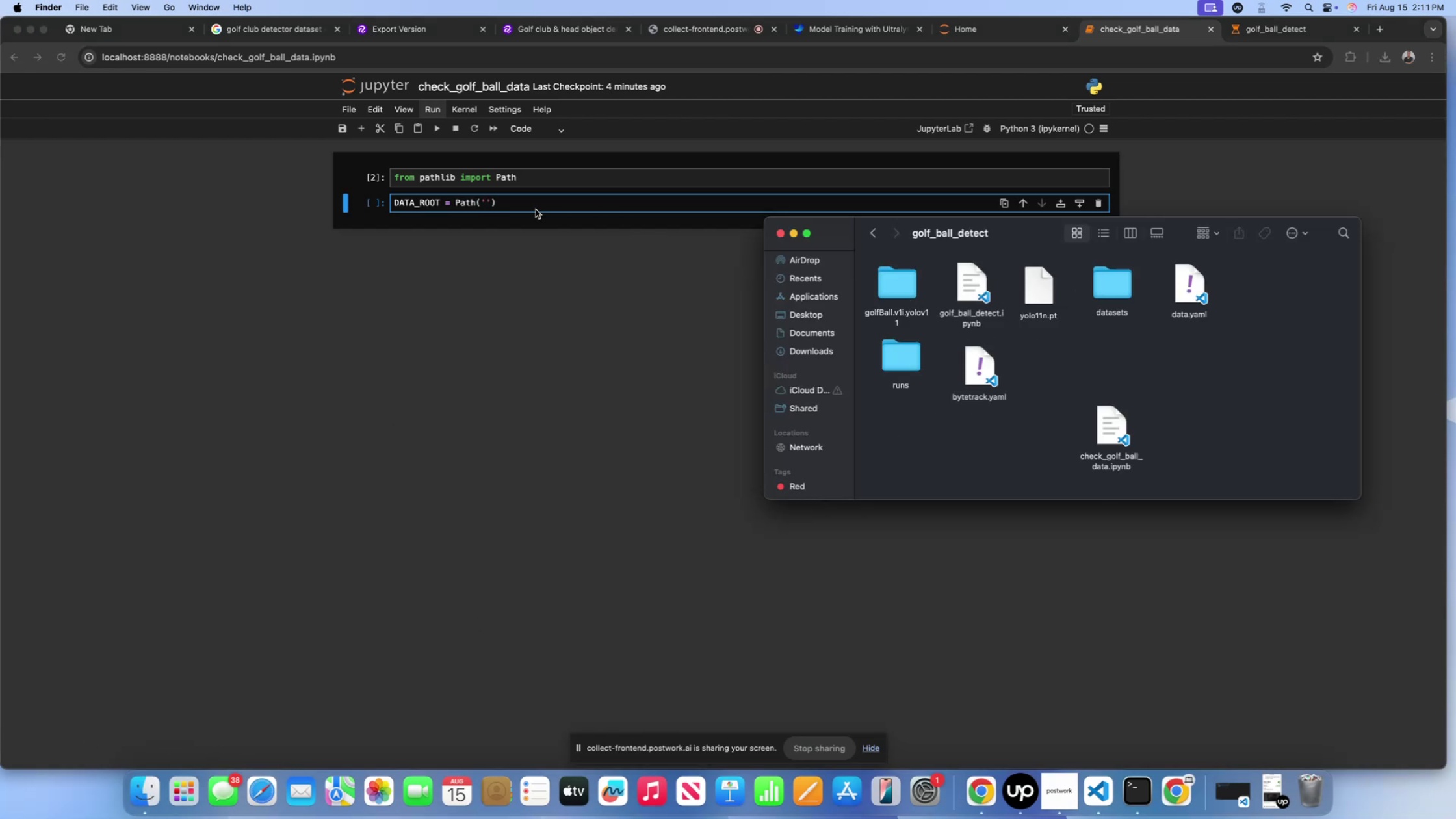 
wait(6.07)
 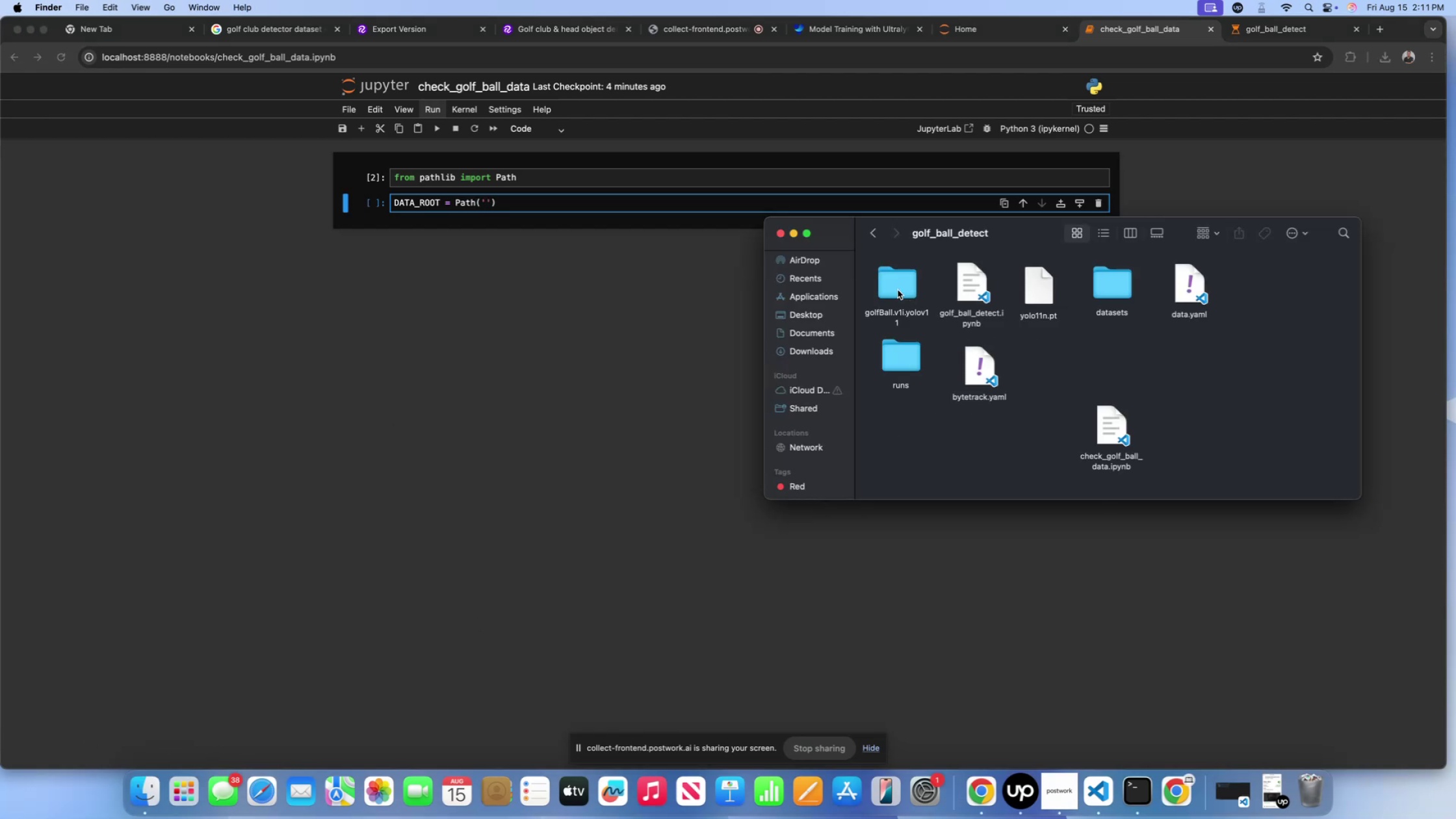 
left_click([489, 205])
 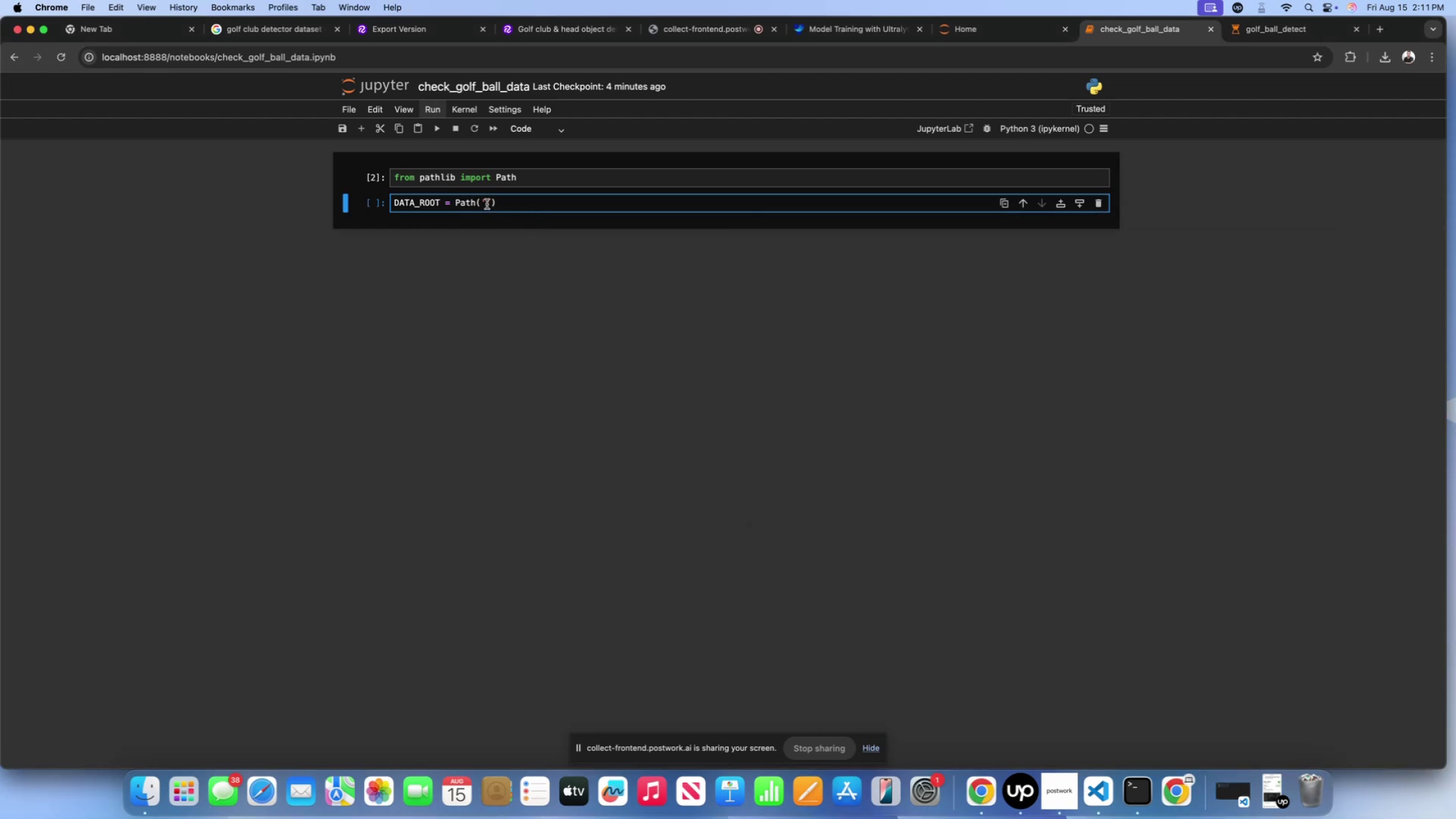 
type(datasets)
 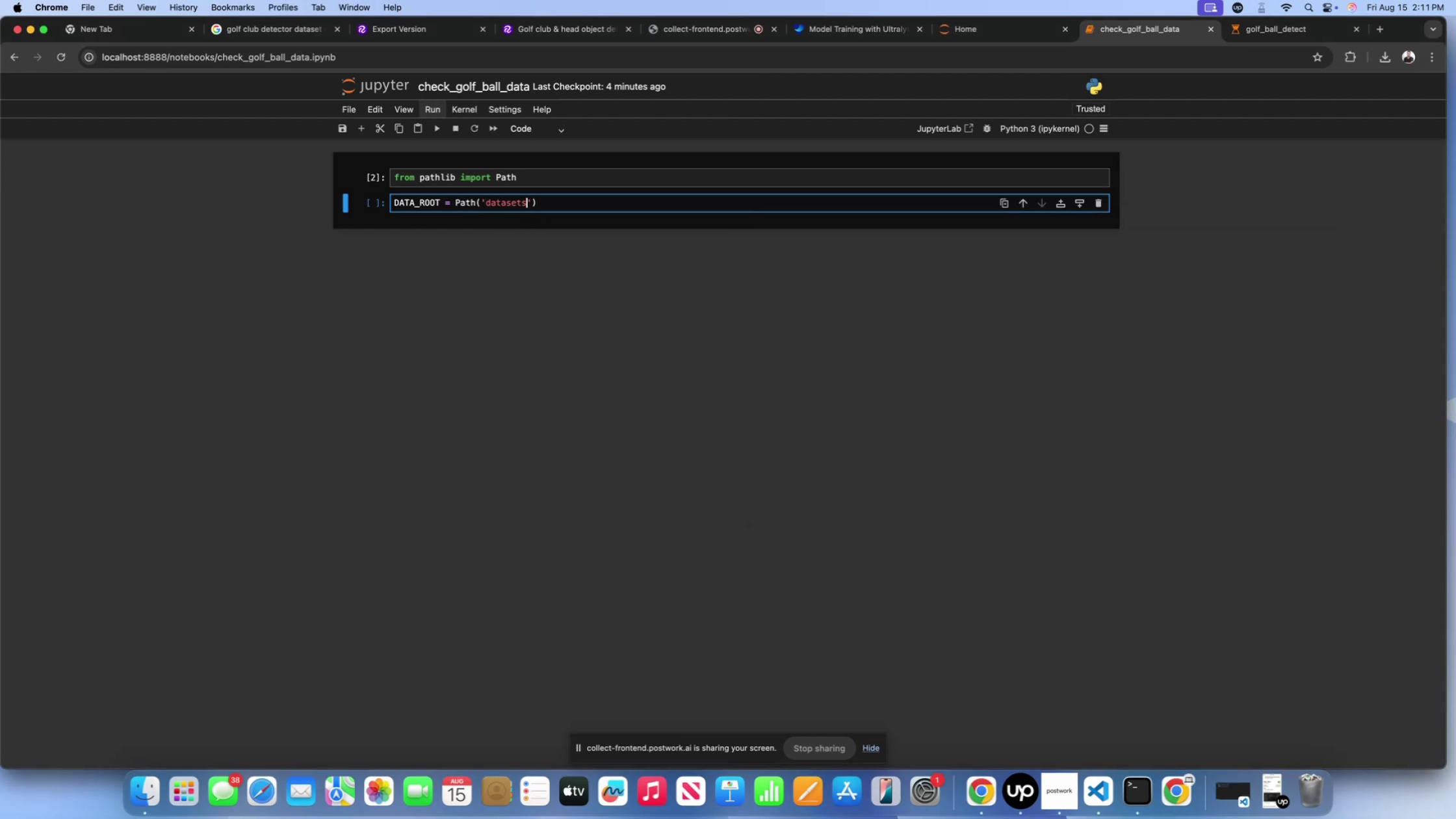 
key(ArrowRight)
 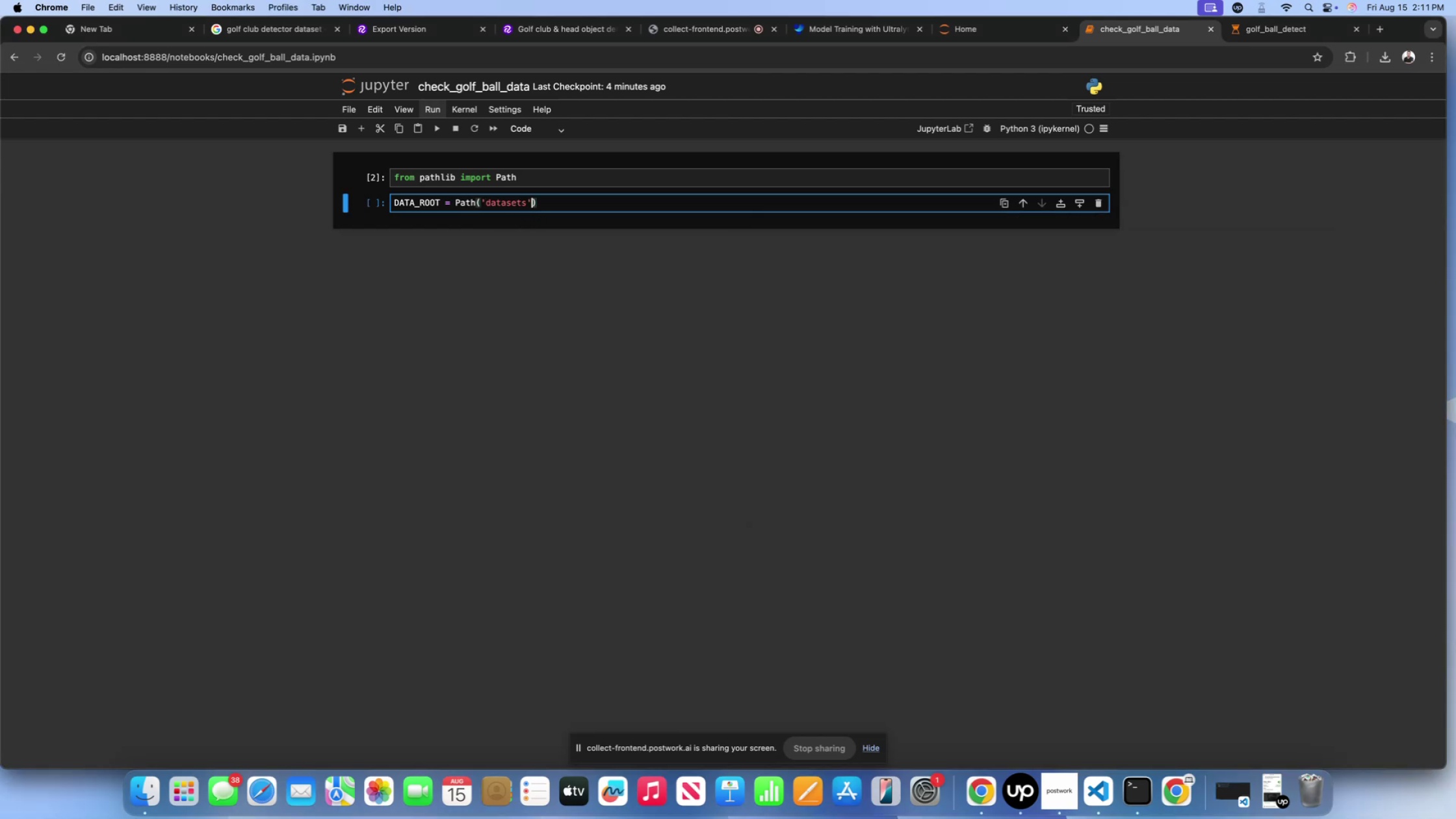 
key(ArrowRight)
 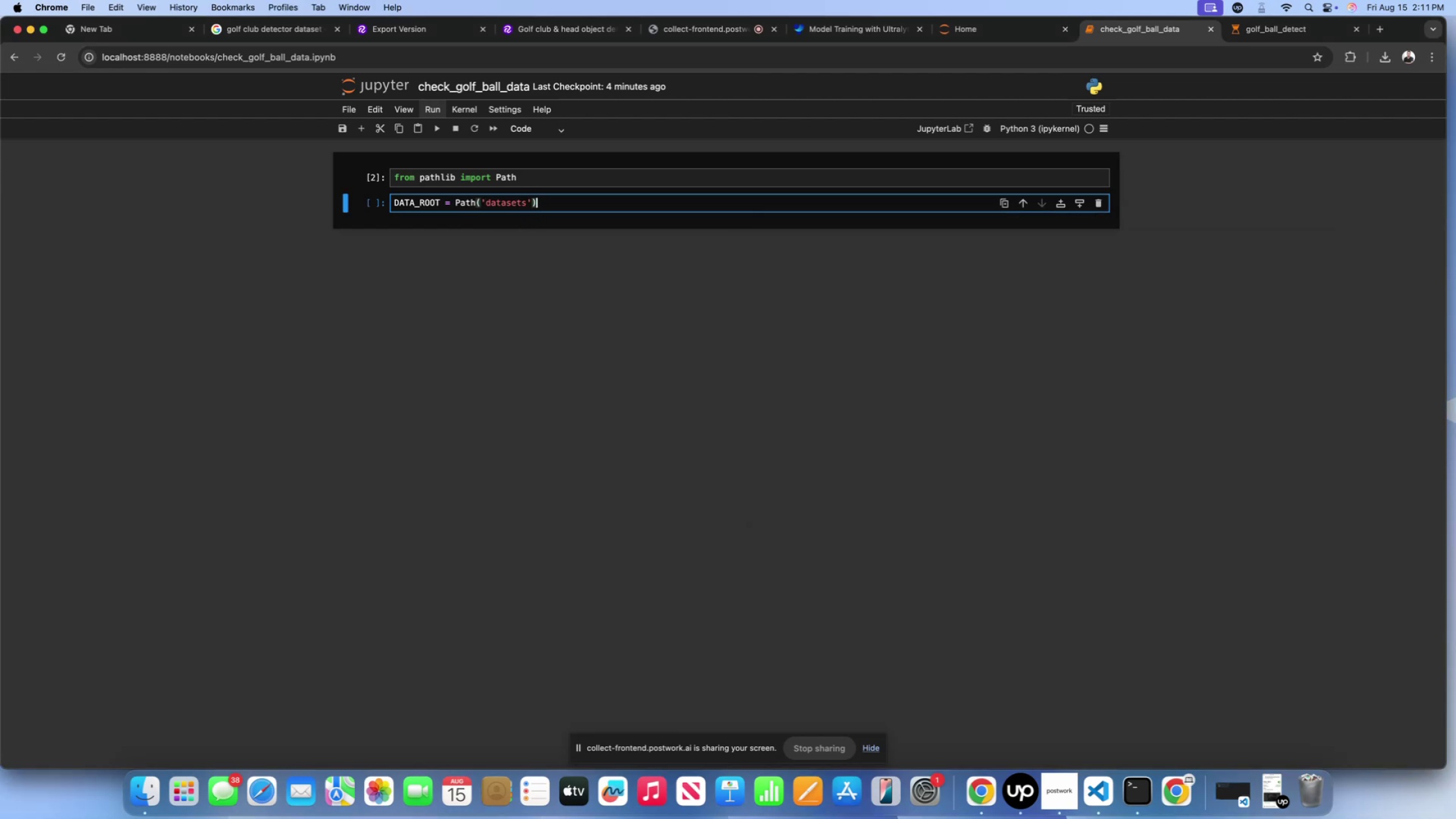 
key(Enter)
 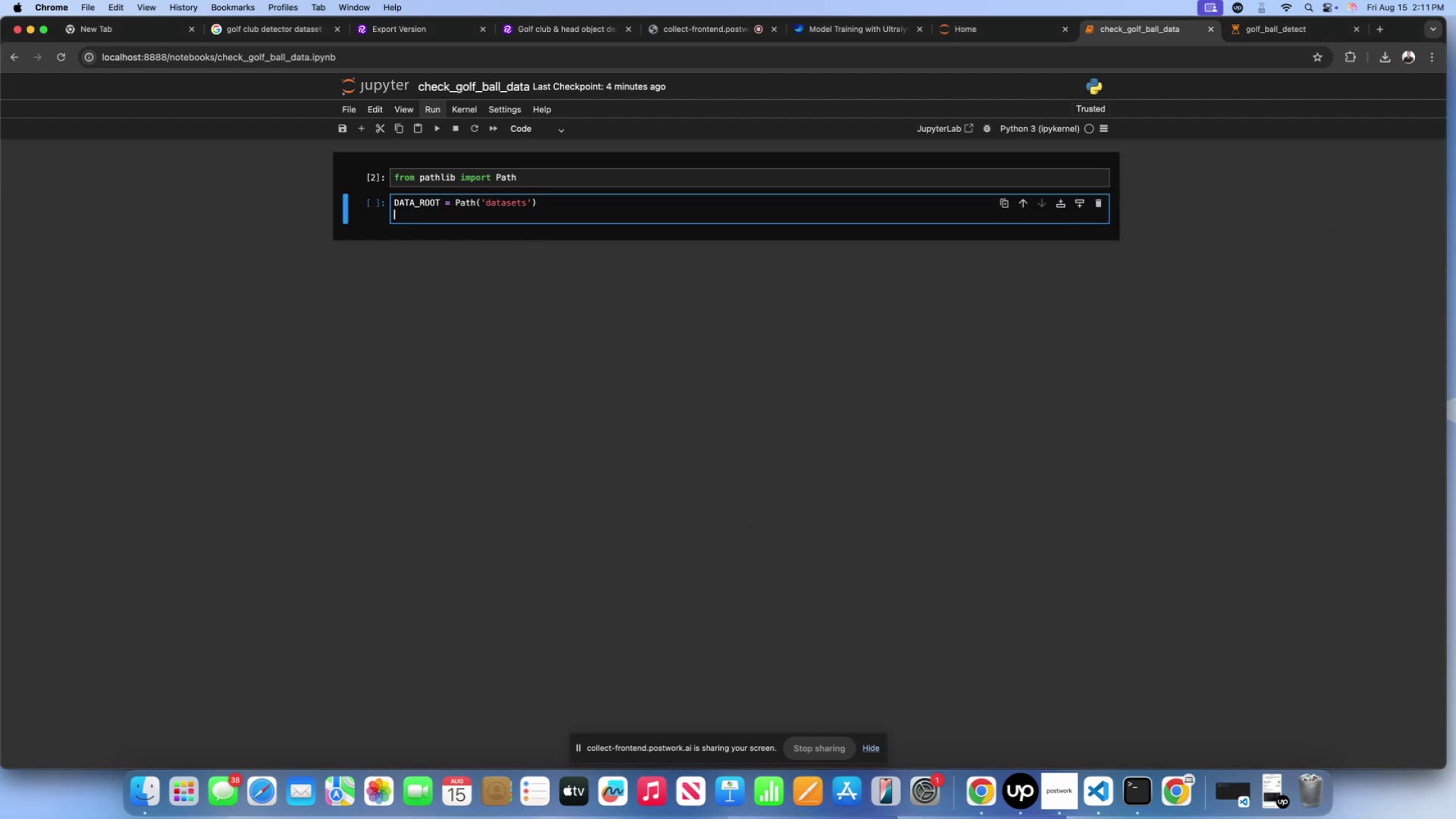 
key(Enter)
 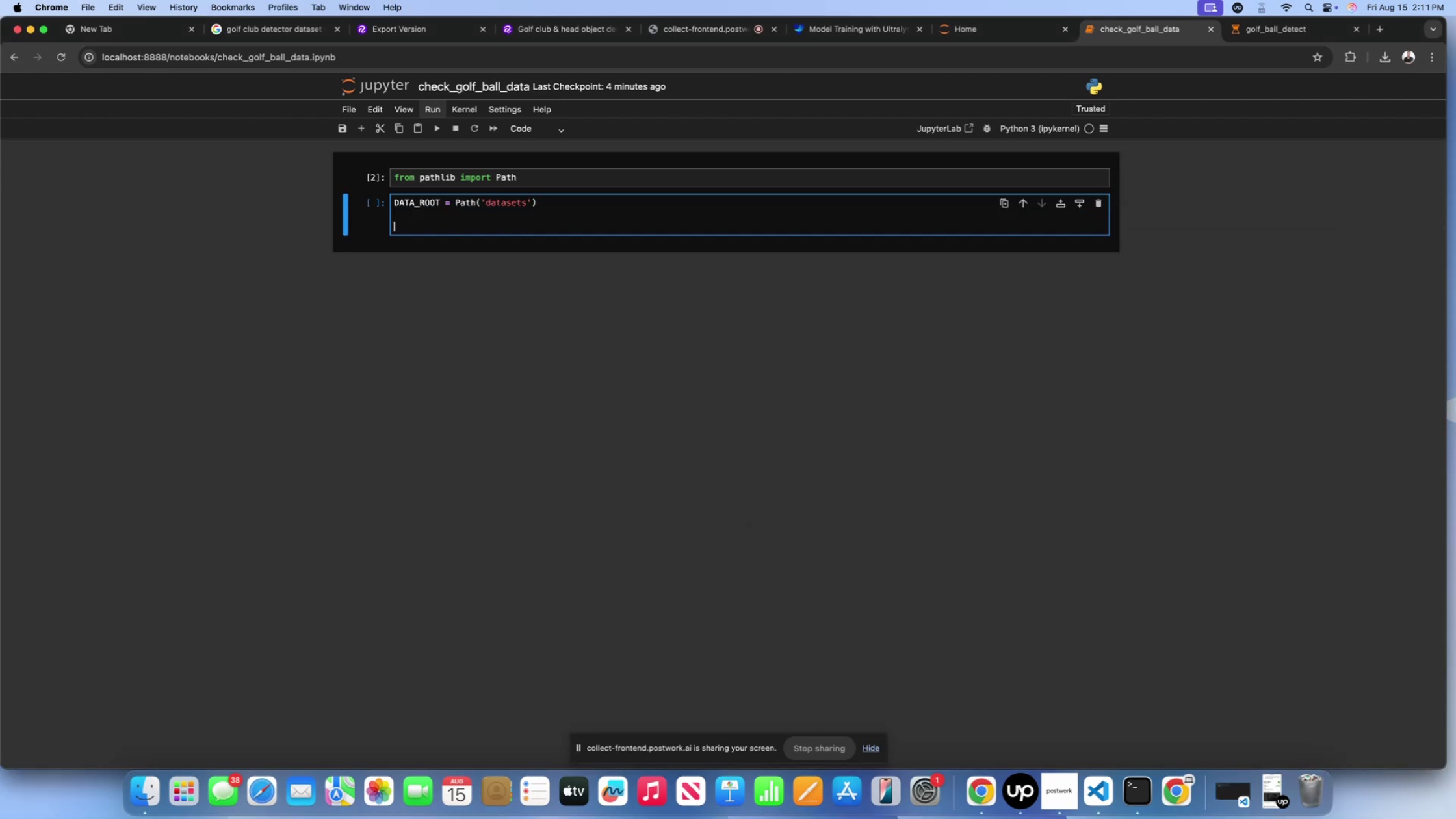 
key(Backspace)
type(Ima)
key(Backspace)
key(Backspace)
type(AGES)
key(Backspace)
key(Backspace)
key(Backspace)
key(Backspace)
type(MAGES_TRAIN)
 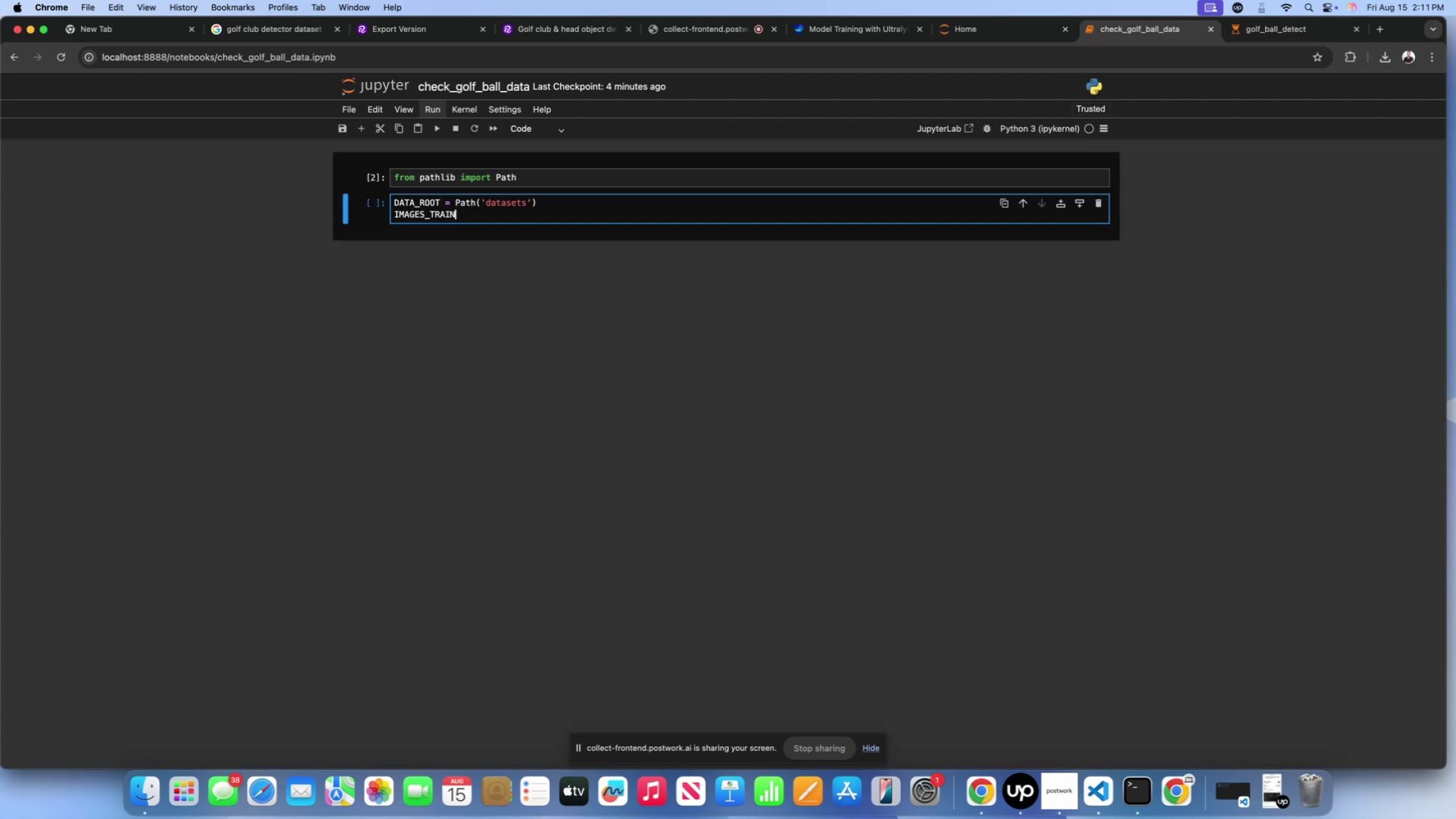 
key(ArrowUp)
 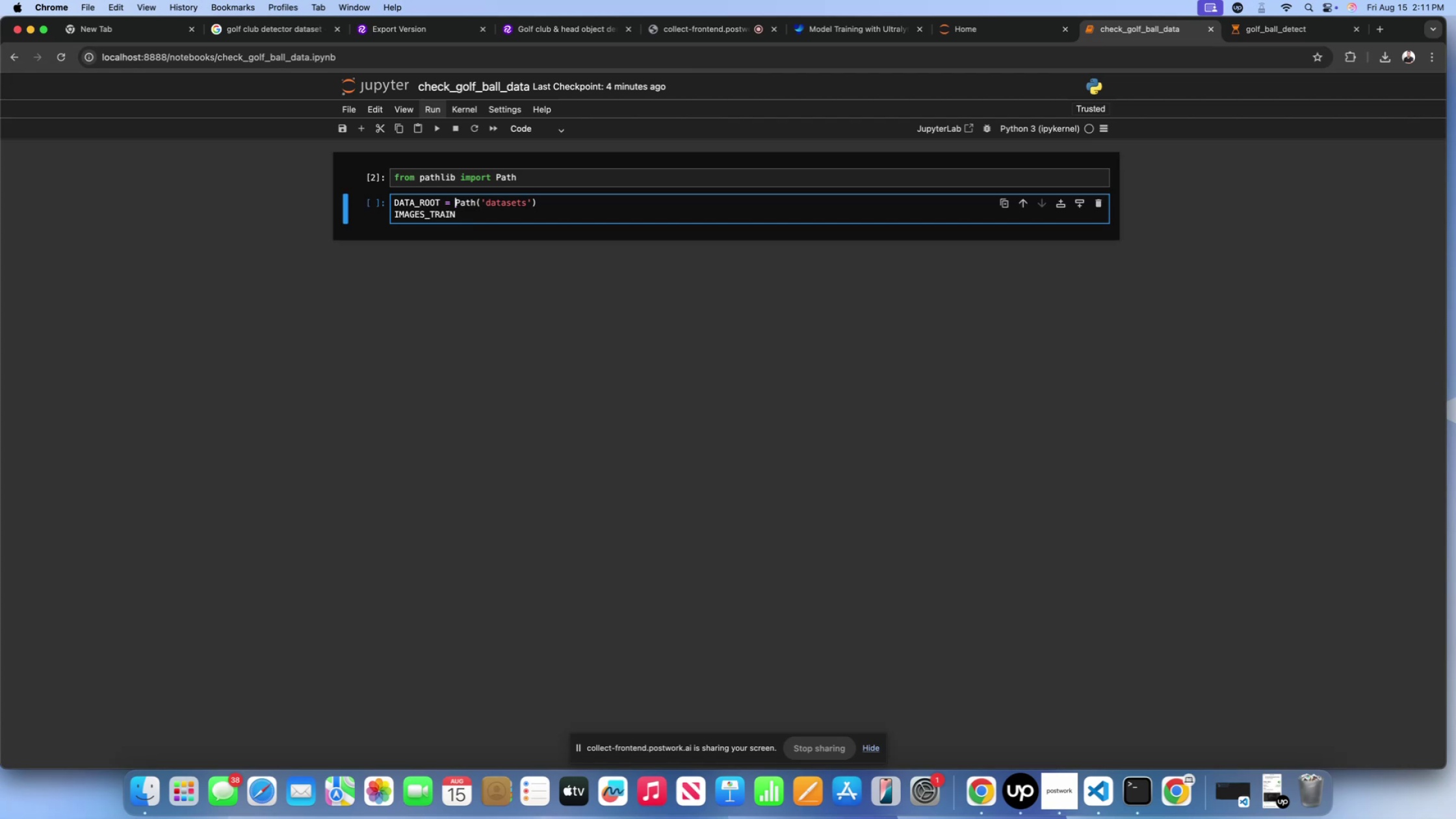 
key(ArrowRight)
 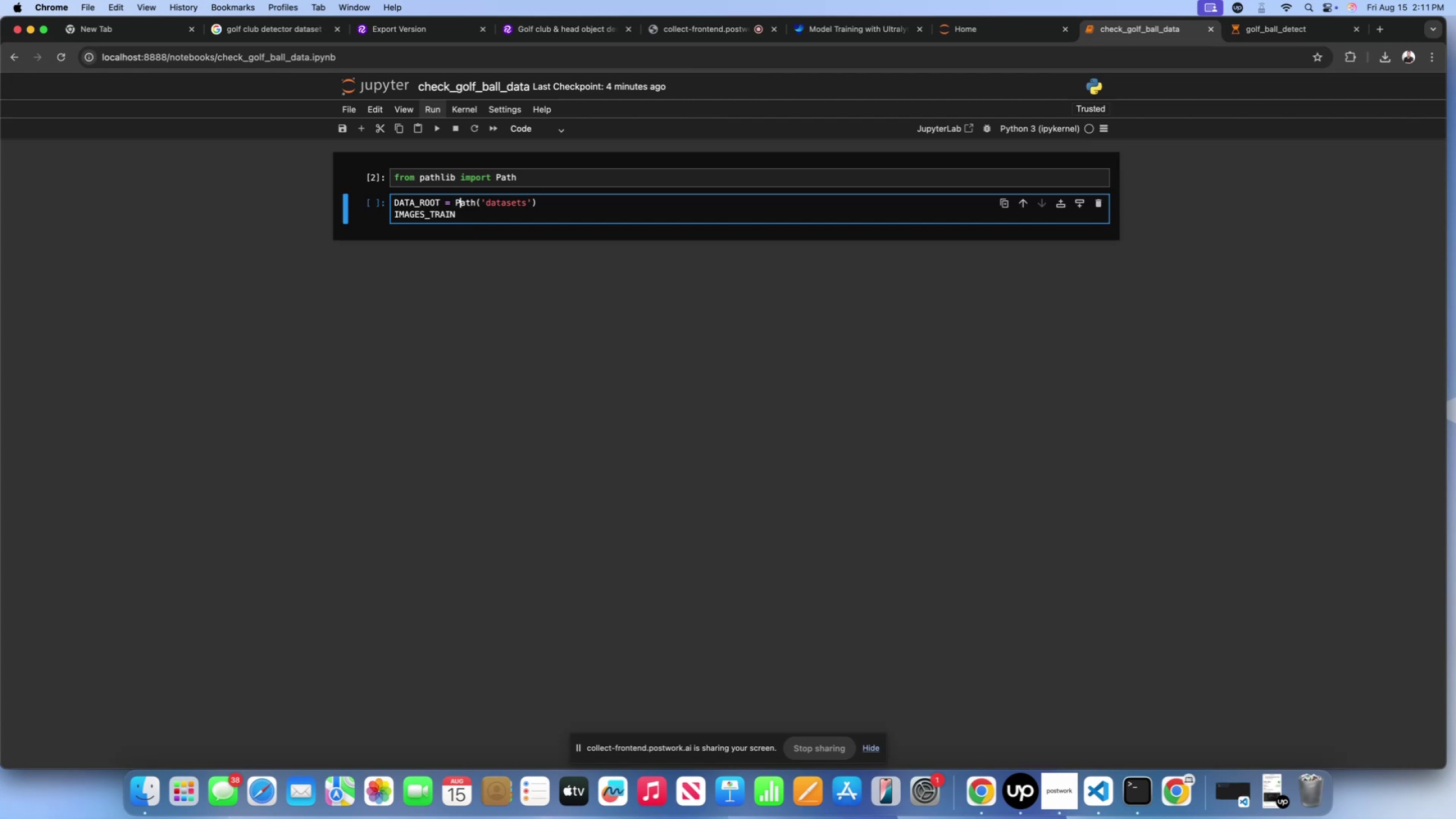 
key(ArrowRight)
 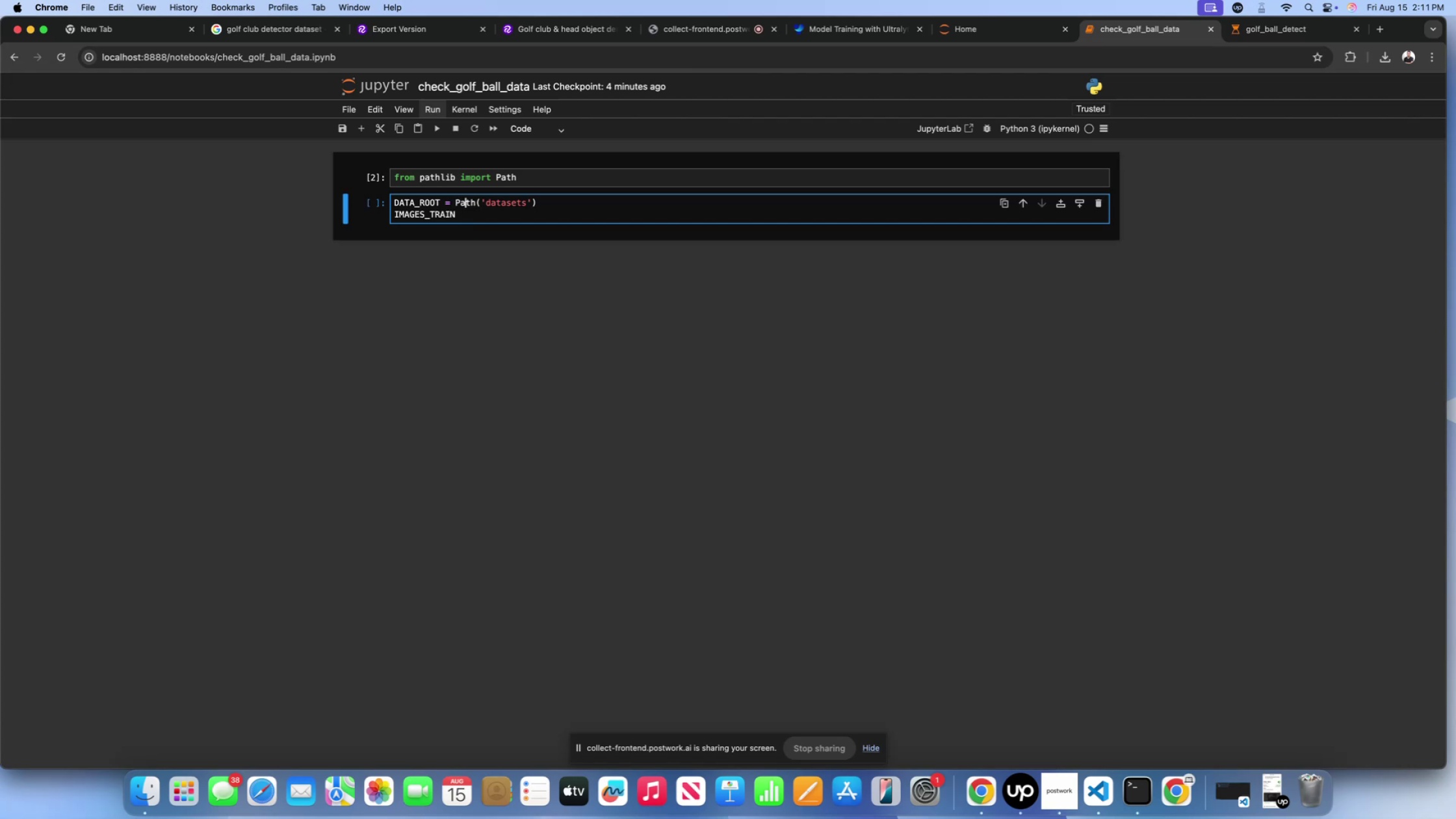 
key(ArrowRight)
 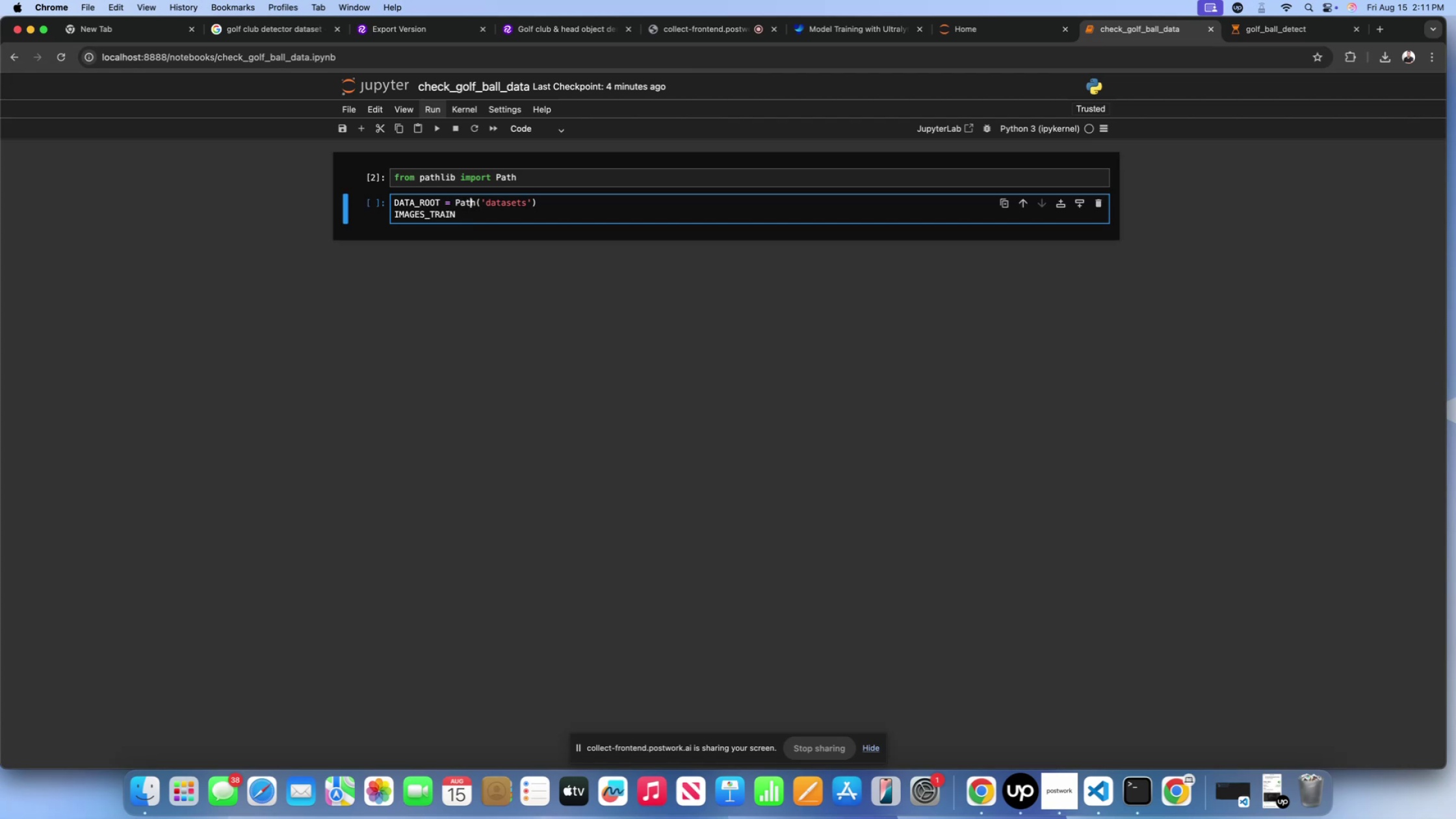 
key(ArrowRight)
 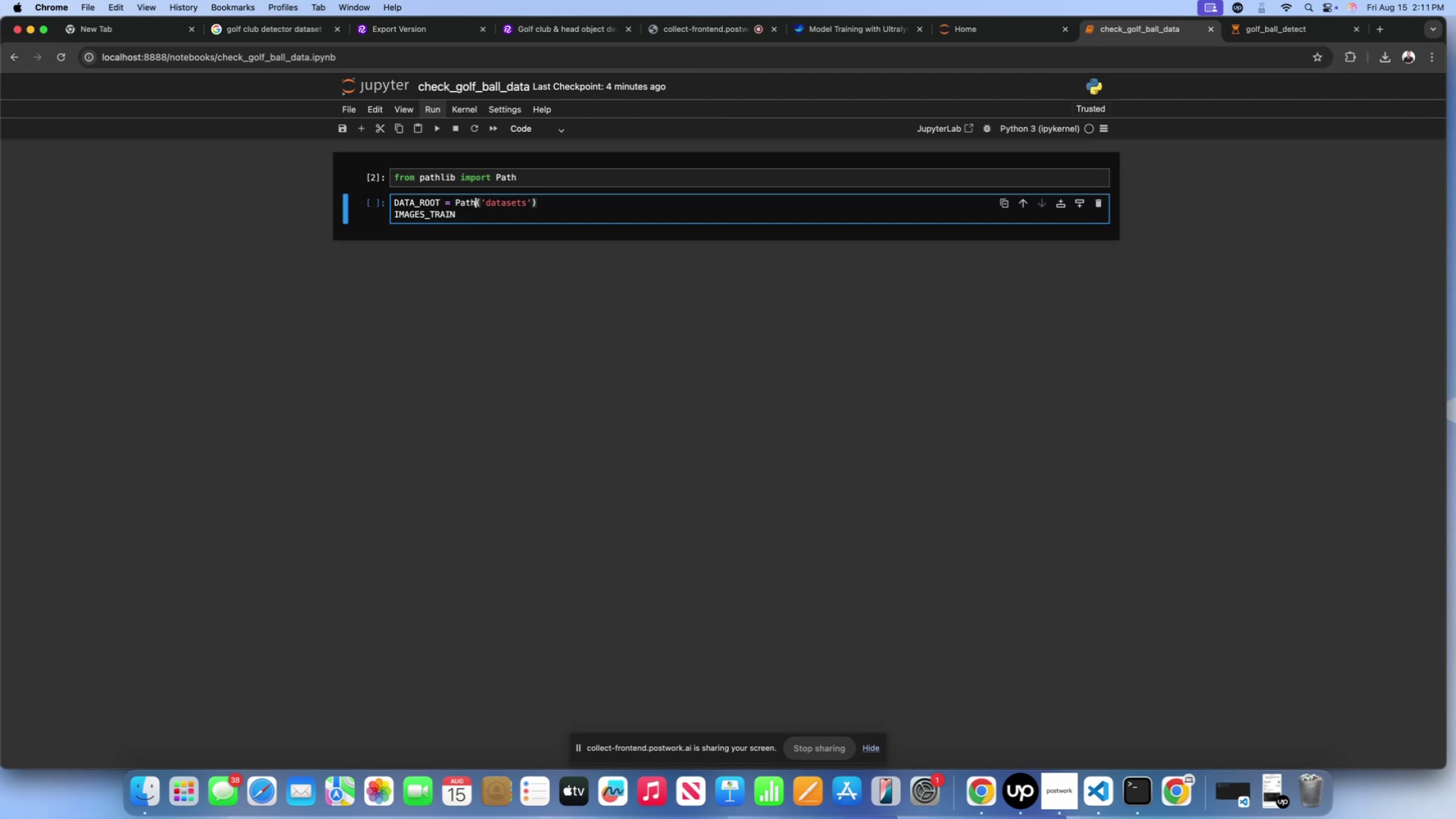 
key(ArrowRight)
 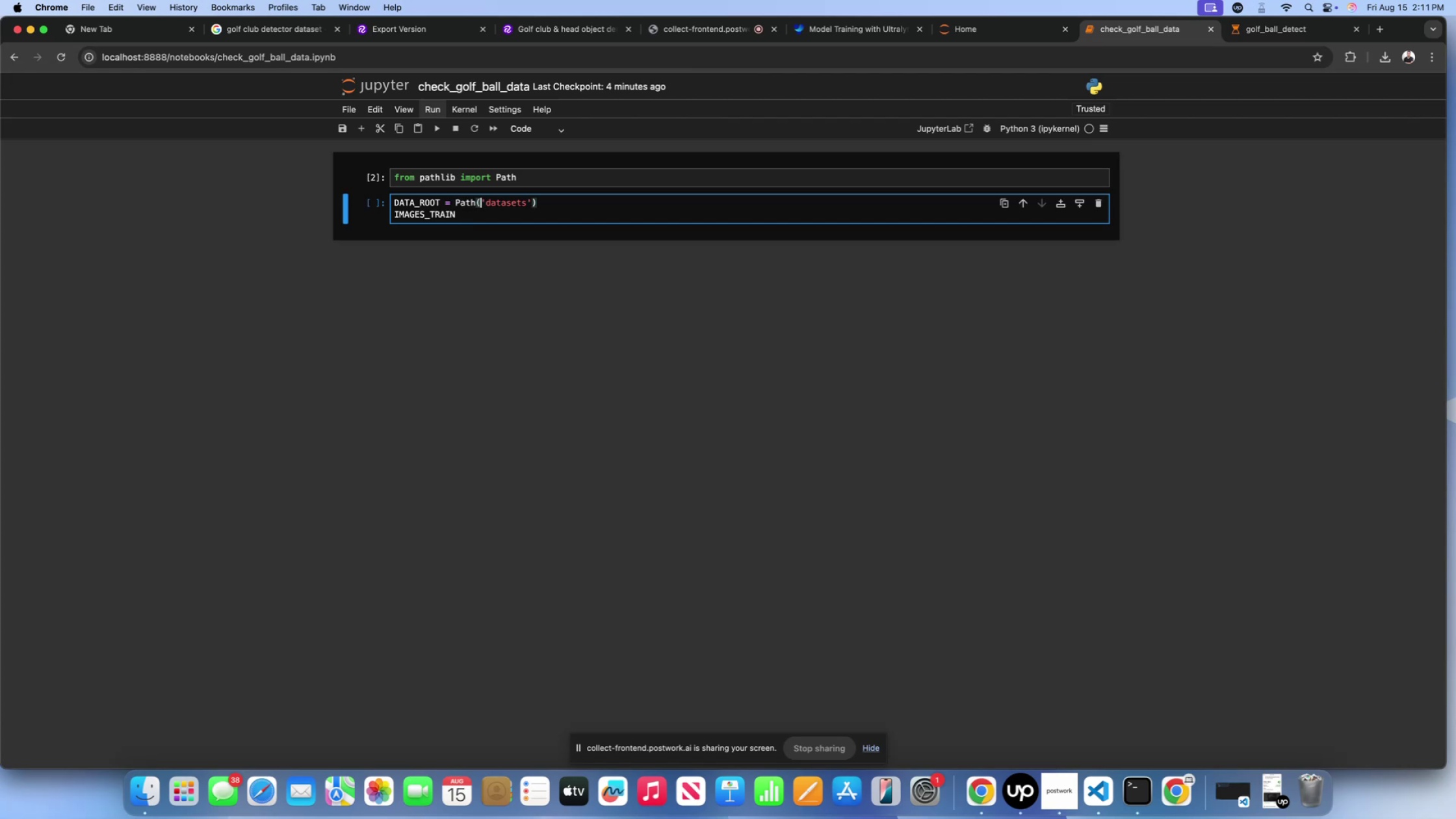 
key(ArrowRight)
 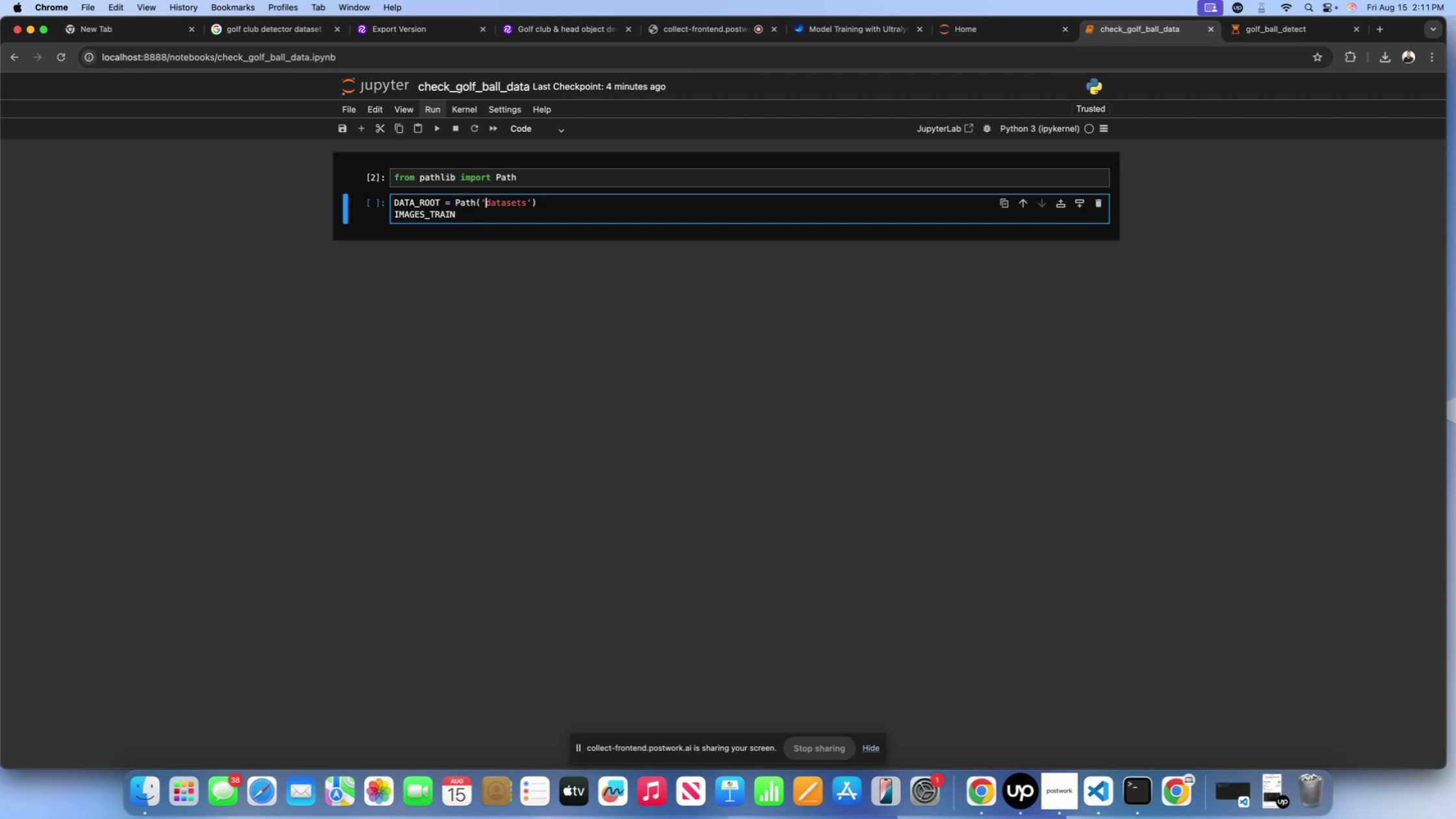 
key(ArrowRight)
 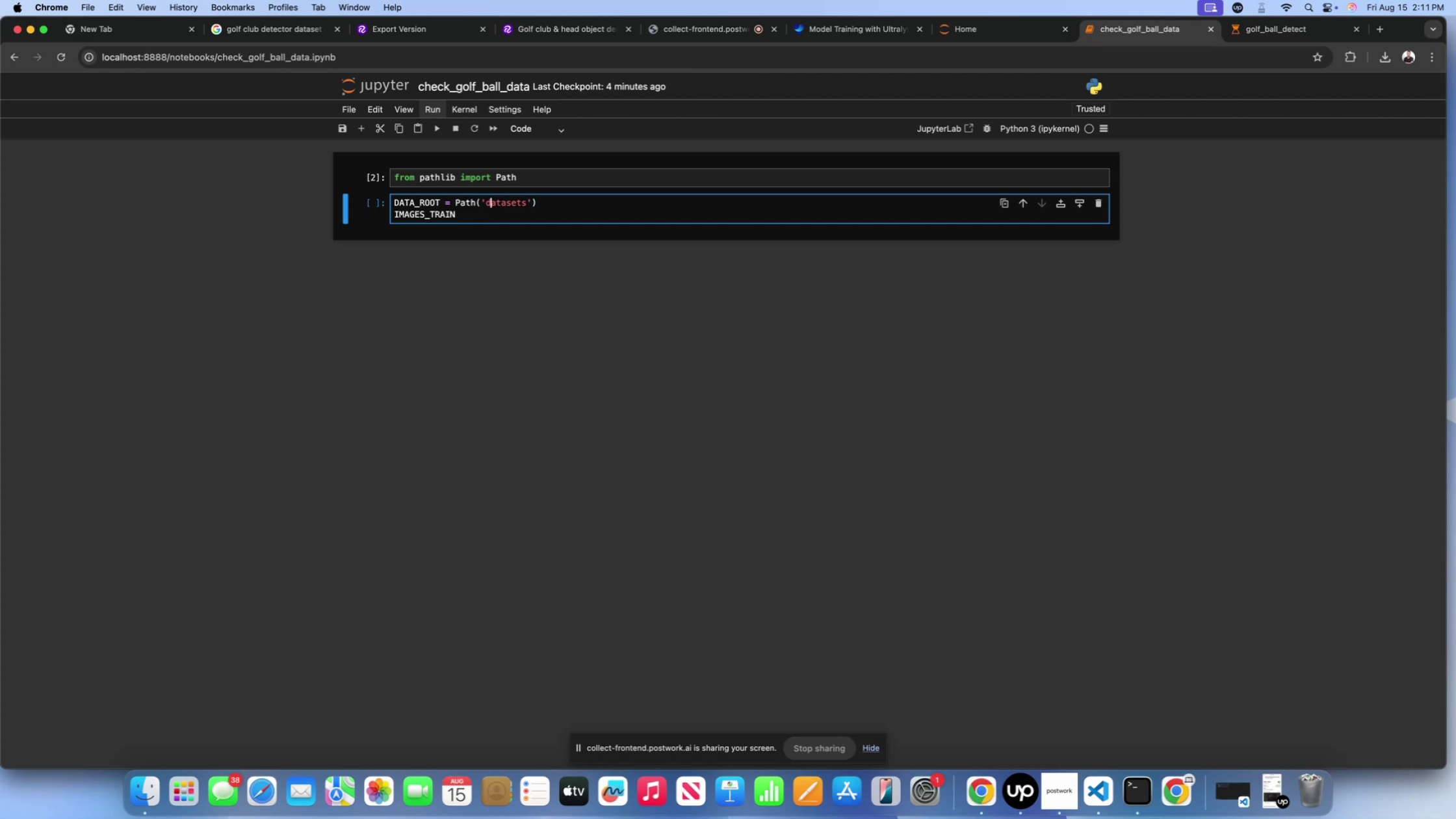 
key(ArrowRight)
 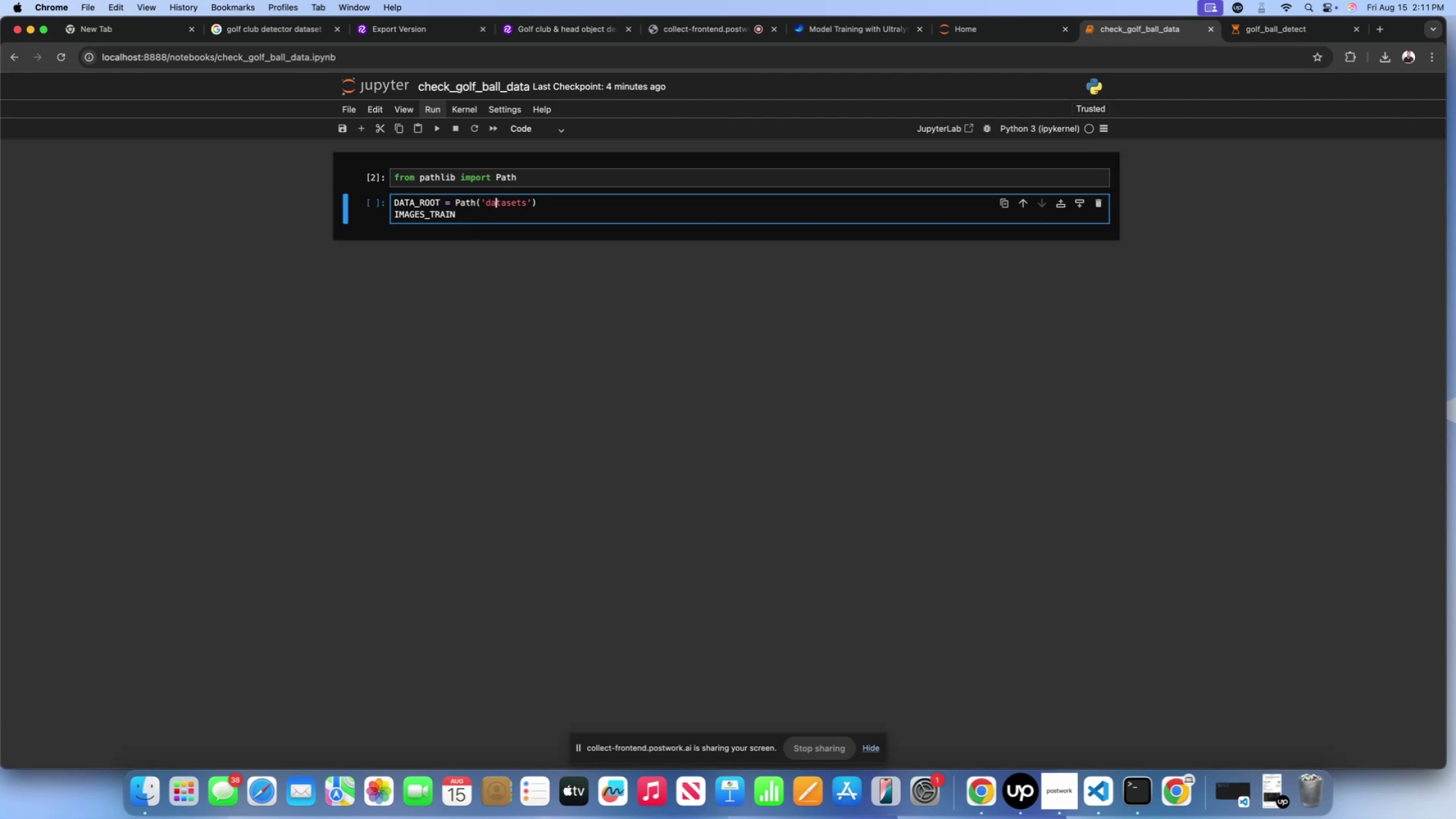 
key(ArrowRight)
 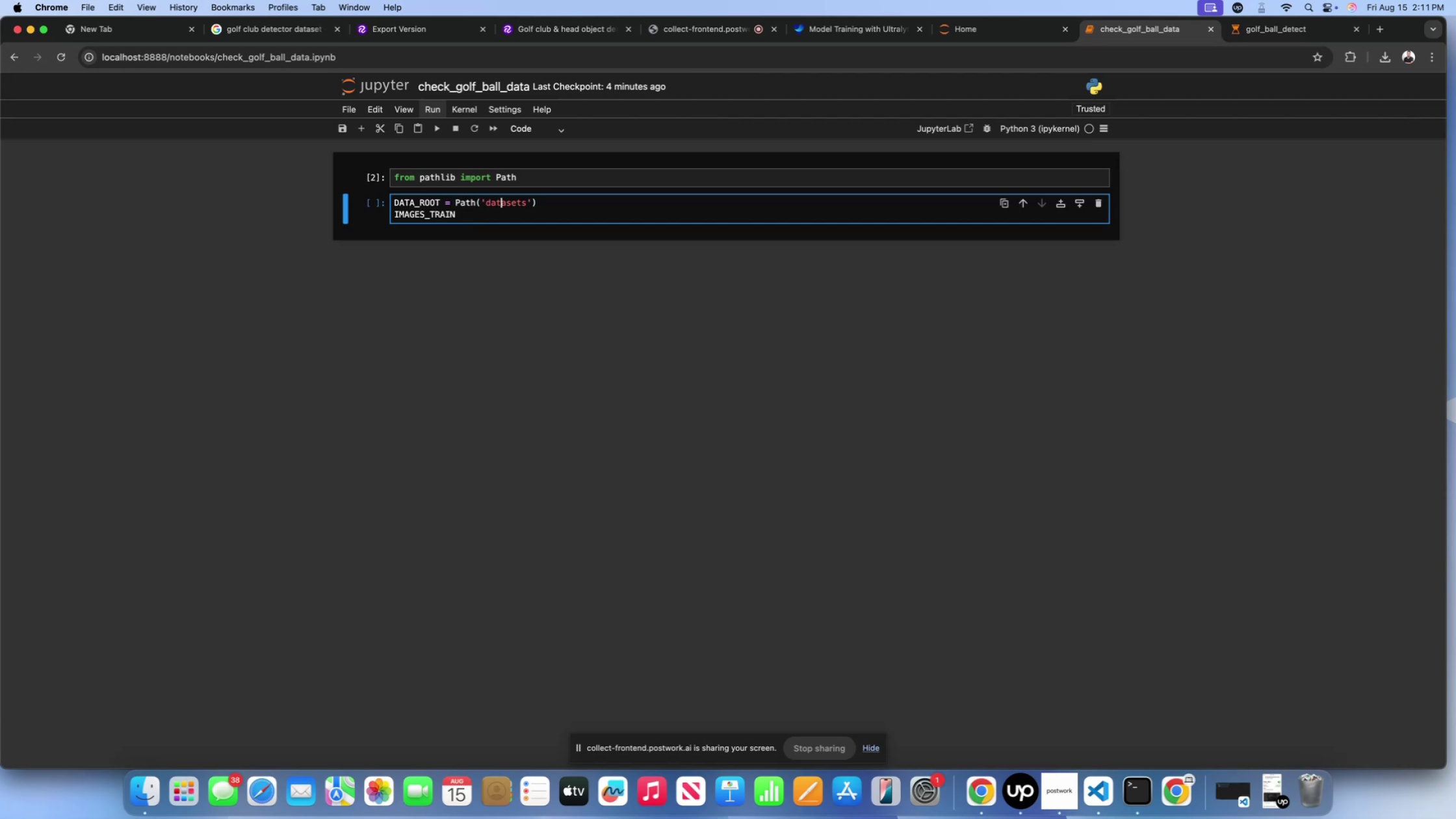 
key(ArrowRight)
 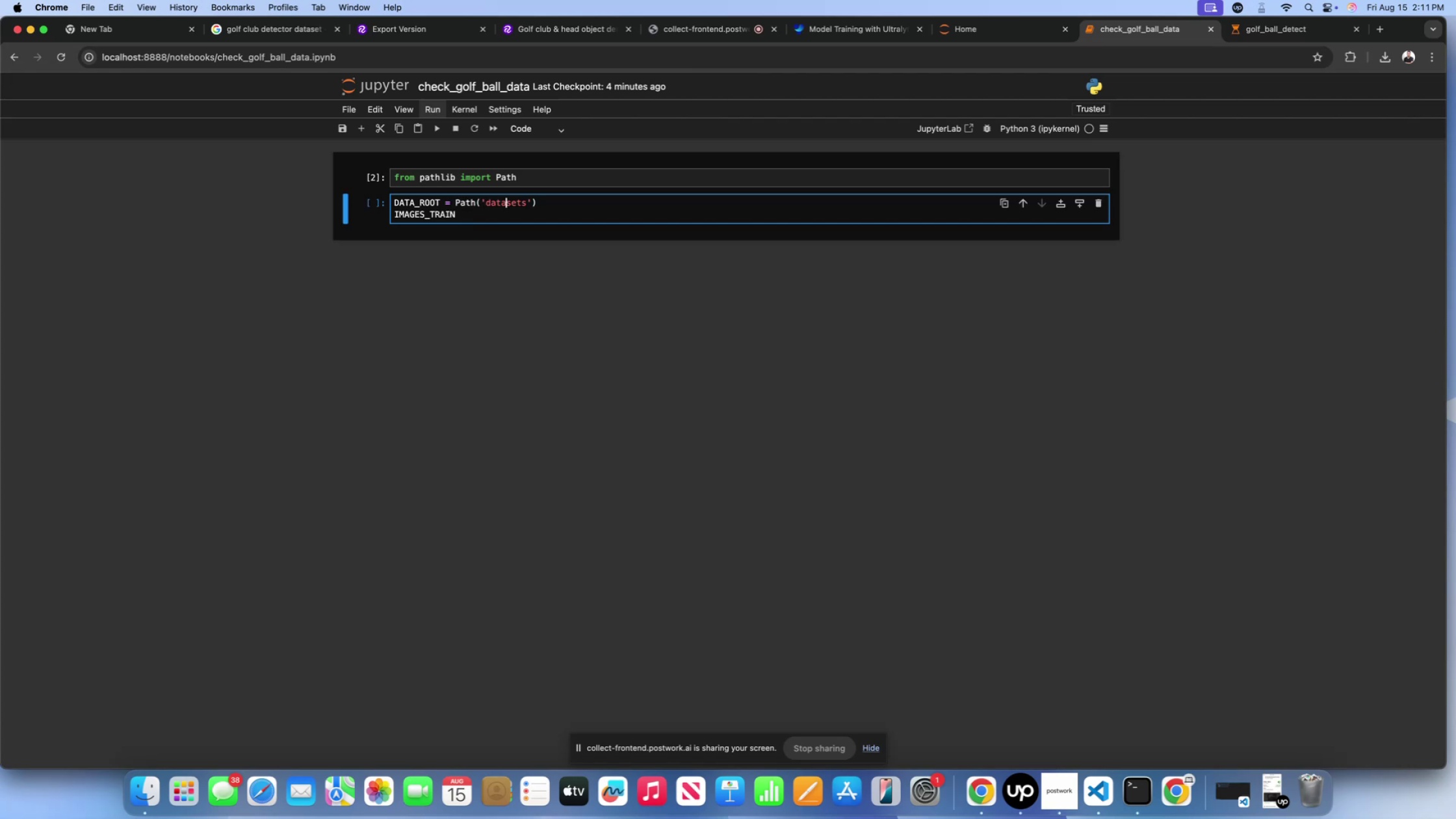 
key(ArrowRight)
 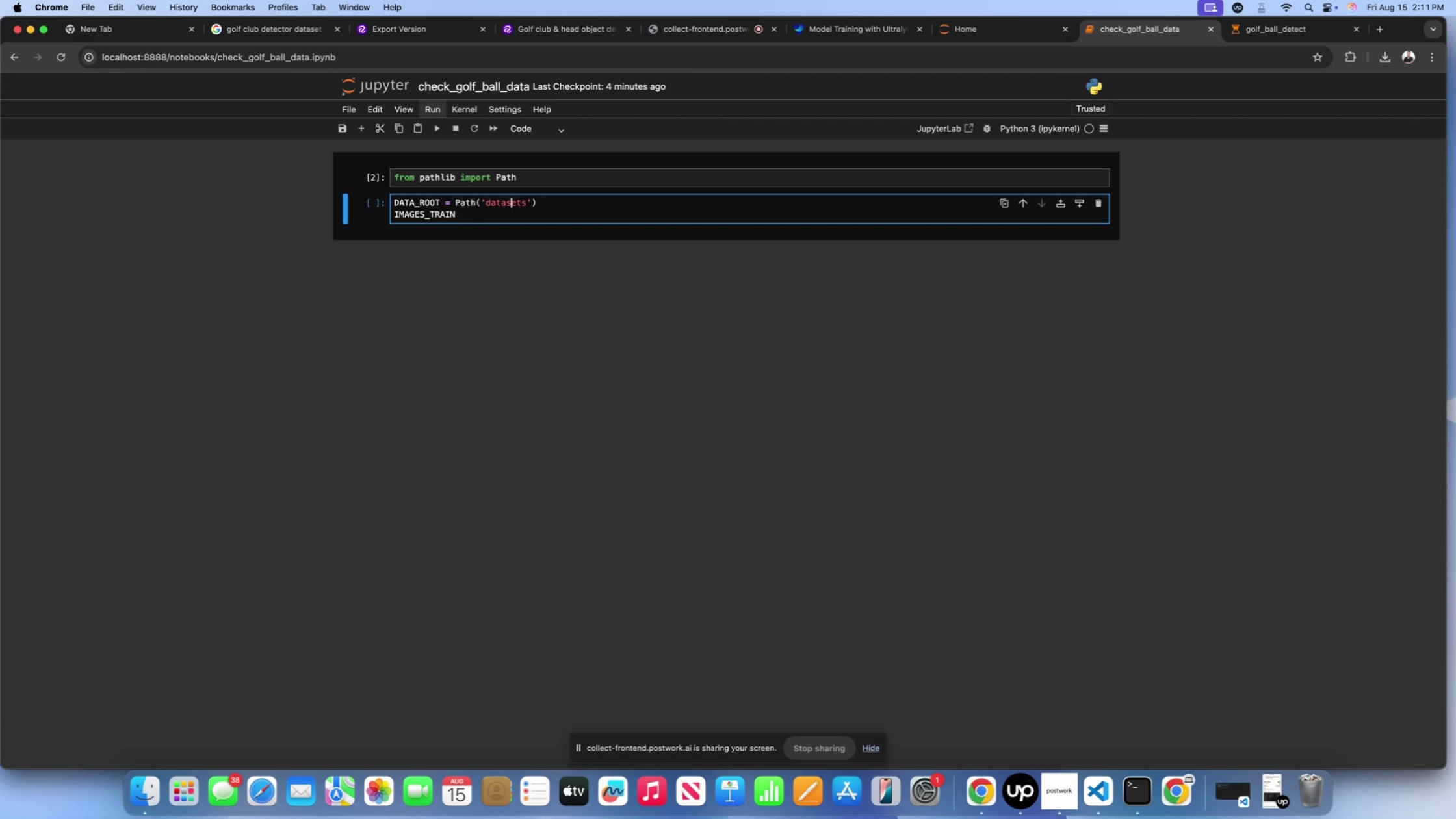 
key(ArrowRight)
 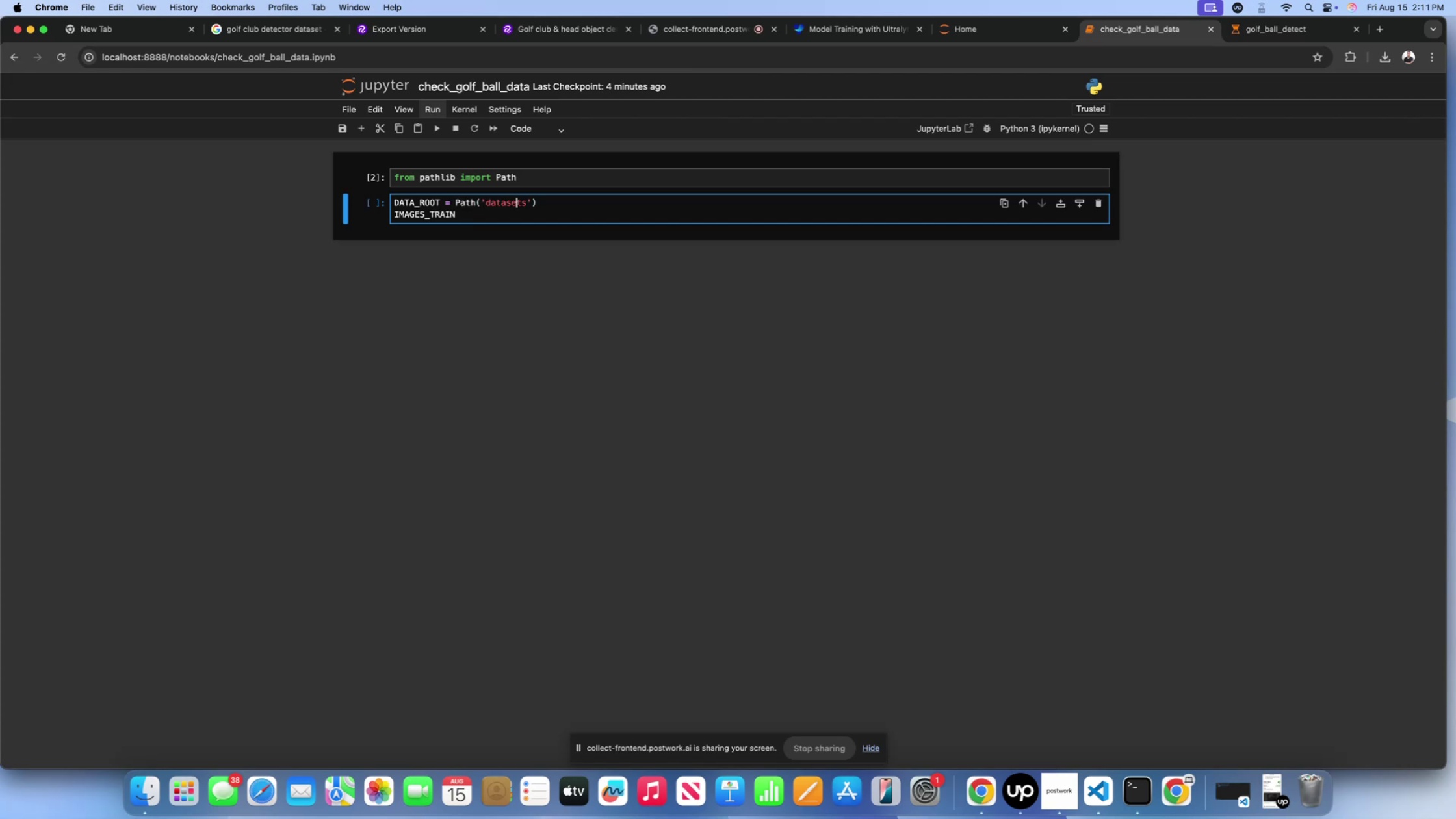 
key(ArrowRight)
 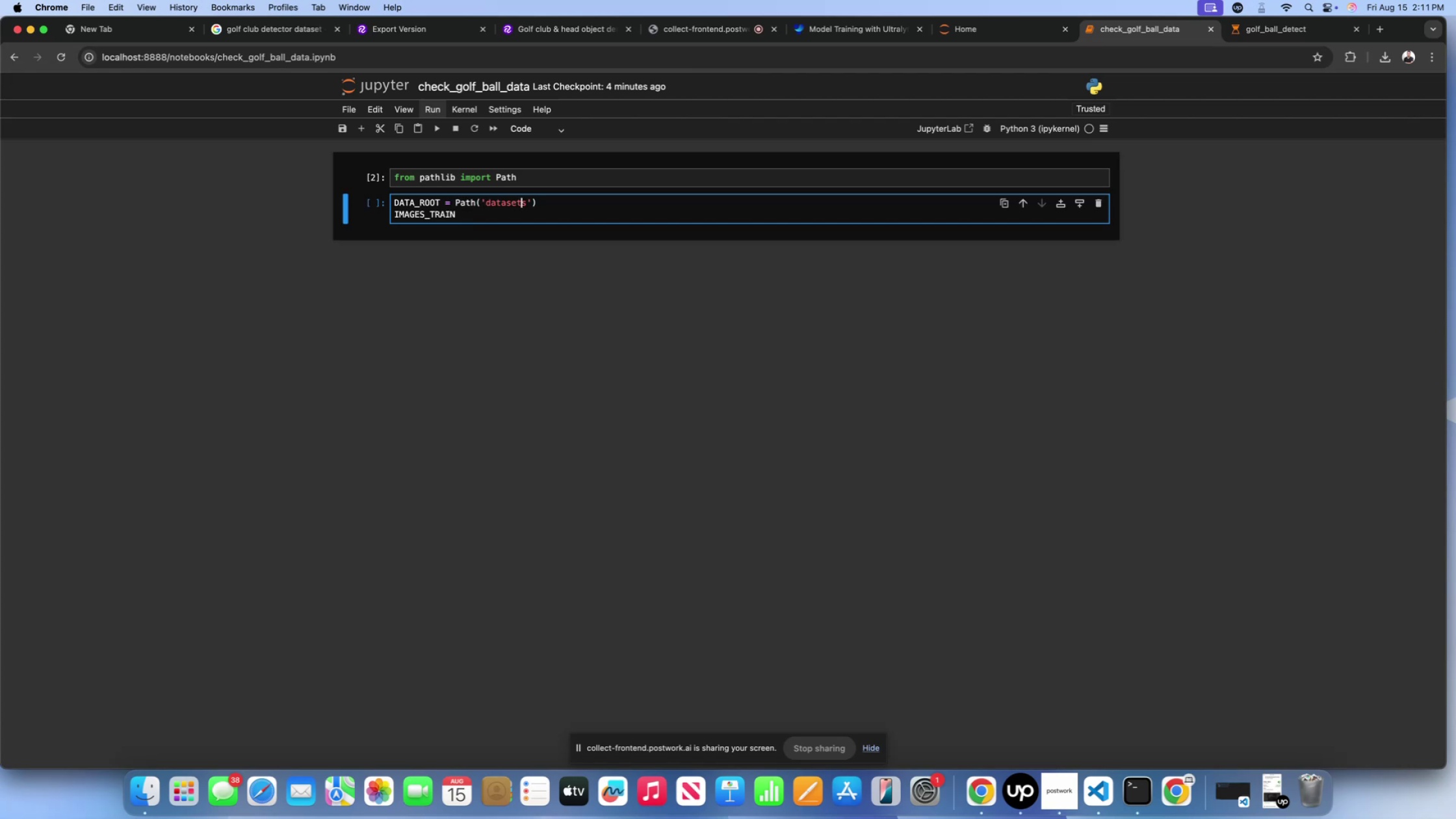 
key(ArrowRight)
 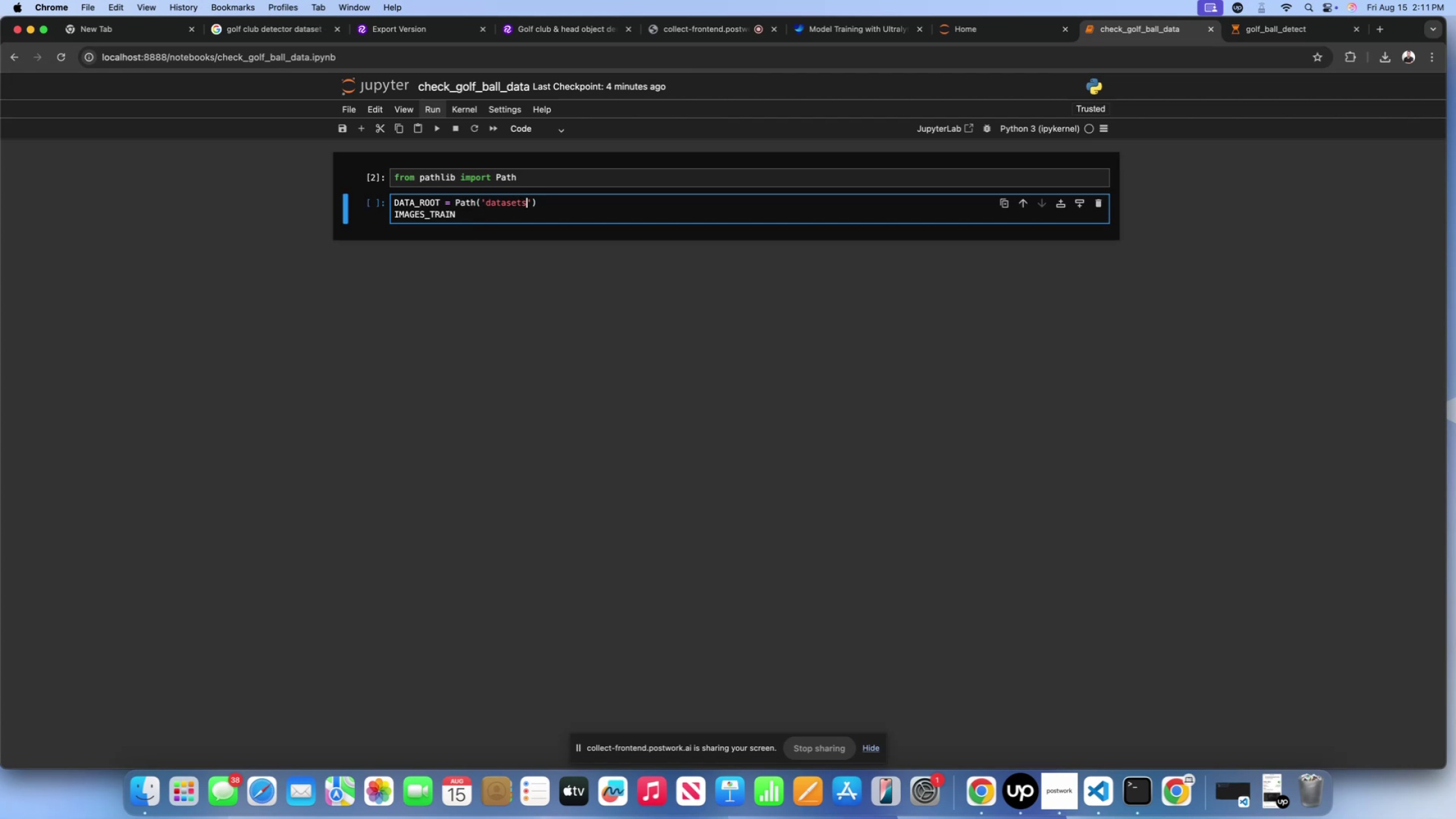 
key(ArrowRight)
 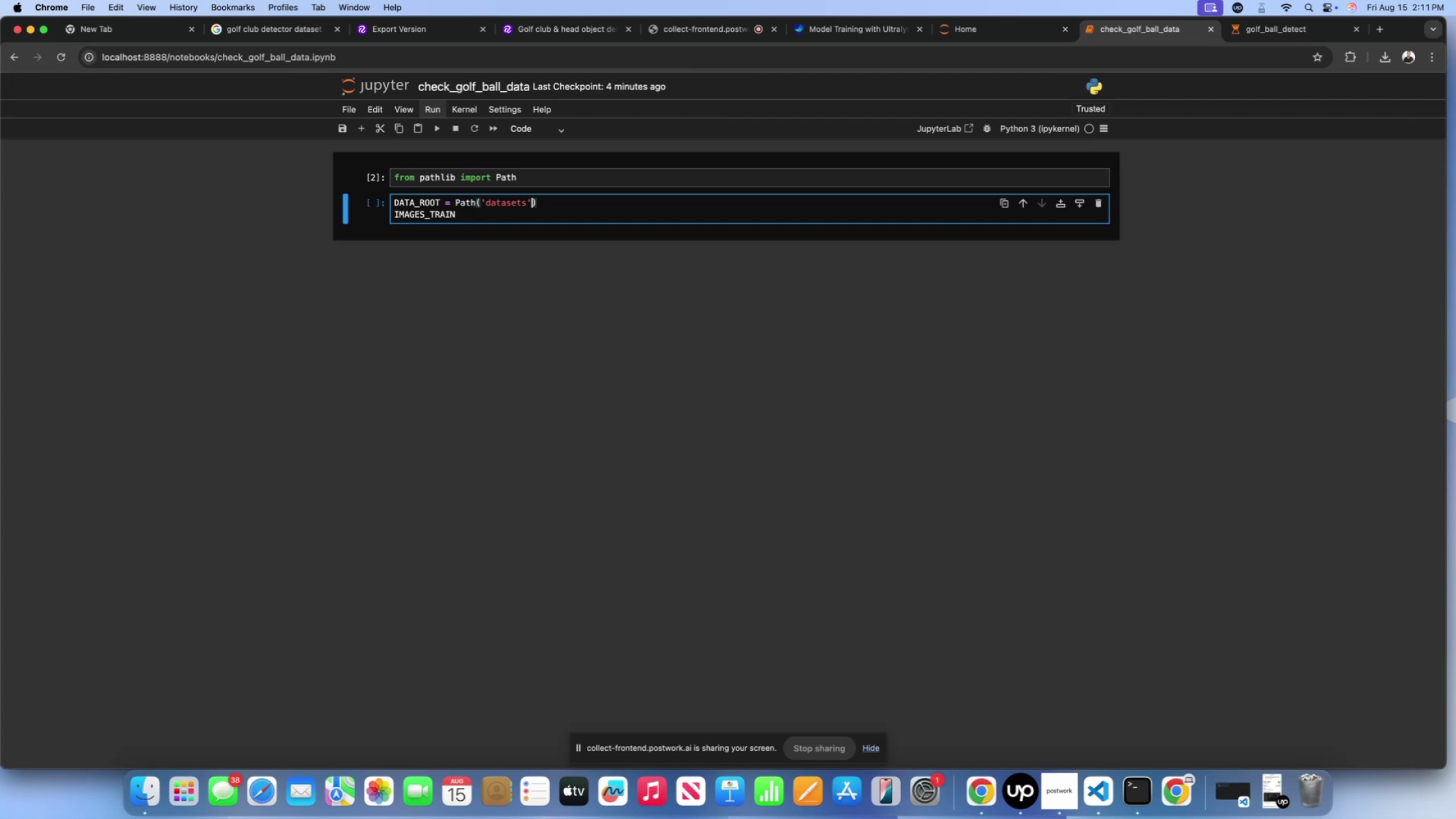 
key(ArrowRight)
 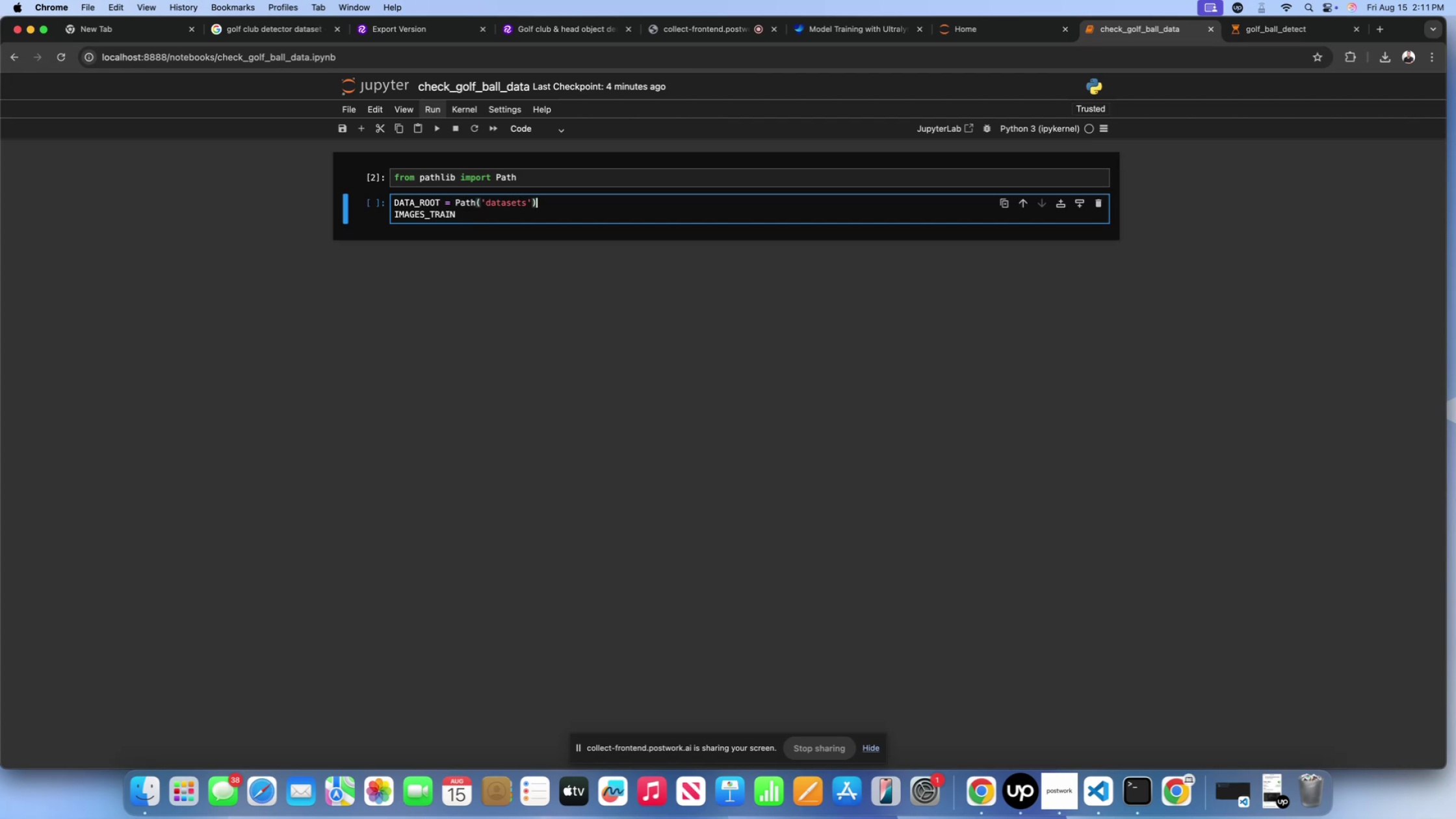 
key(Enter)
 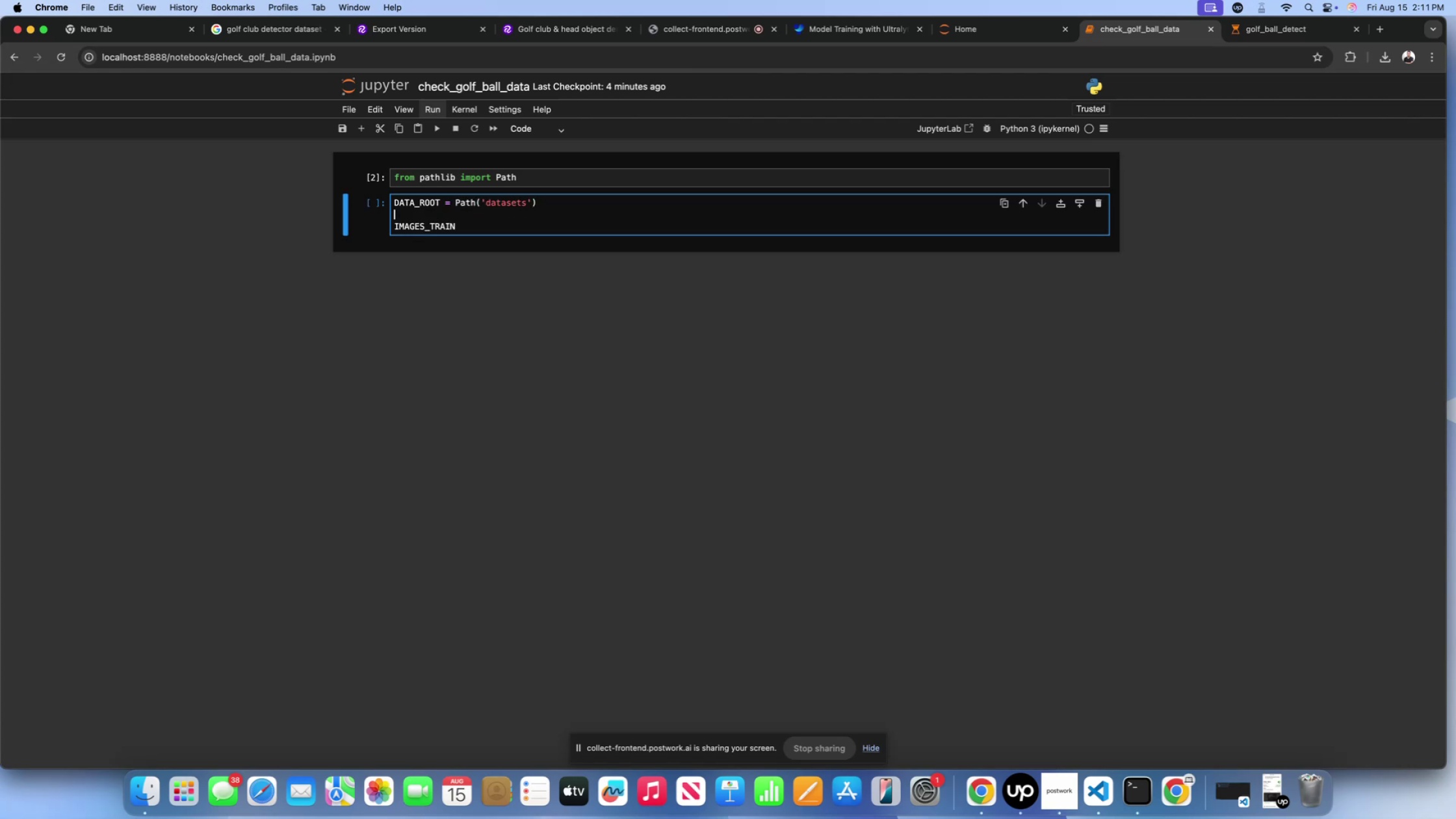 
key(ArrowDown)
 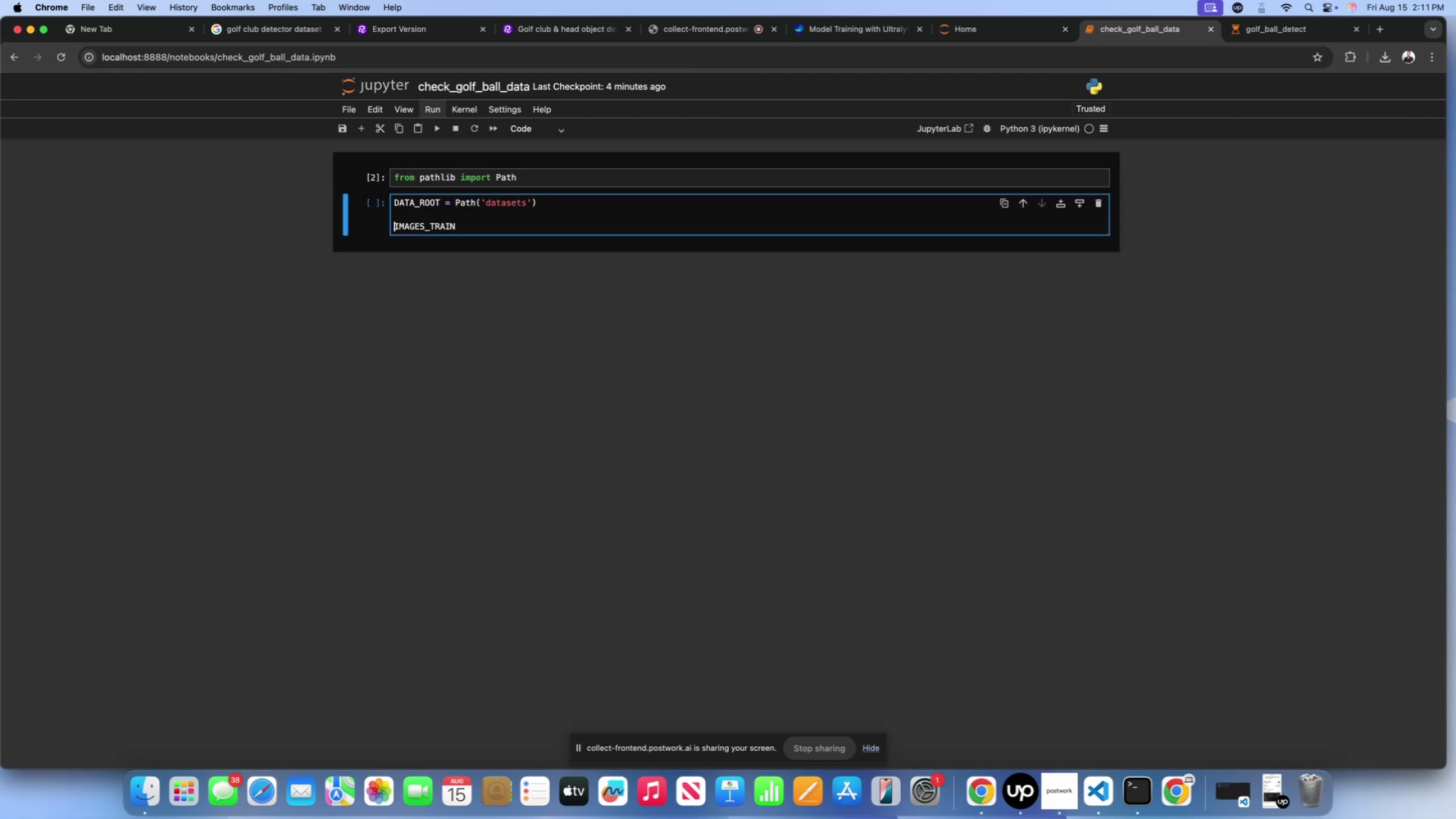 
key(ArrowRight)
 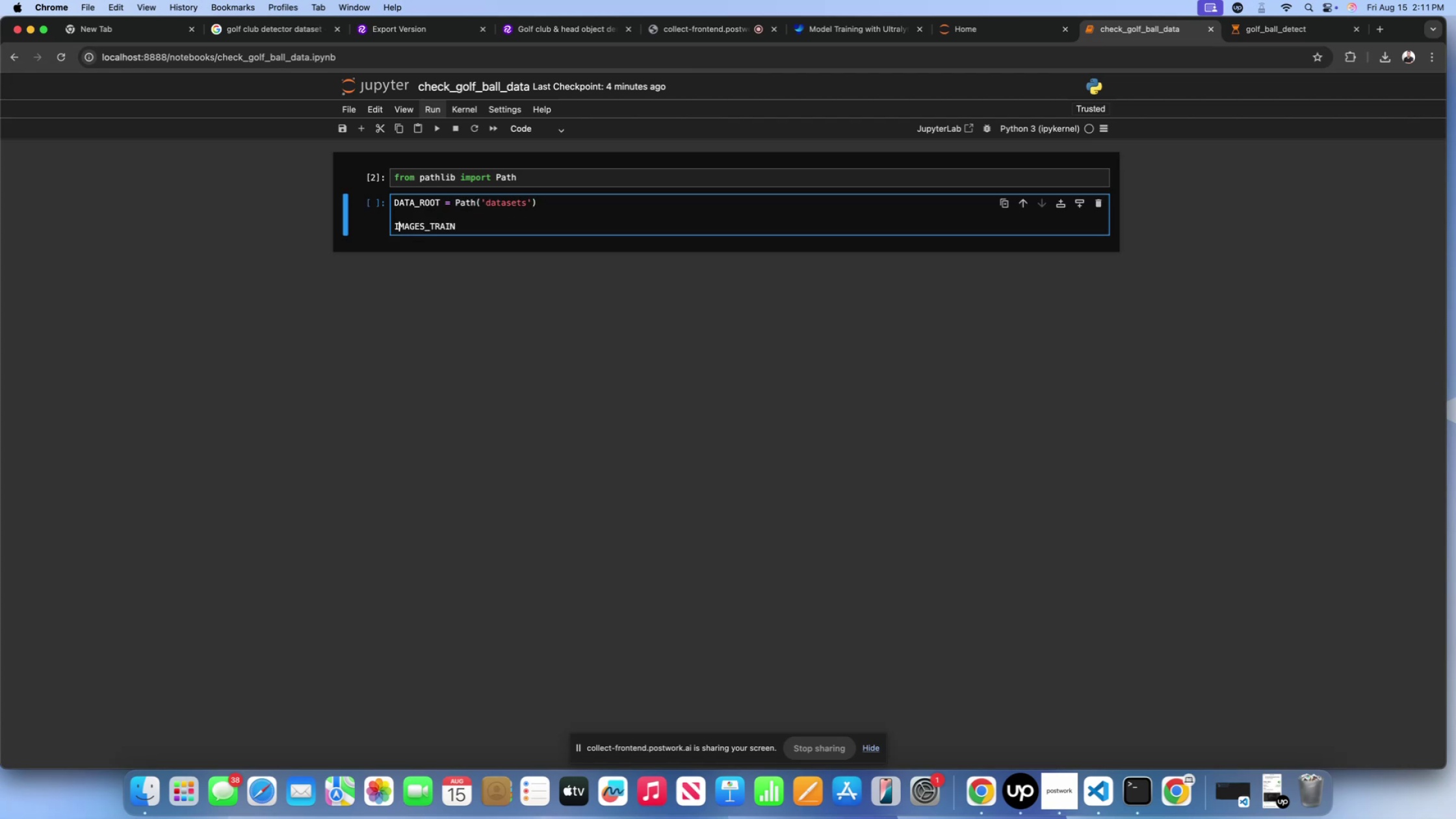 
key(ArrowRight)
 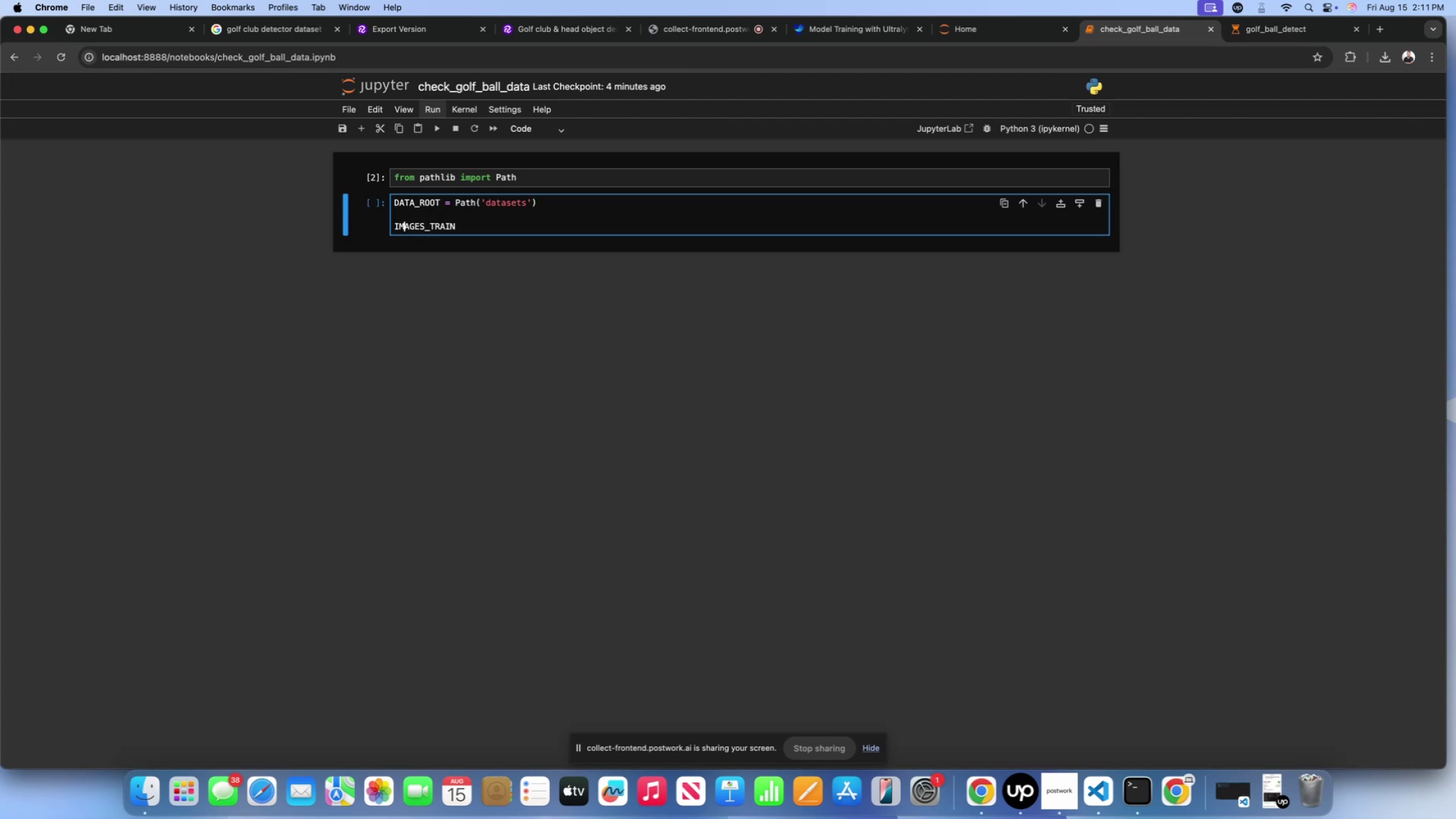 
key(ArrowRight)
 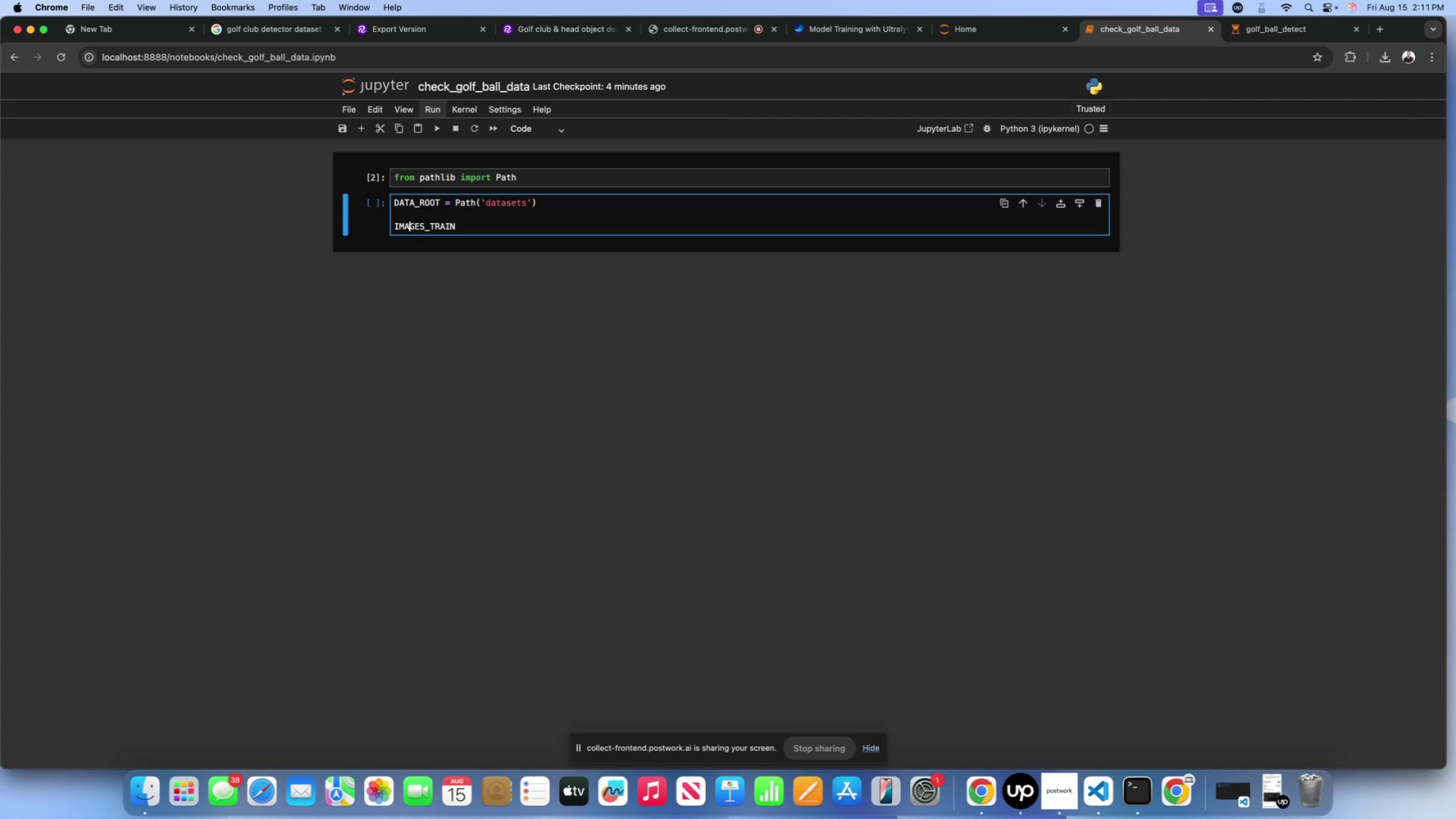 
key(ArrowRight)
 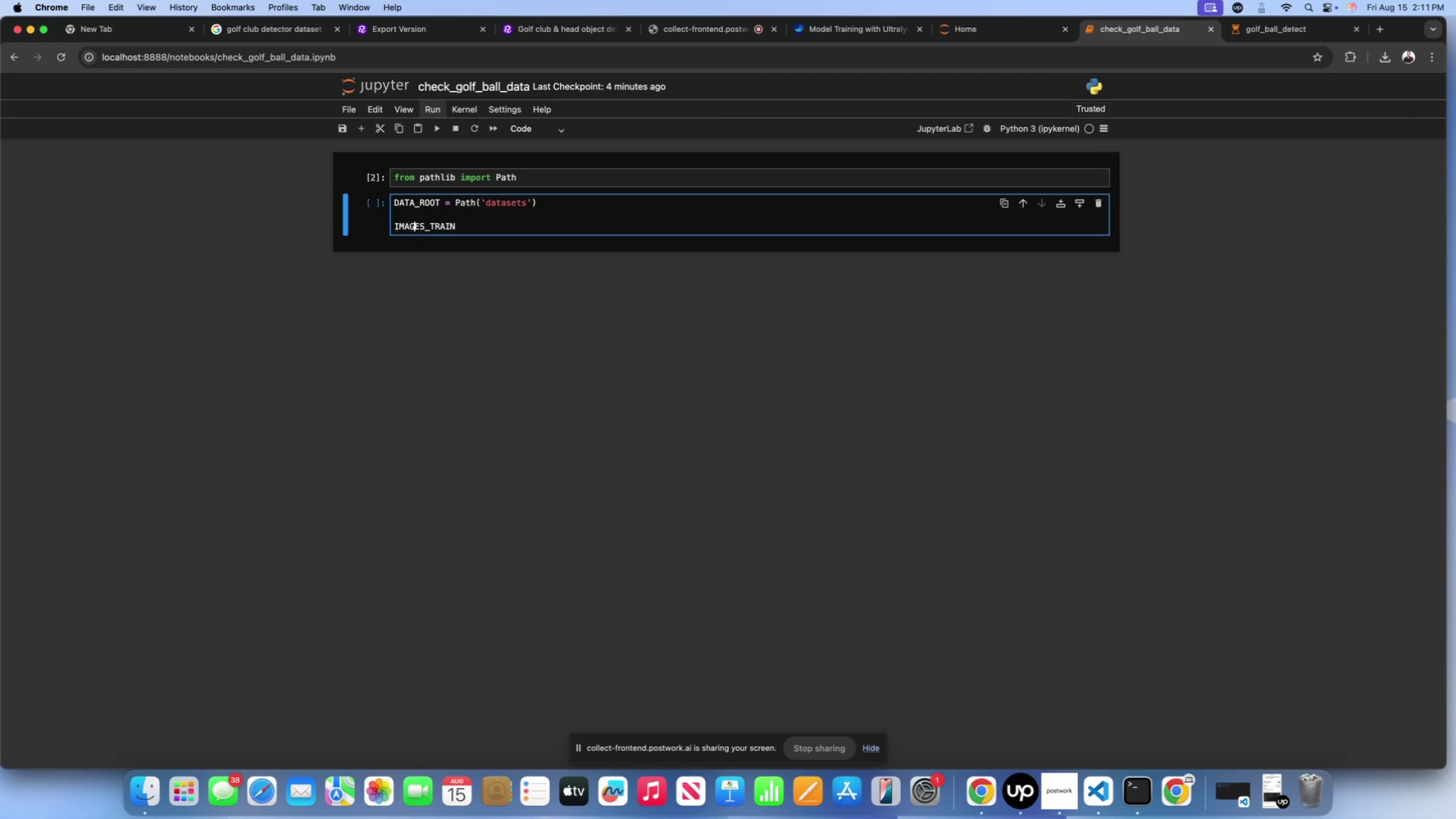 
key(ArrowRight)
 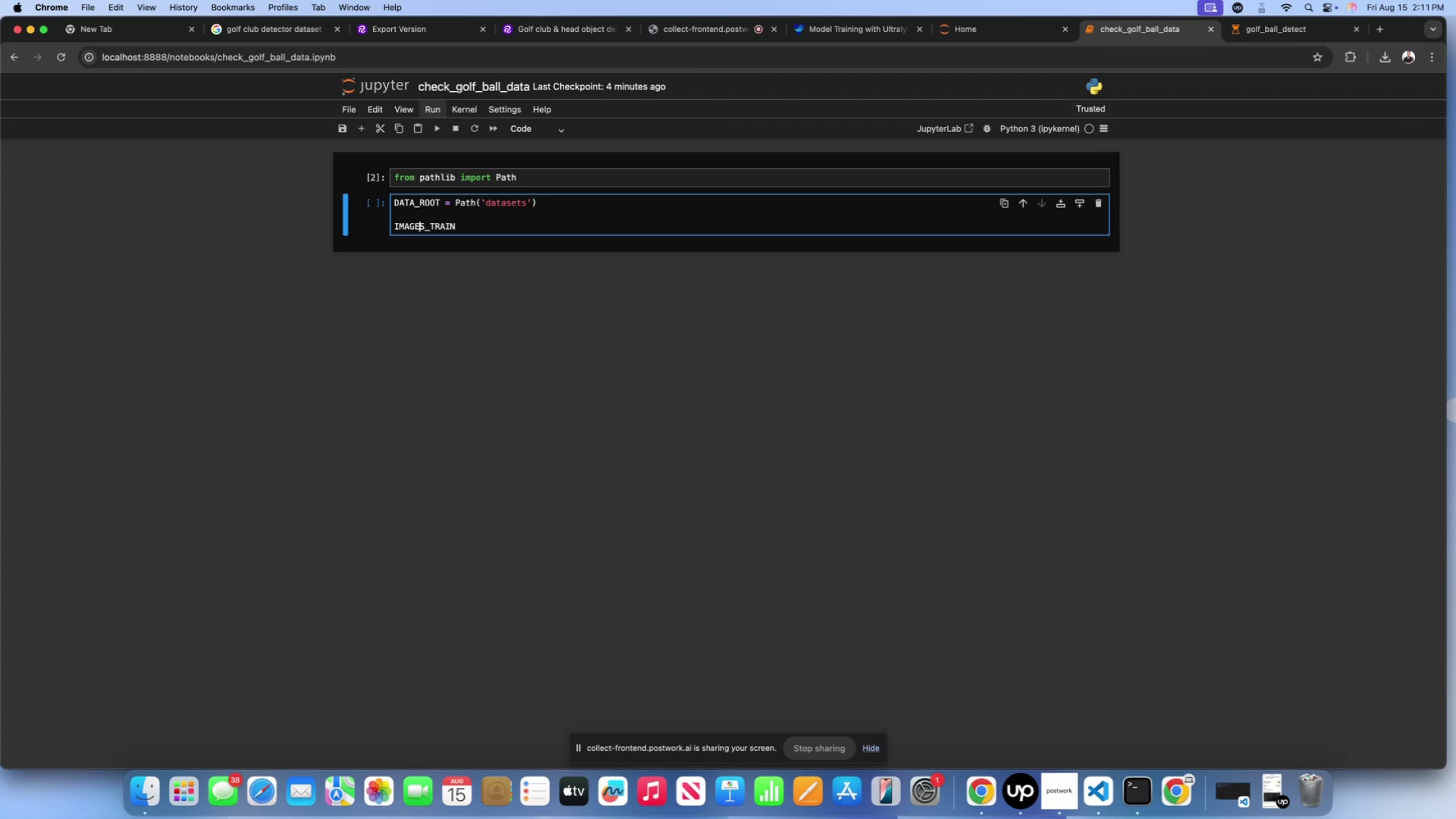 
key(ArrowRight)
 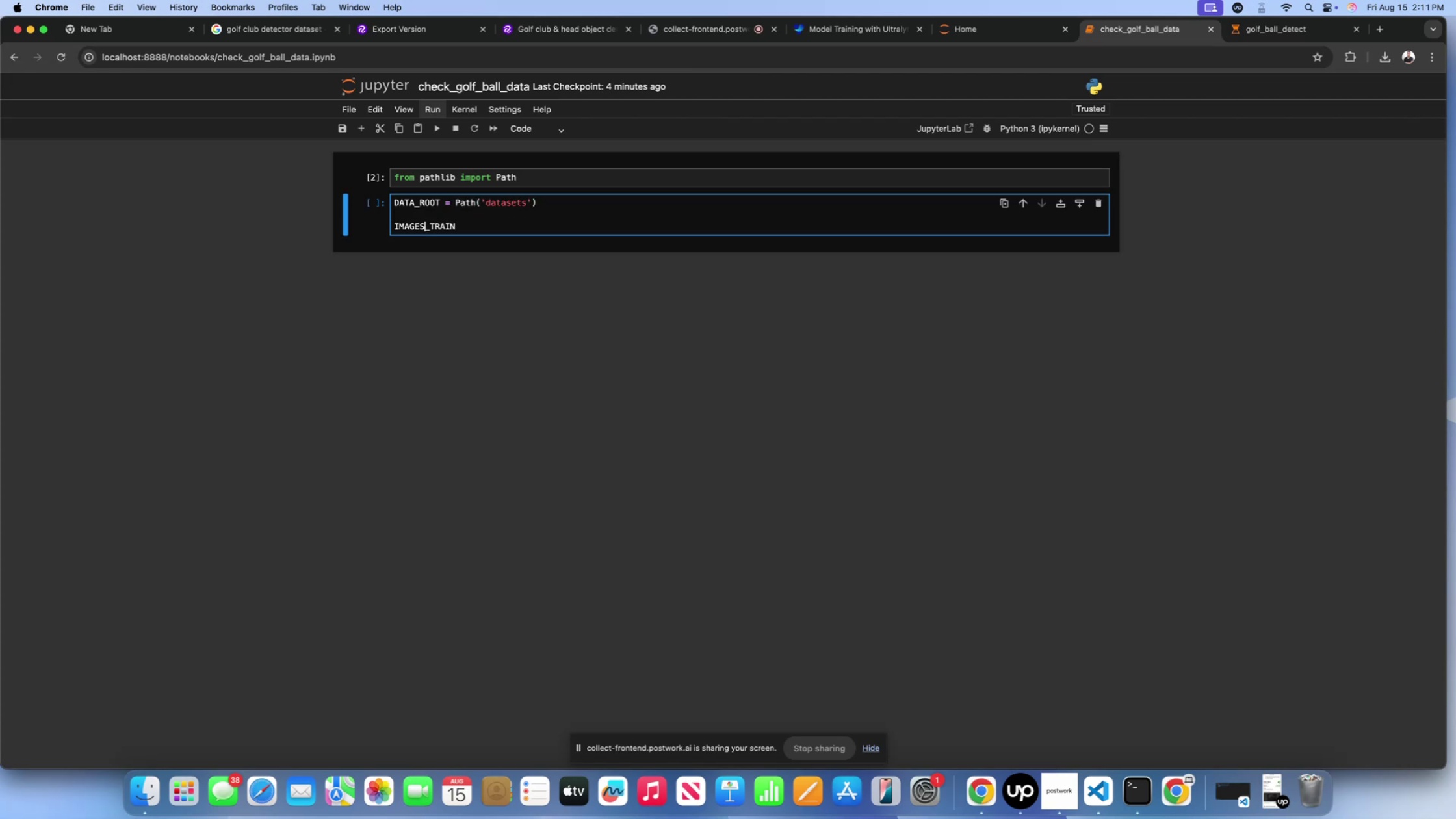 
key(ArrowRight)
 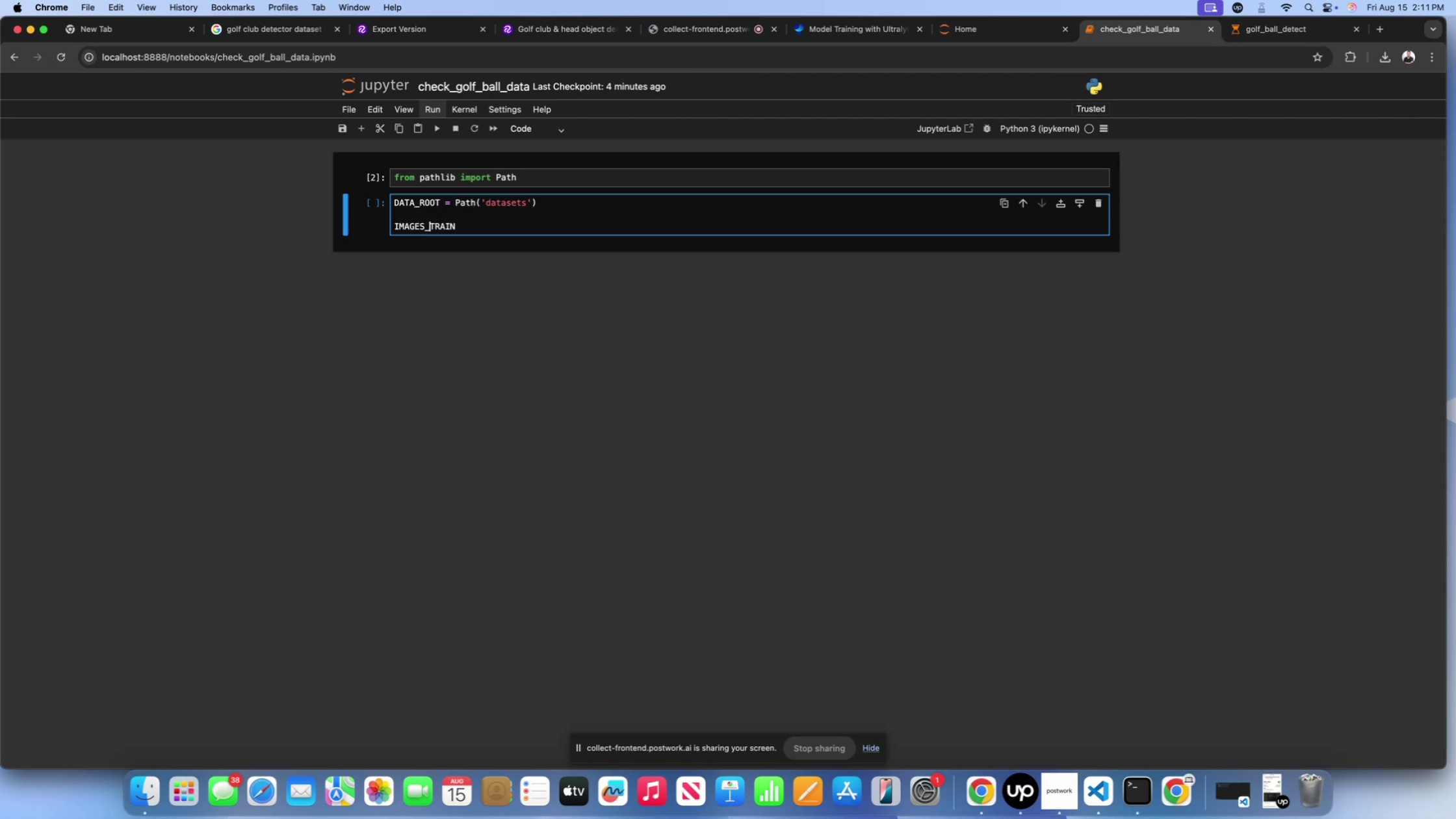 
key(ArrowRight)
 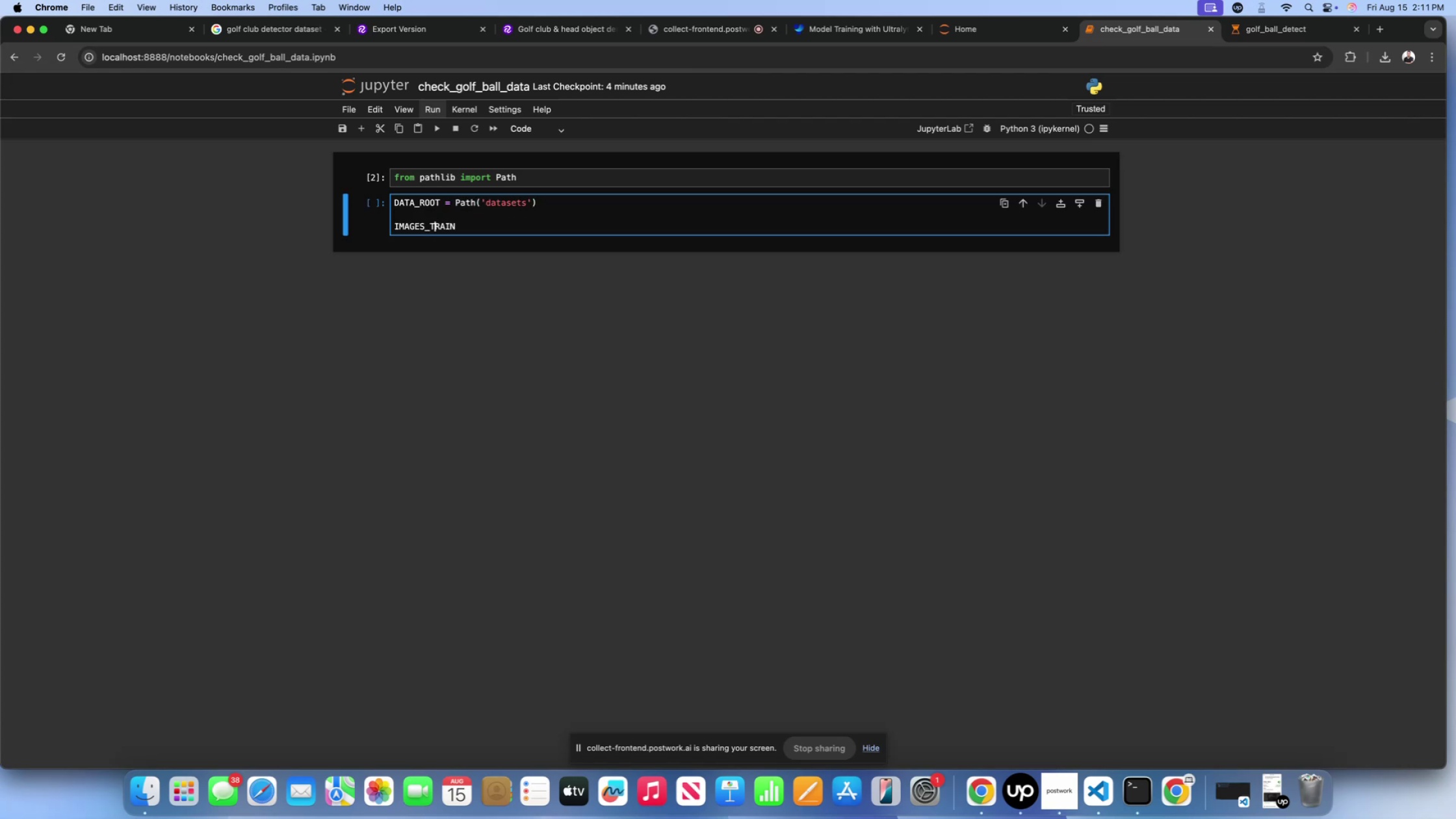 
key(ArrowRight)
 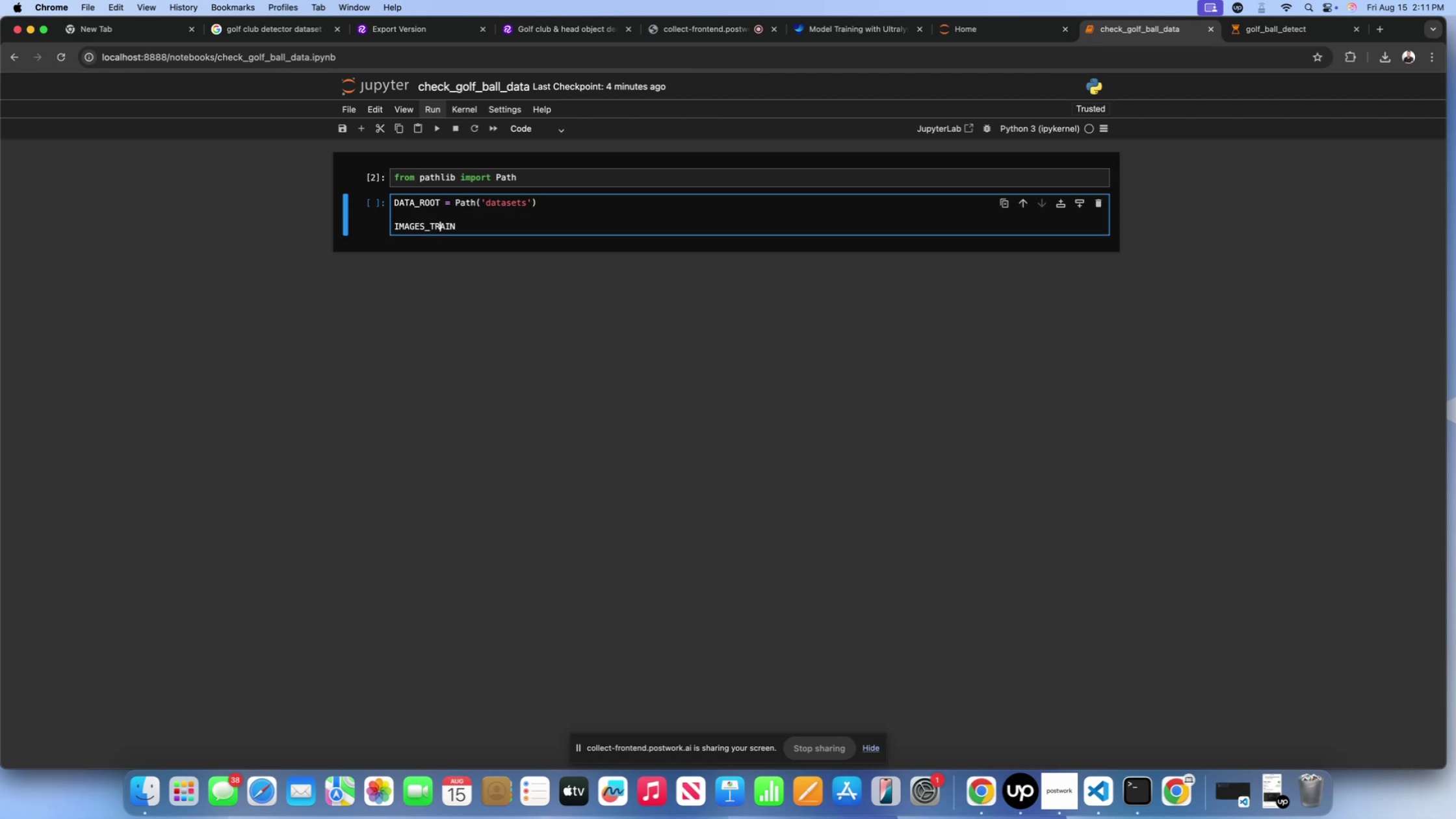 
key(ArrowRight)
 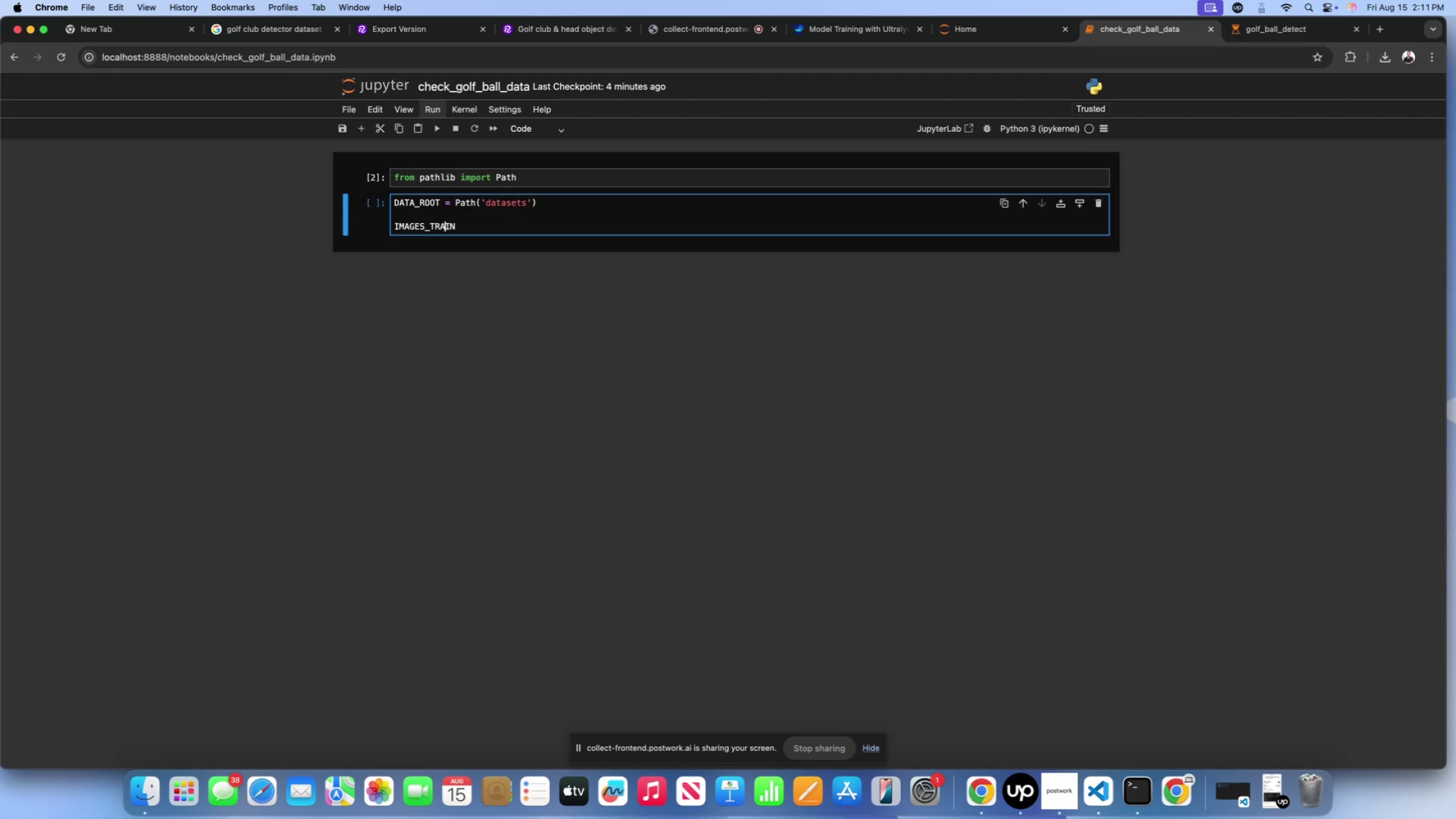 
key(ArrowRight)
 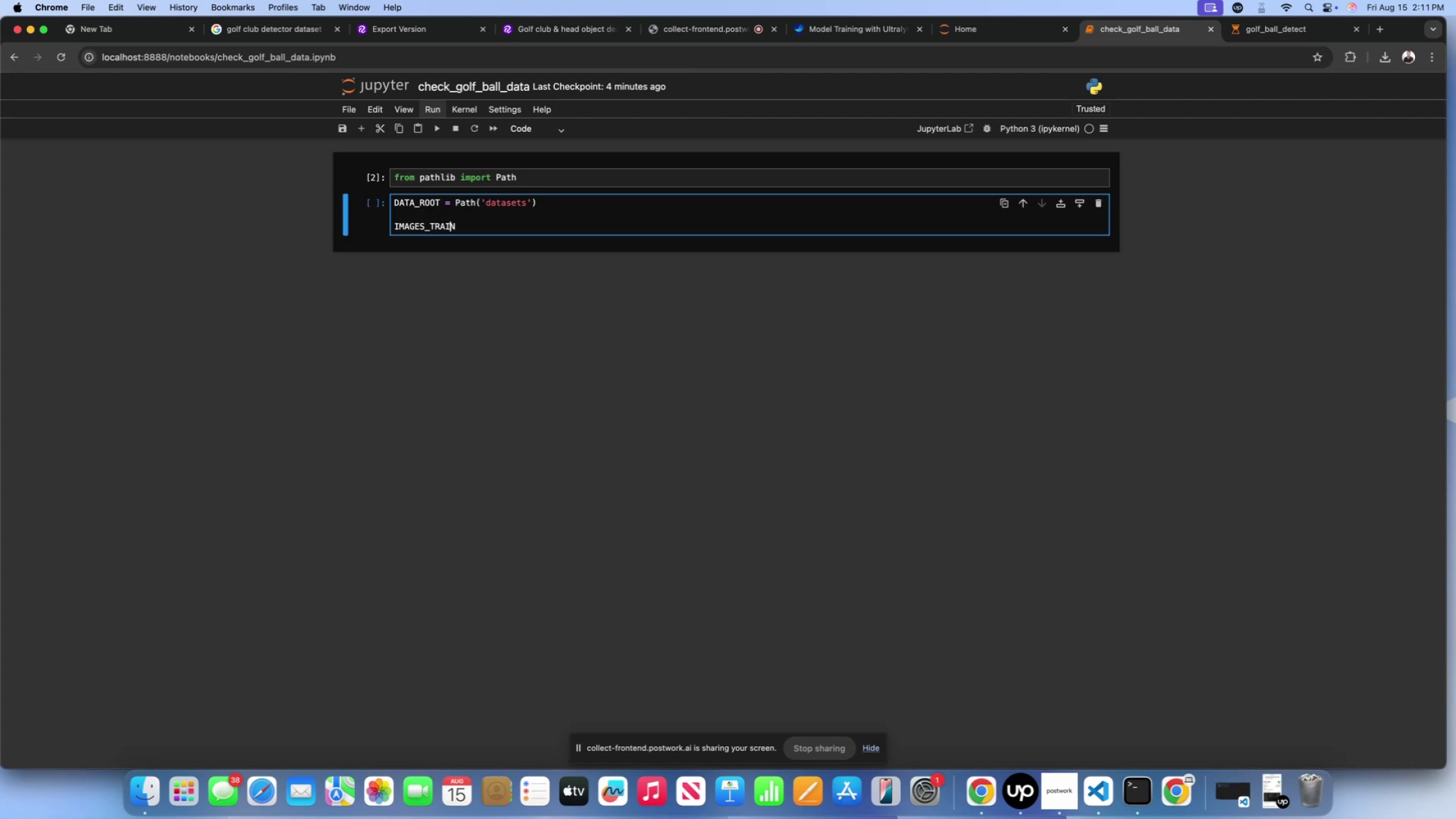 
key(ArrowRight)
 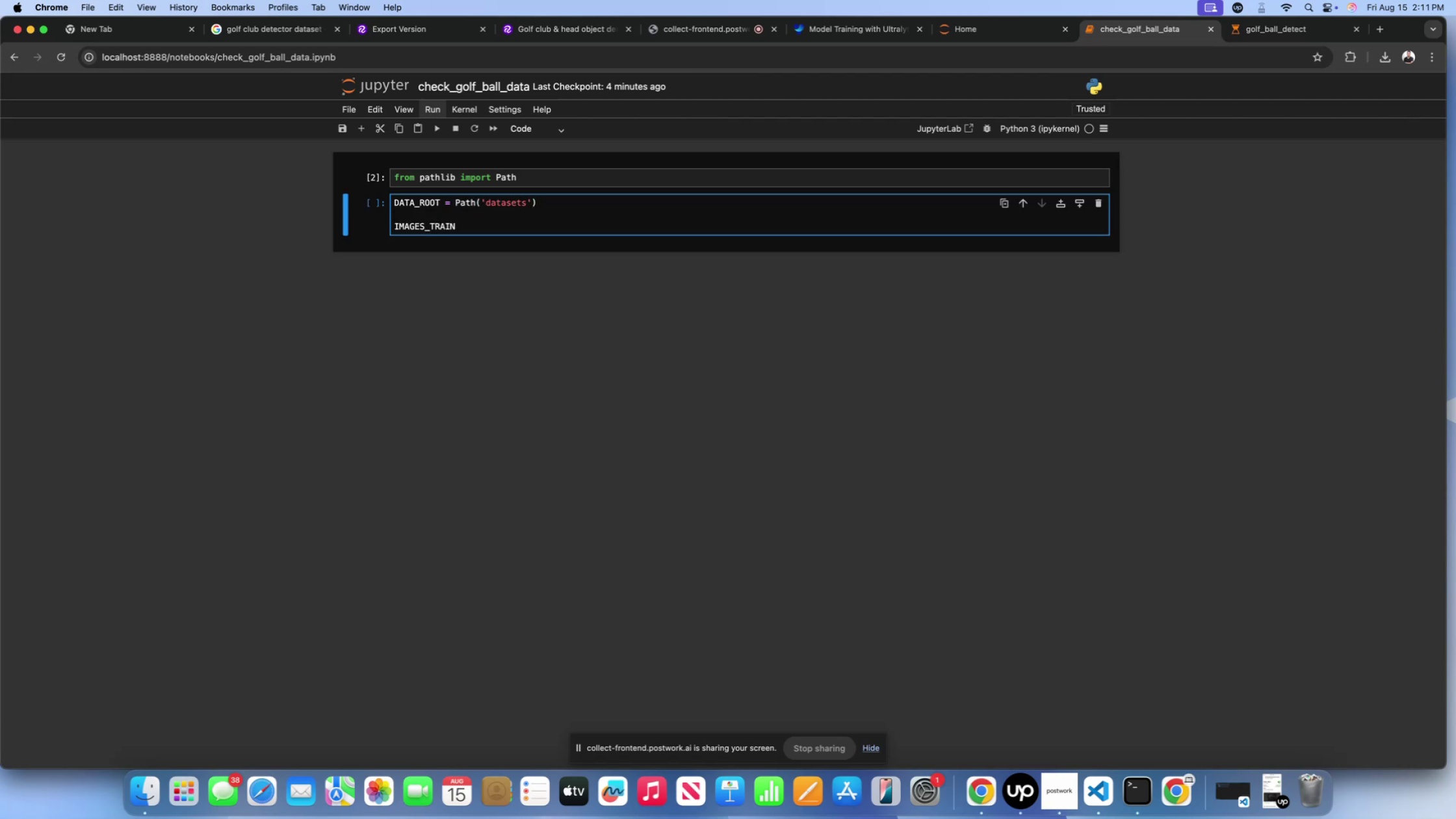 
key(Enter)
 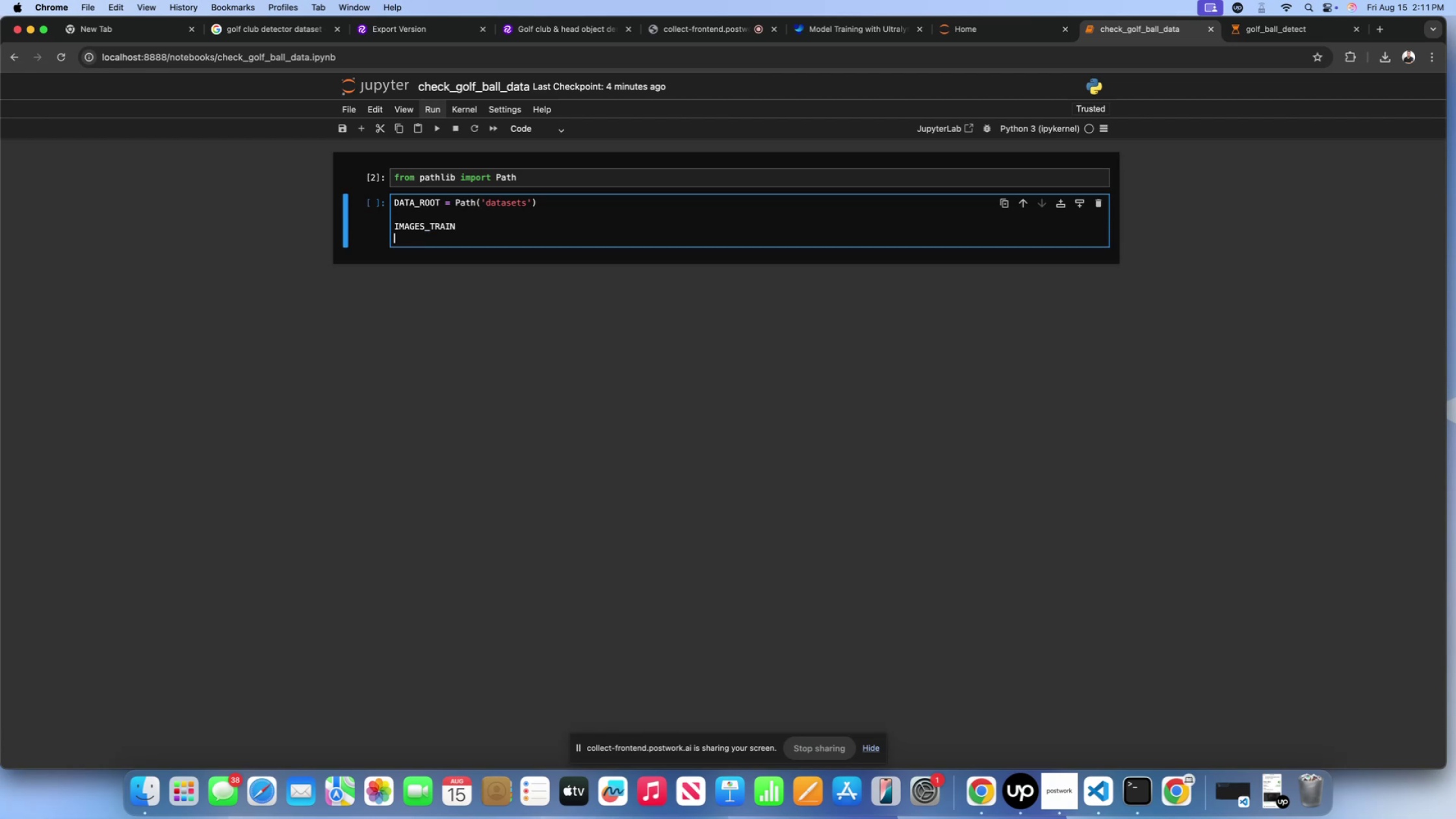 
type(IMAGES_VAL)
 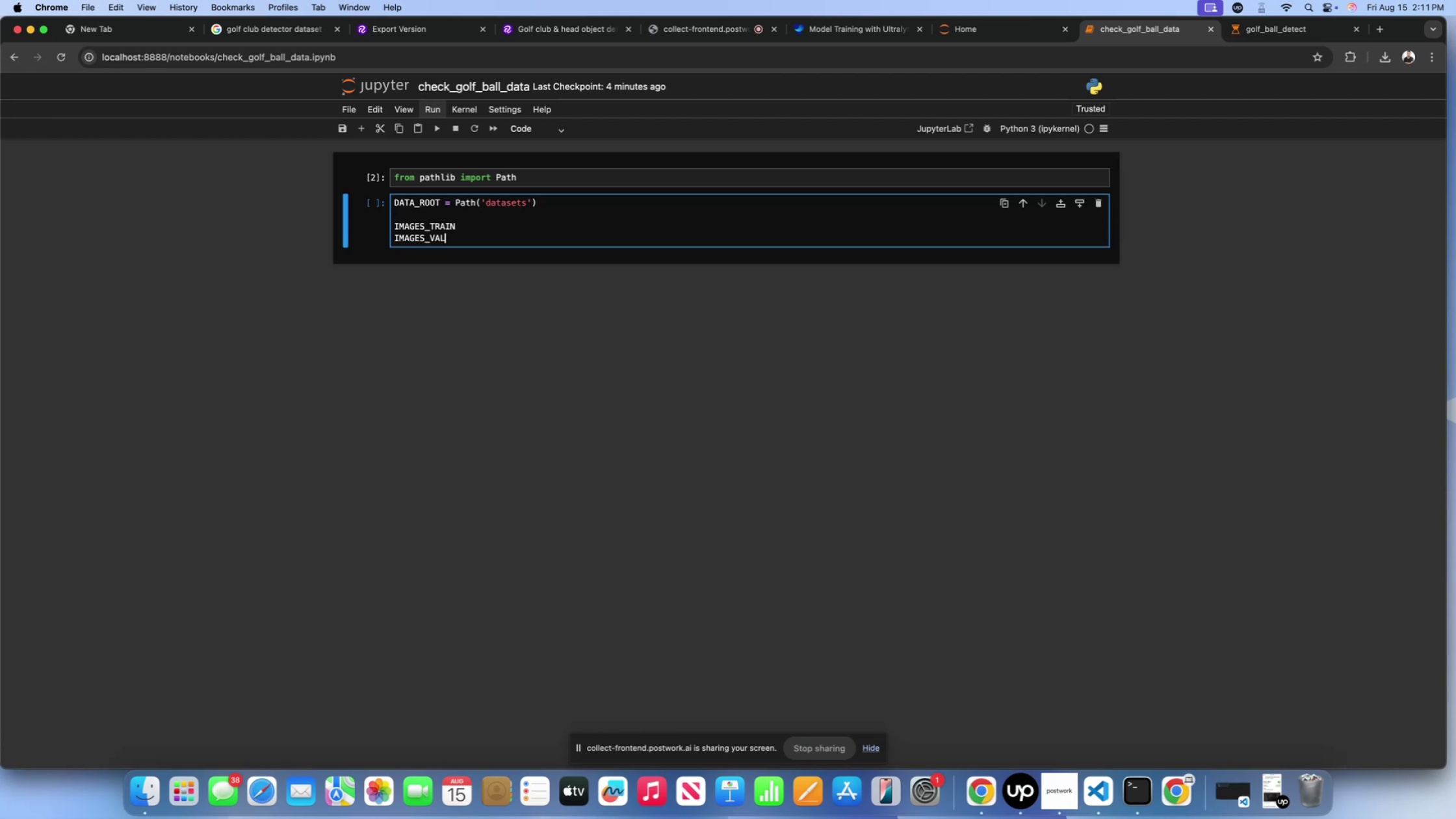 
key(Enter)
 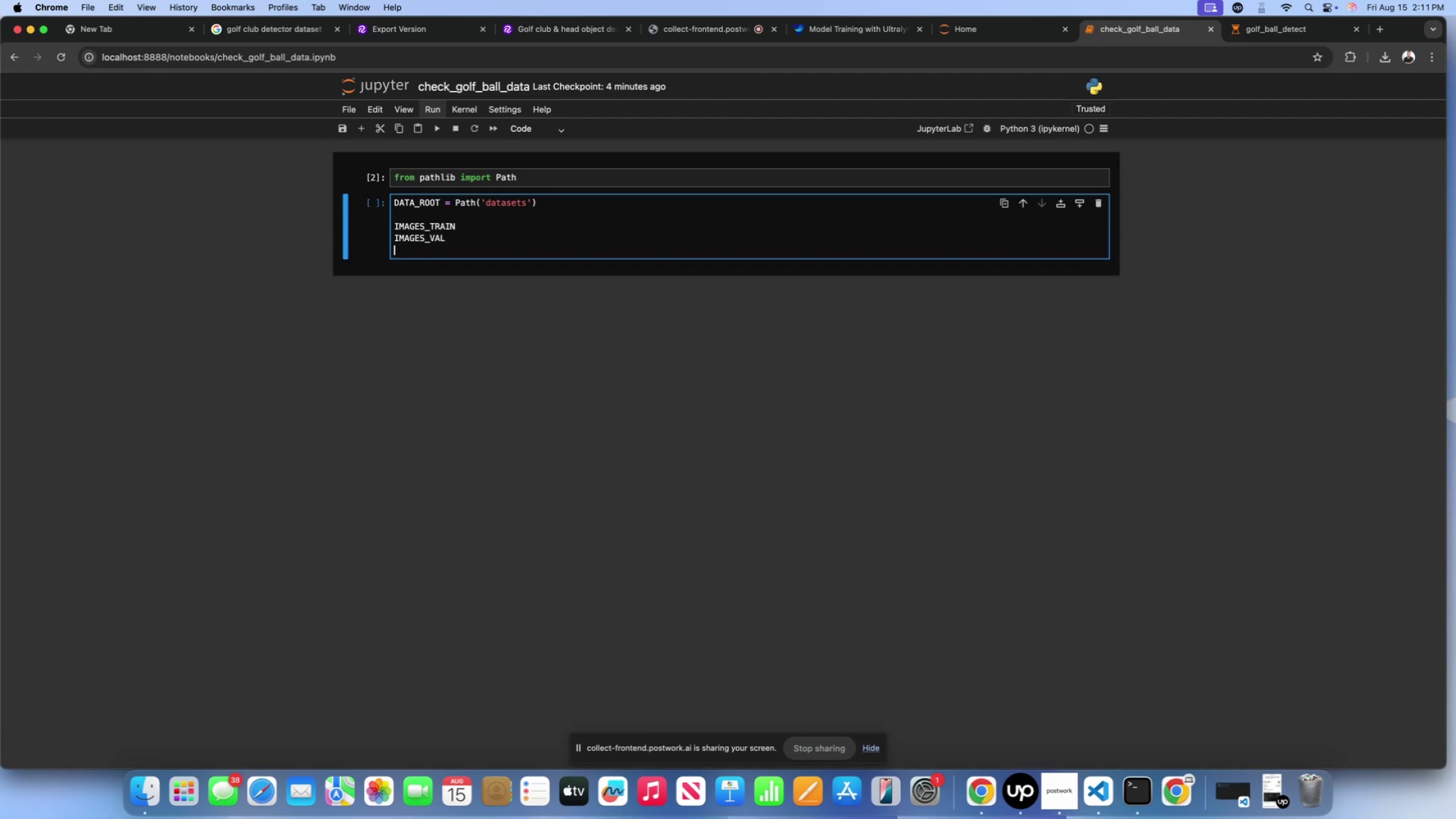 
type(IMAGES_TEST)
 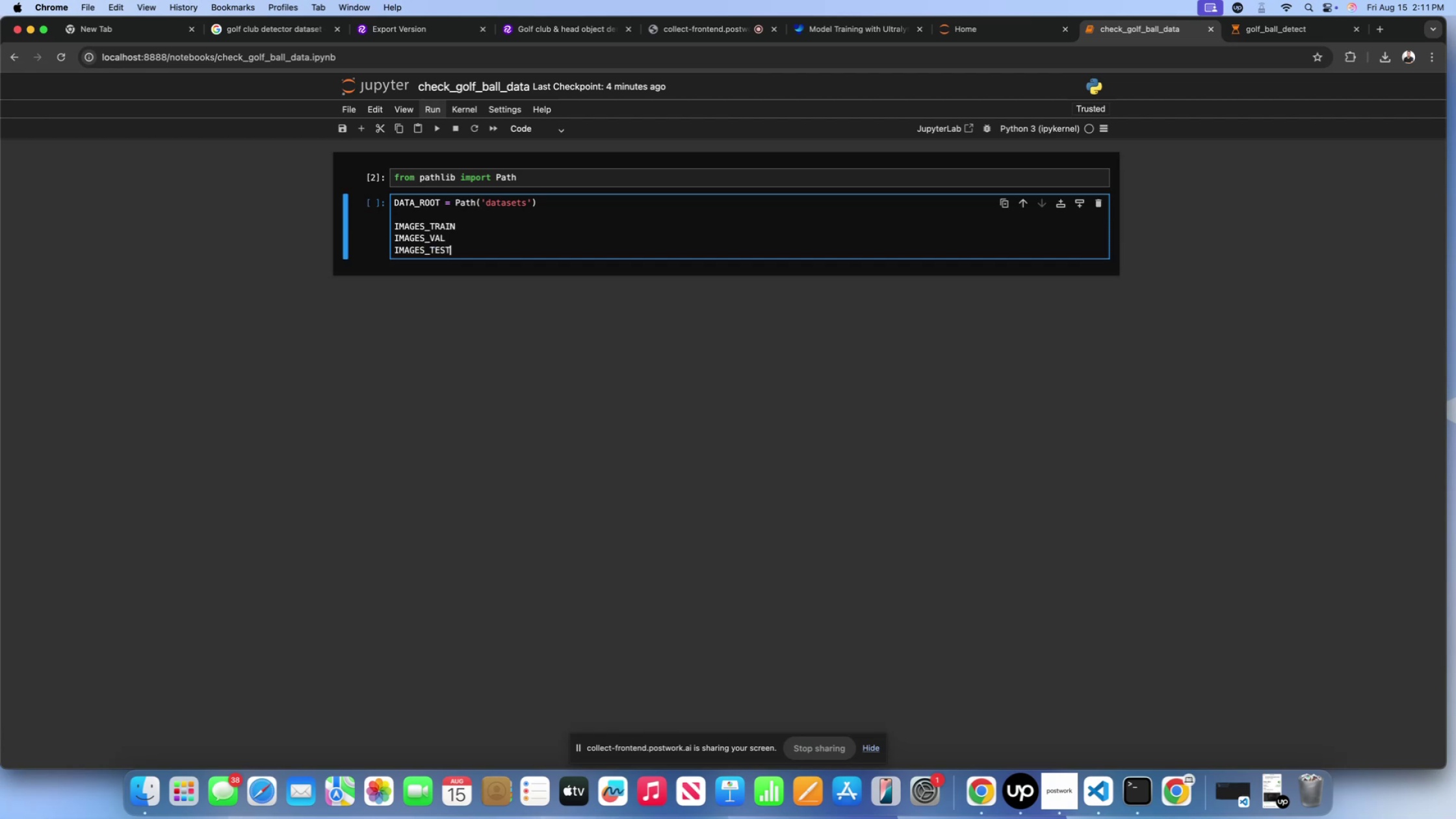 
key(Enter)
 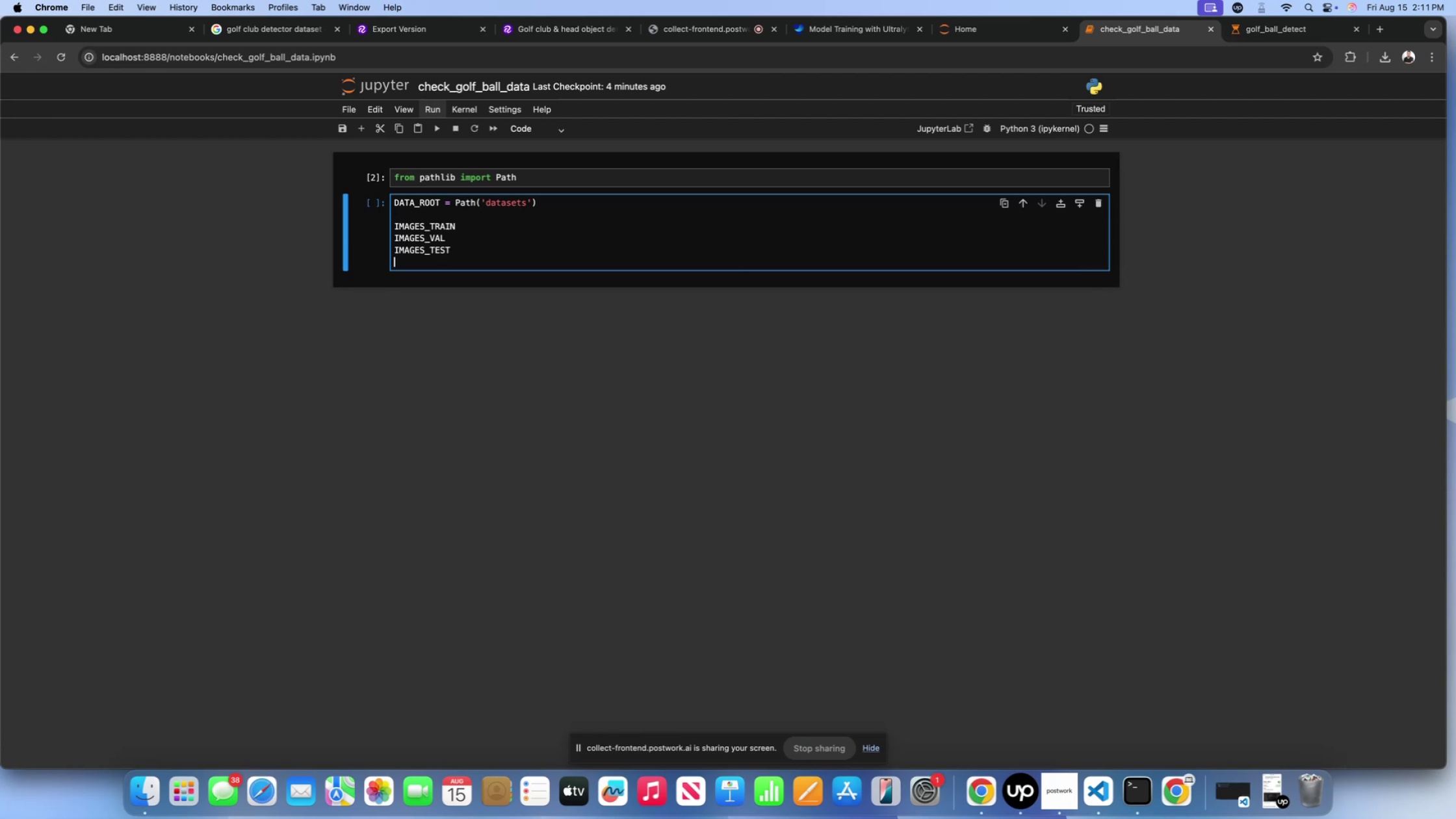 
key(Enter)
 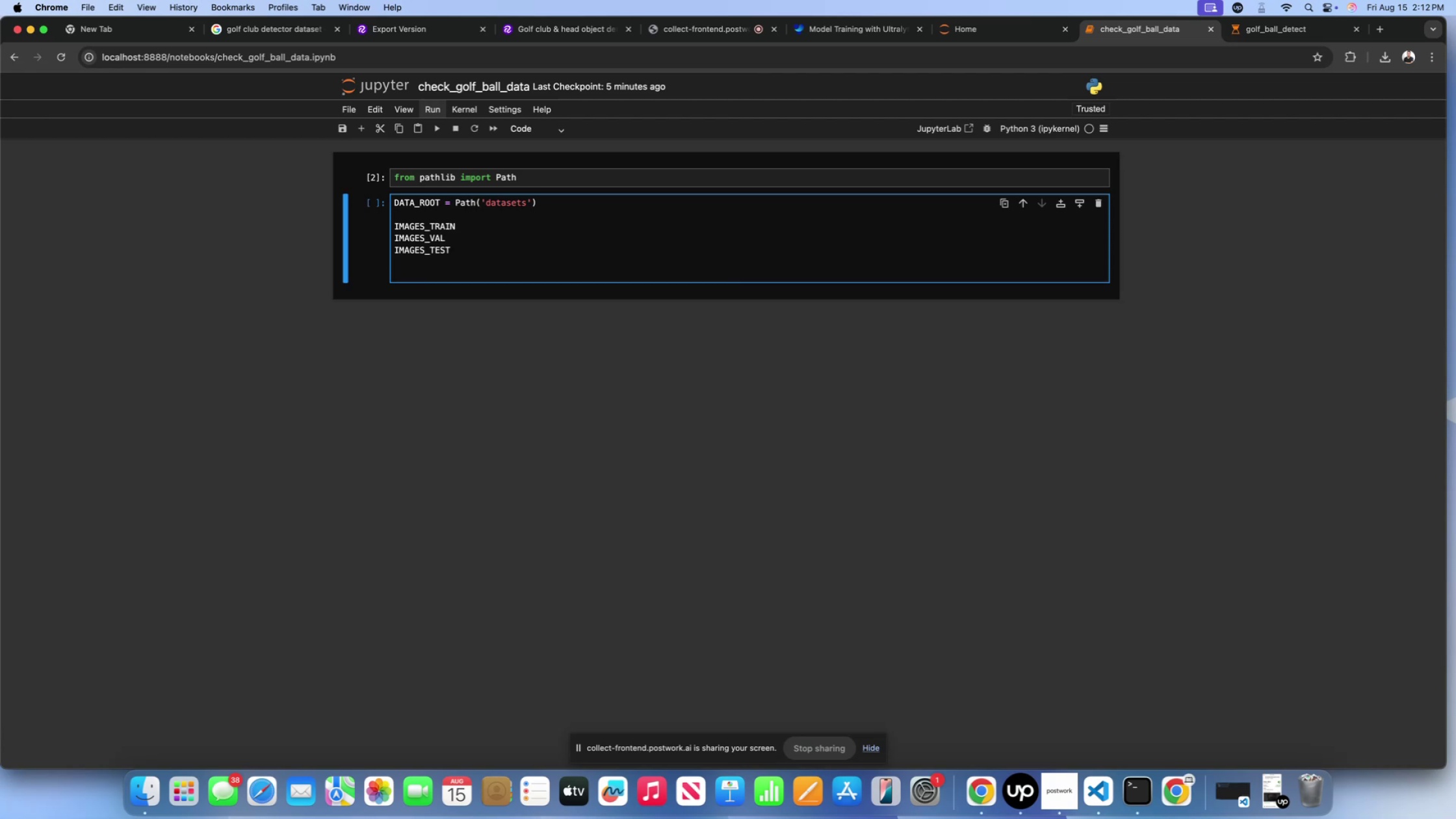 
wait(34.58)
 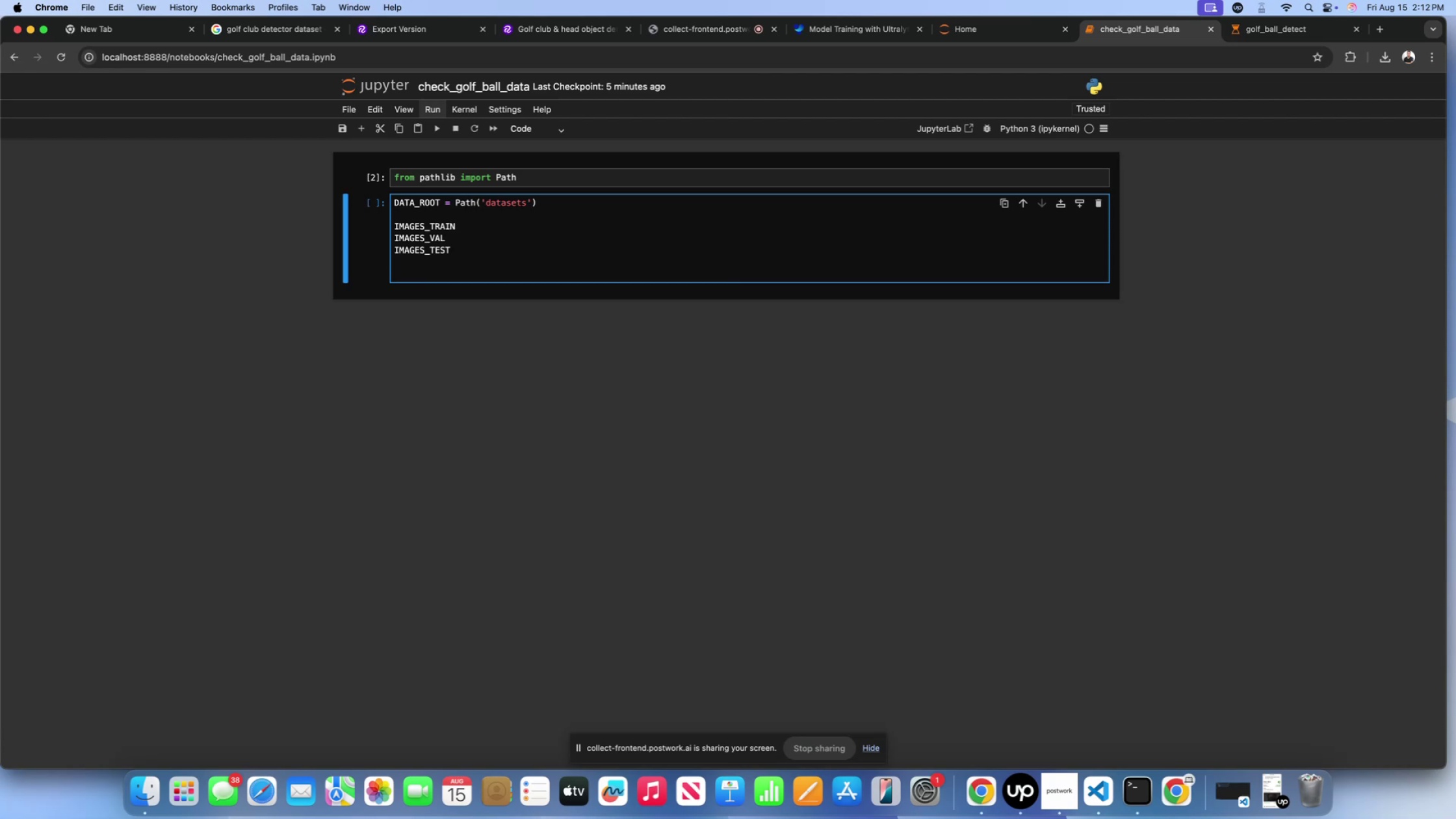 
left_click([1276, 38])
 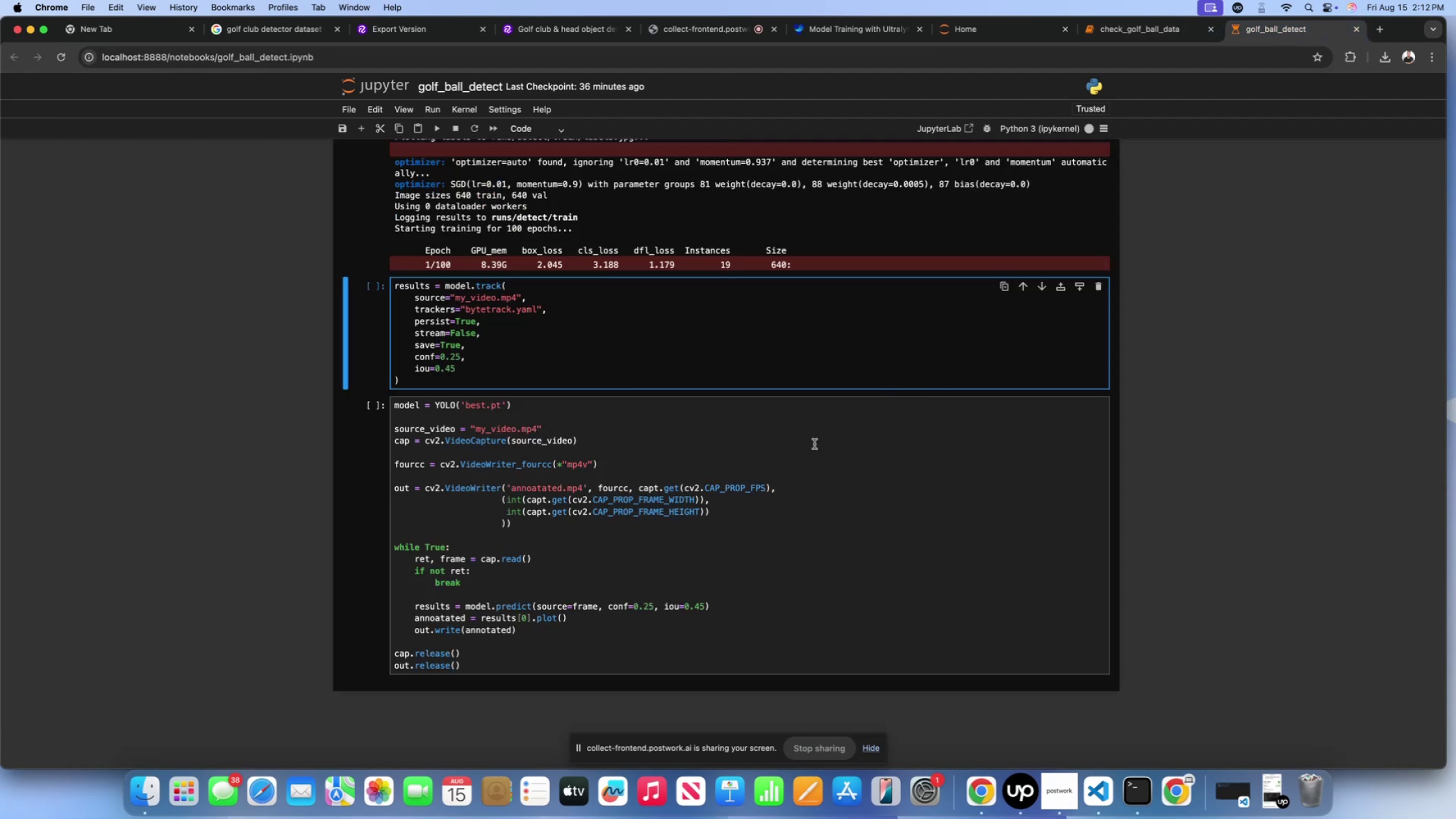 
scroll: coordinate [784, 360], scroll_direction: up, amount: 19.0
 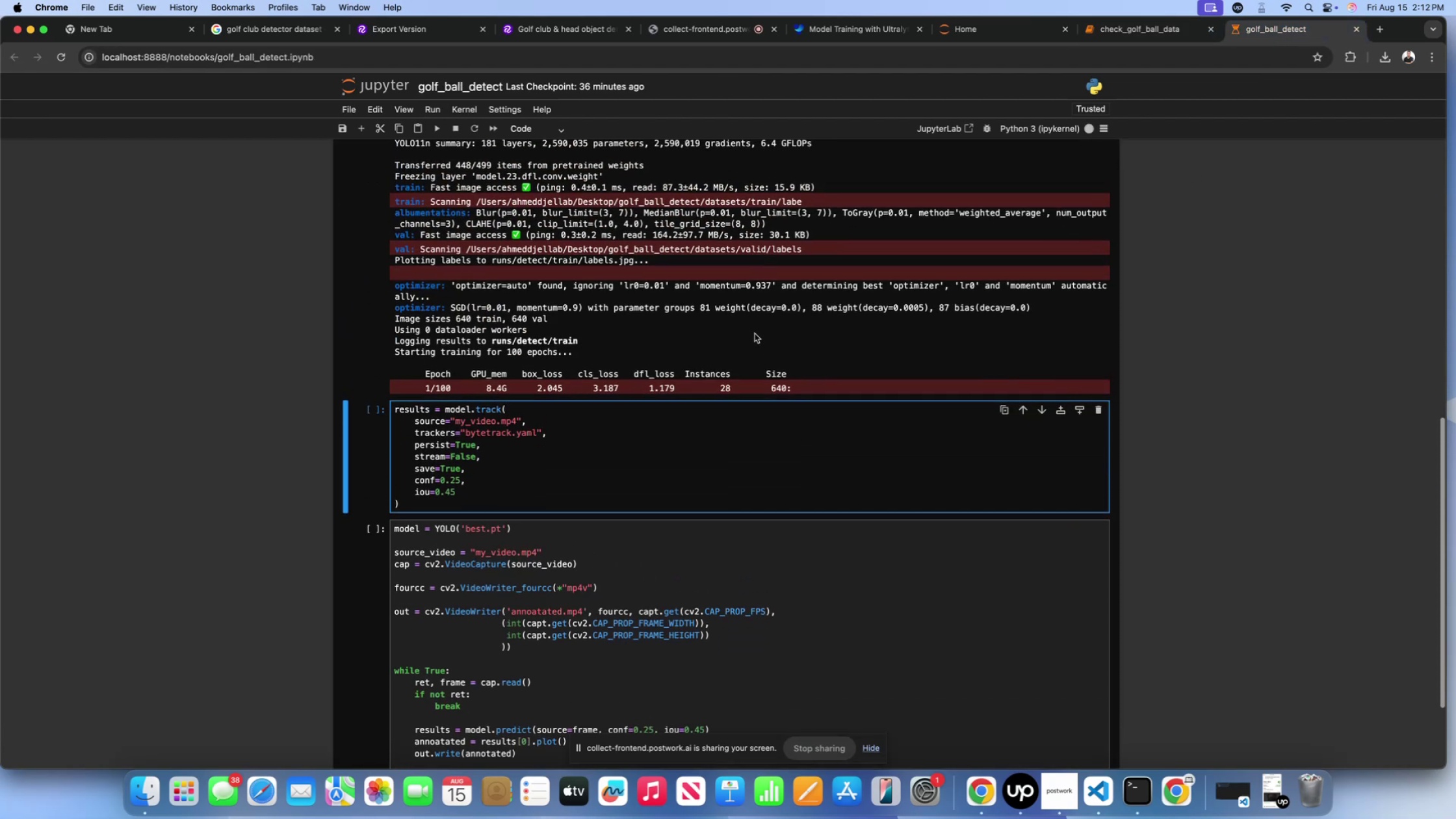 
left_click([755, 333])
 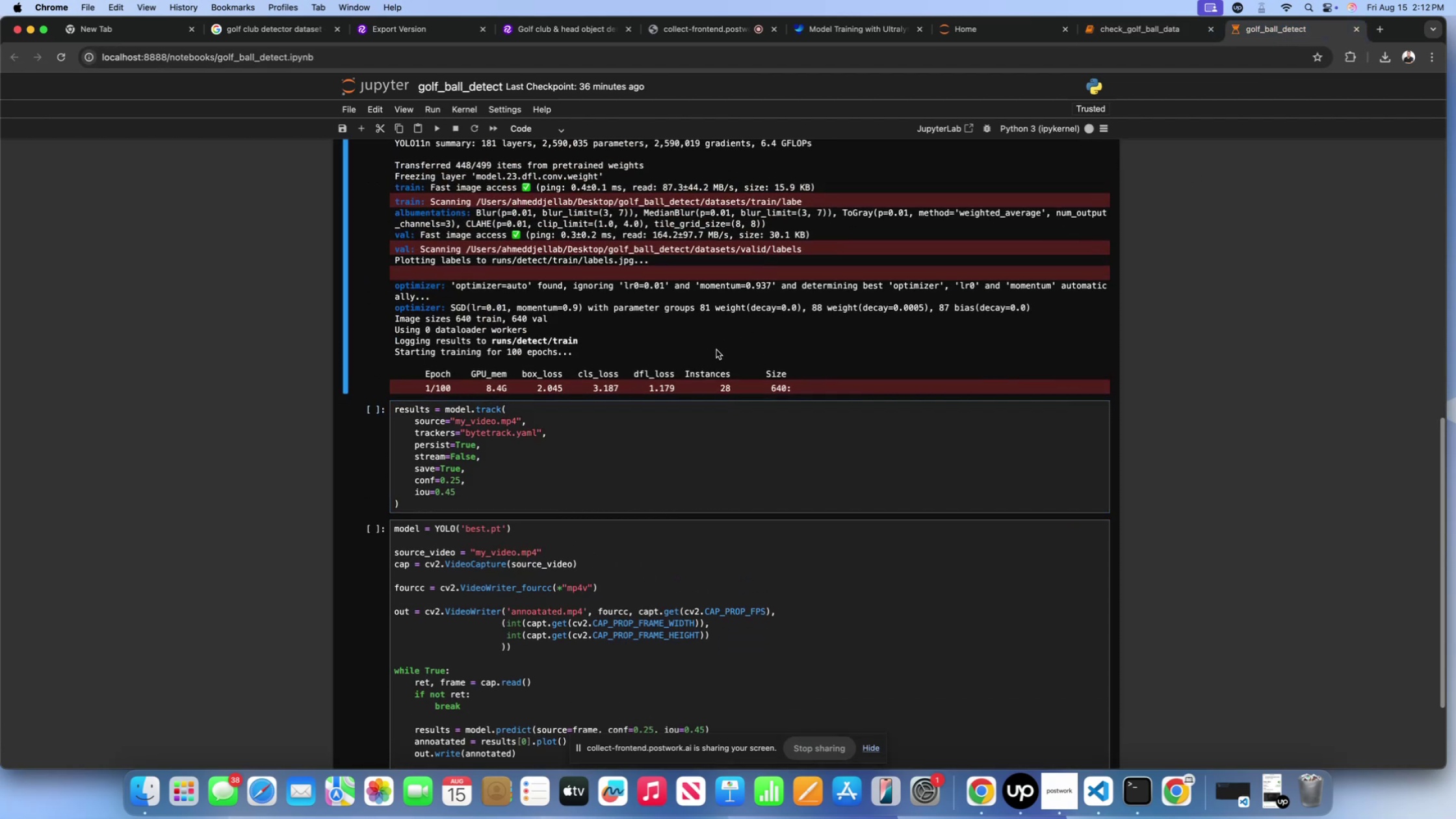 
scroll: coordinate [716, 350], scroll_direction: down, amount: 10.0
 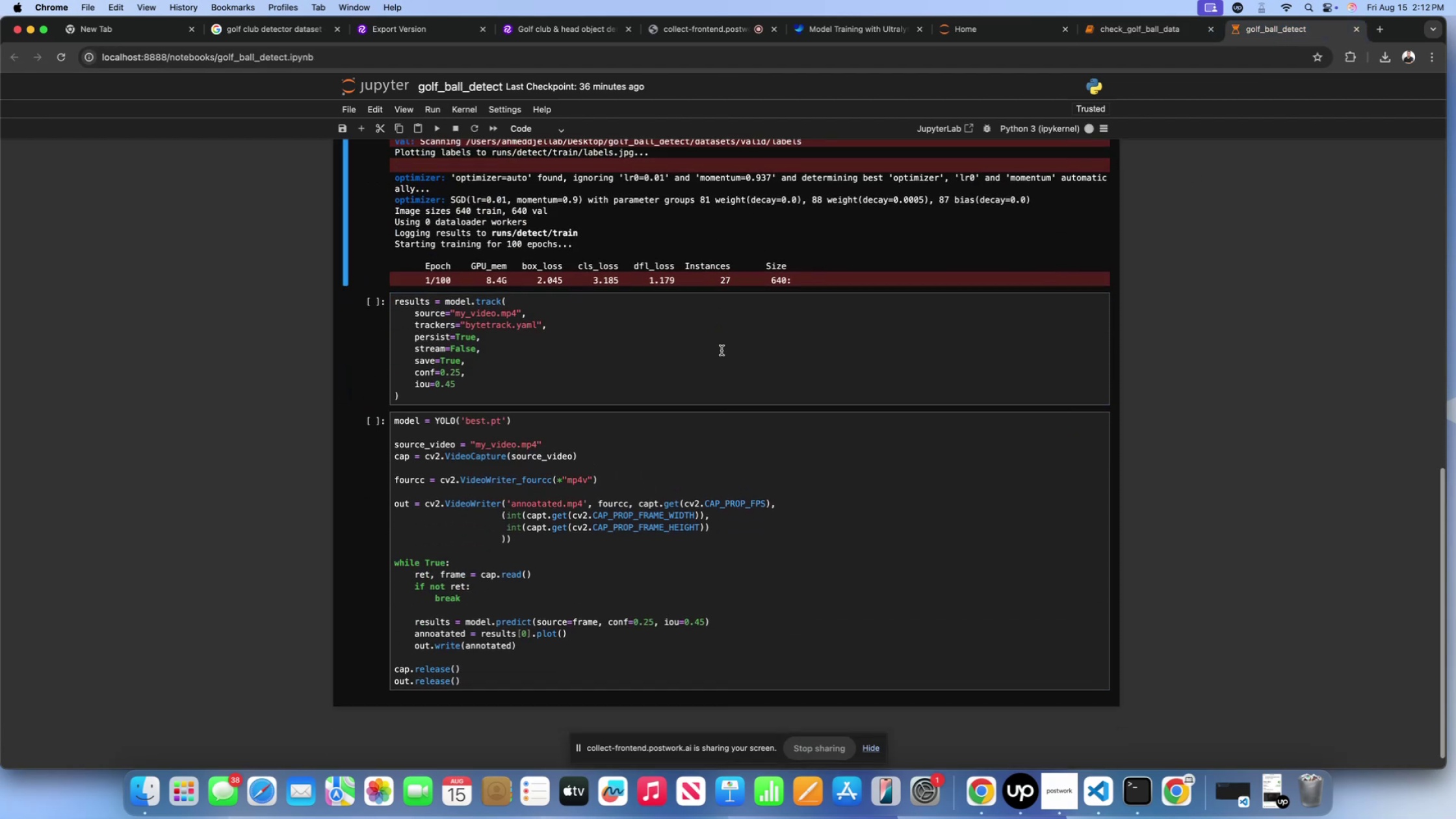 
scroll: coordinate [722, 349], scroll_direction: up, amount: 4.0
 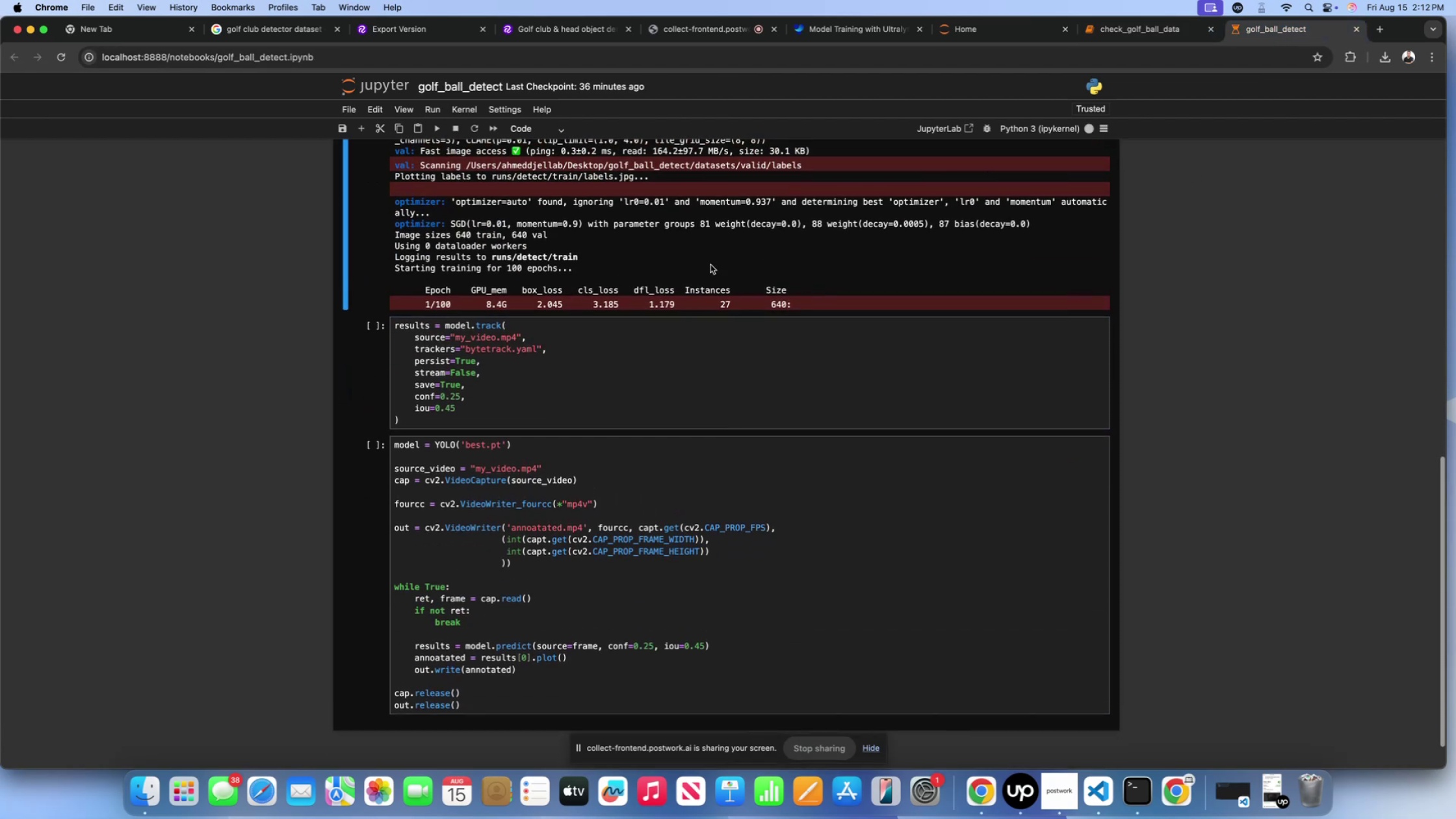 
left_click([710, 265])
 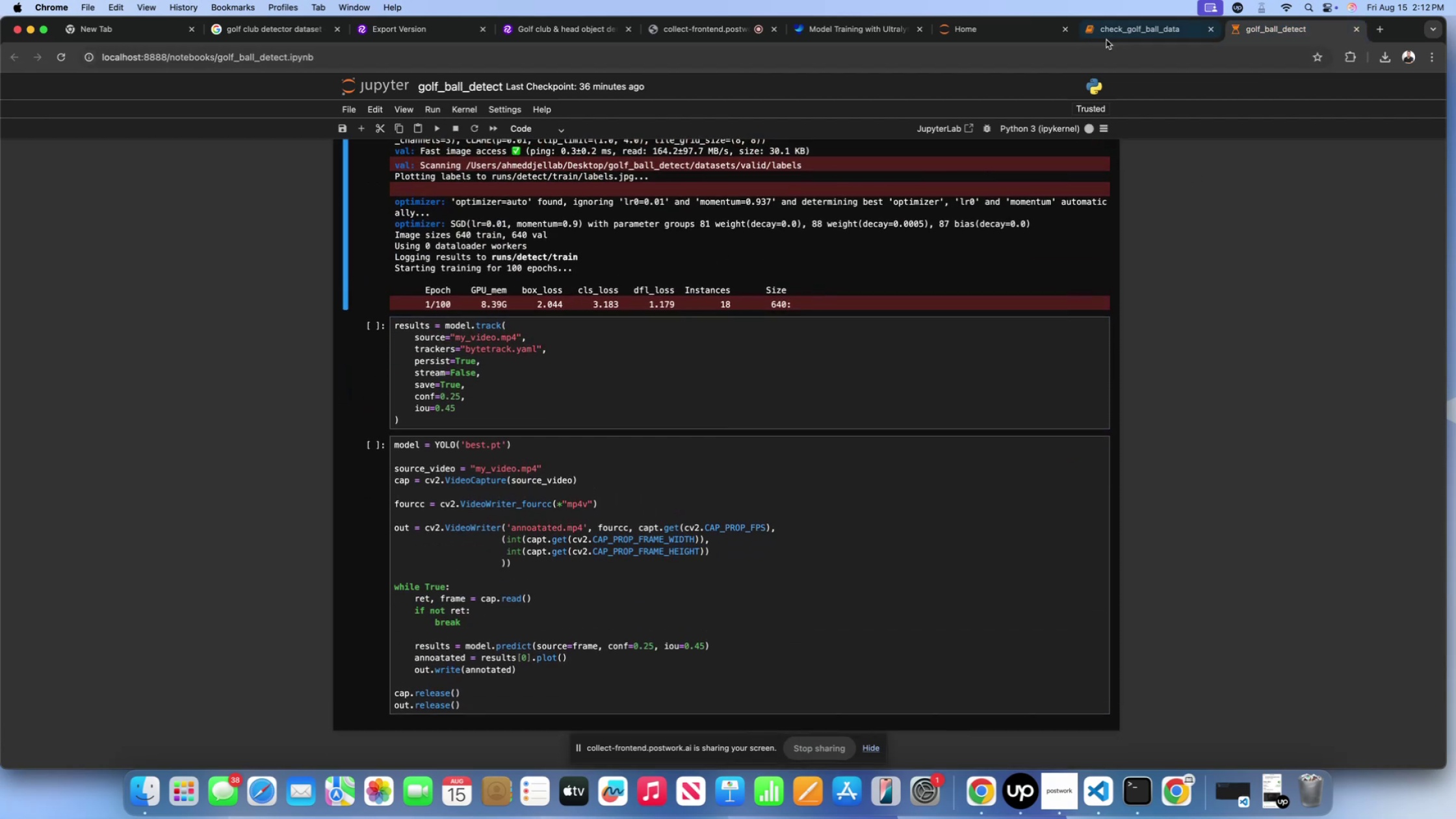 
left_click([1115, 36])
 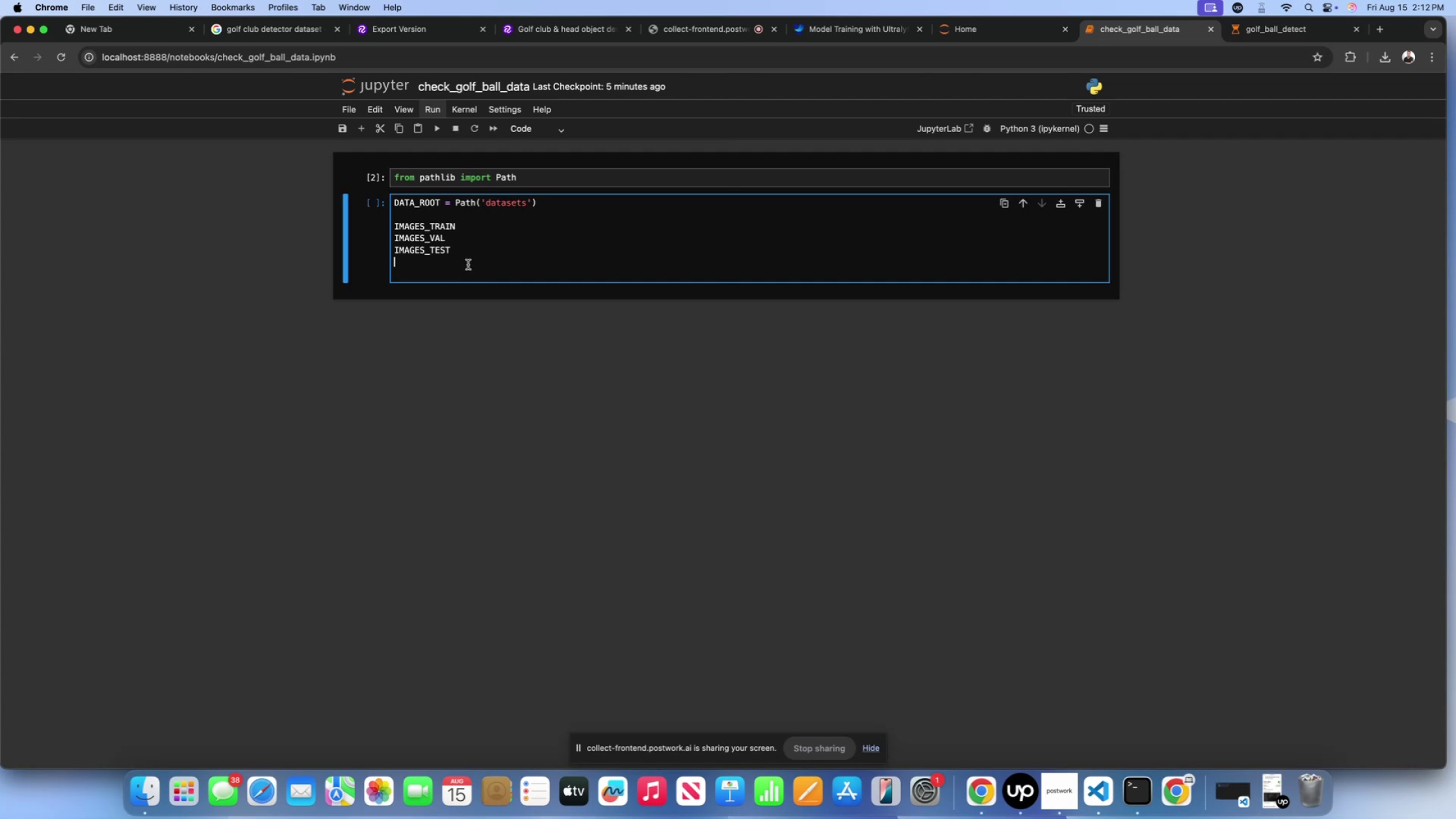 
double_click([468, 250])
 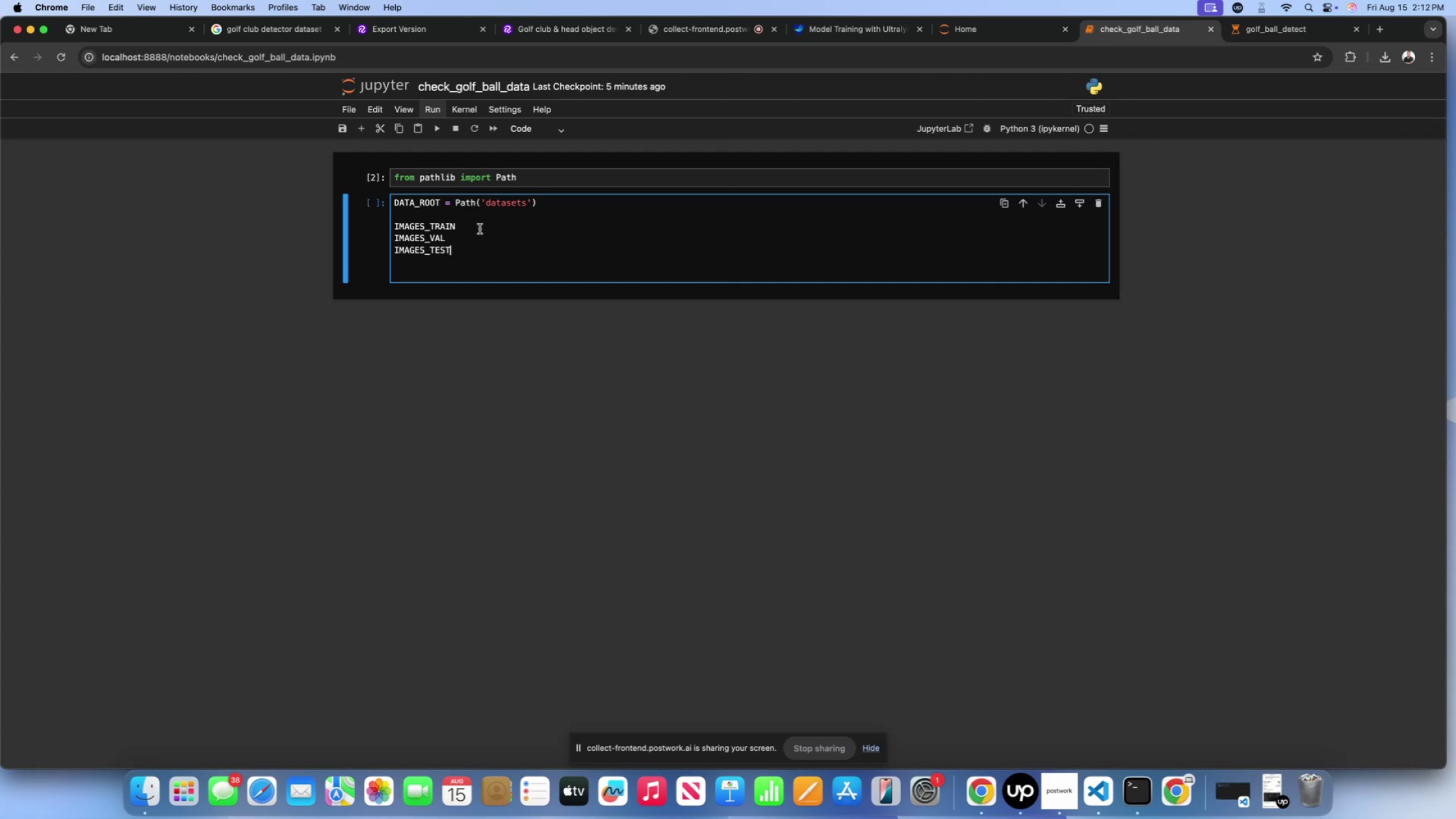 
triple_click([480, 229])
 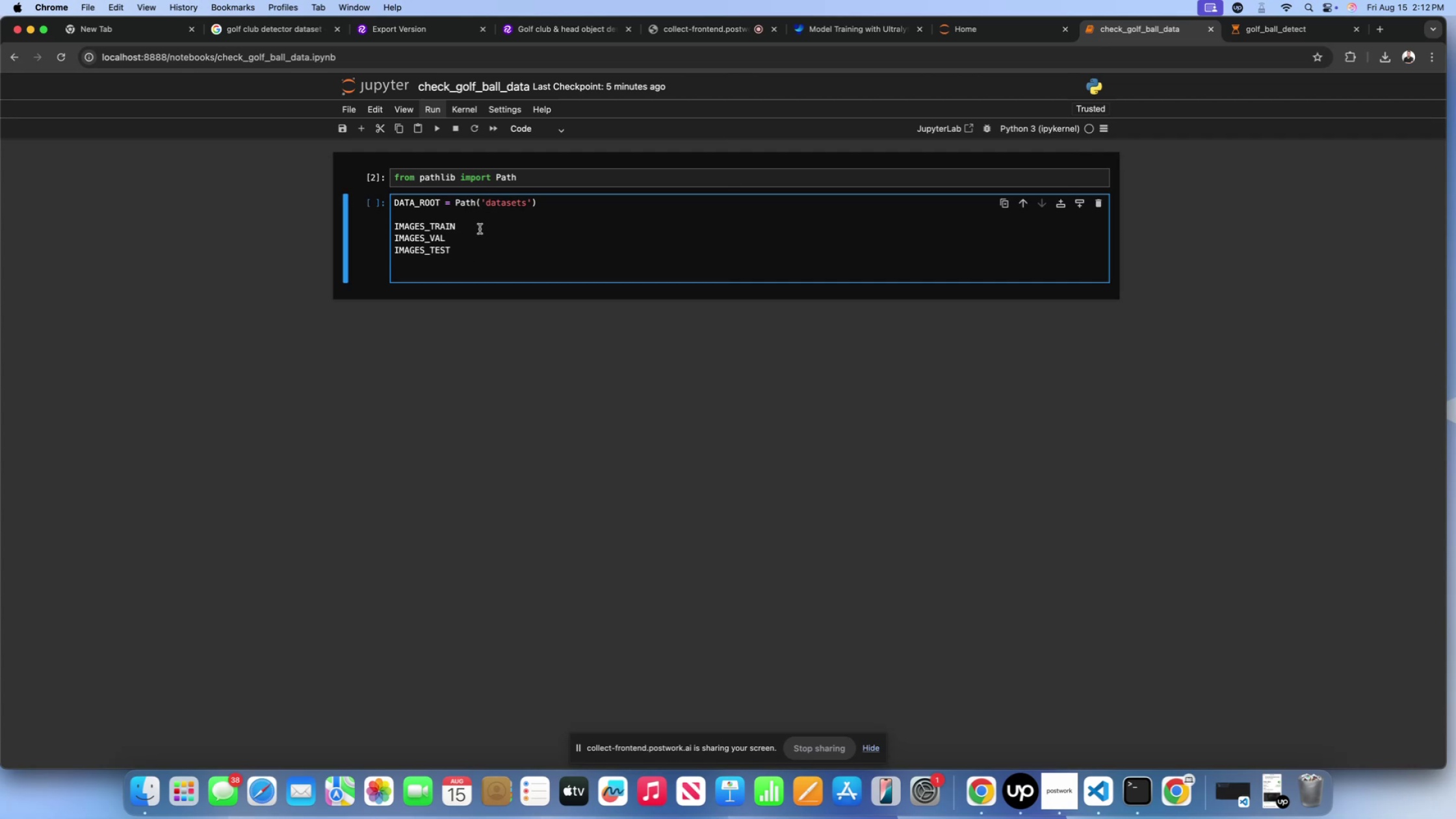 
key(Space)
 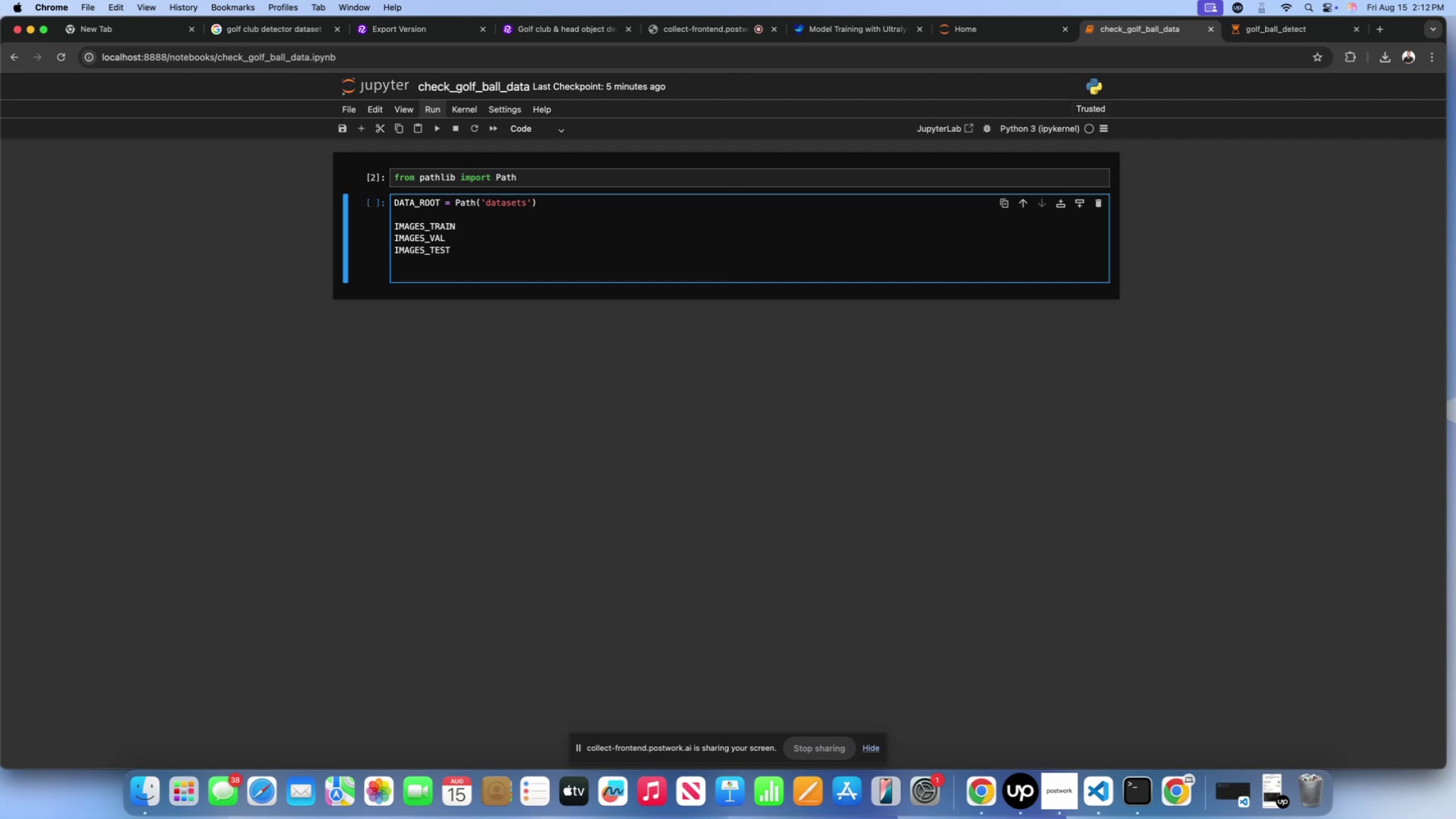 
scroll: coordinate [480, 229], scroll_direction: down, amount: 3.0
 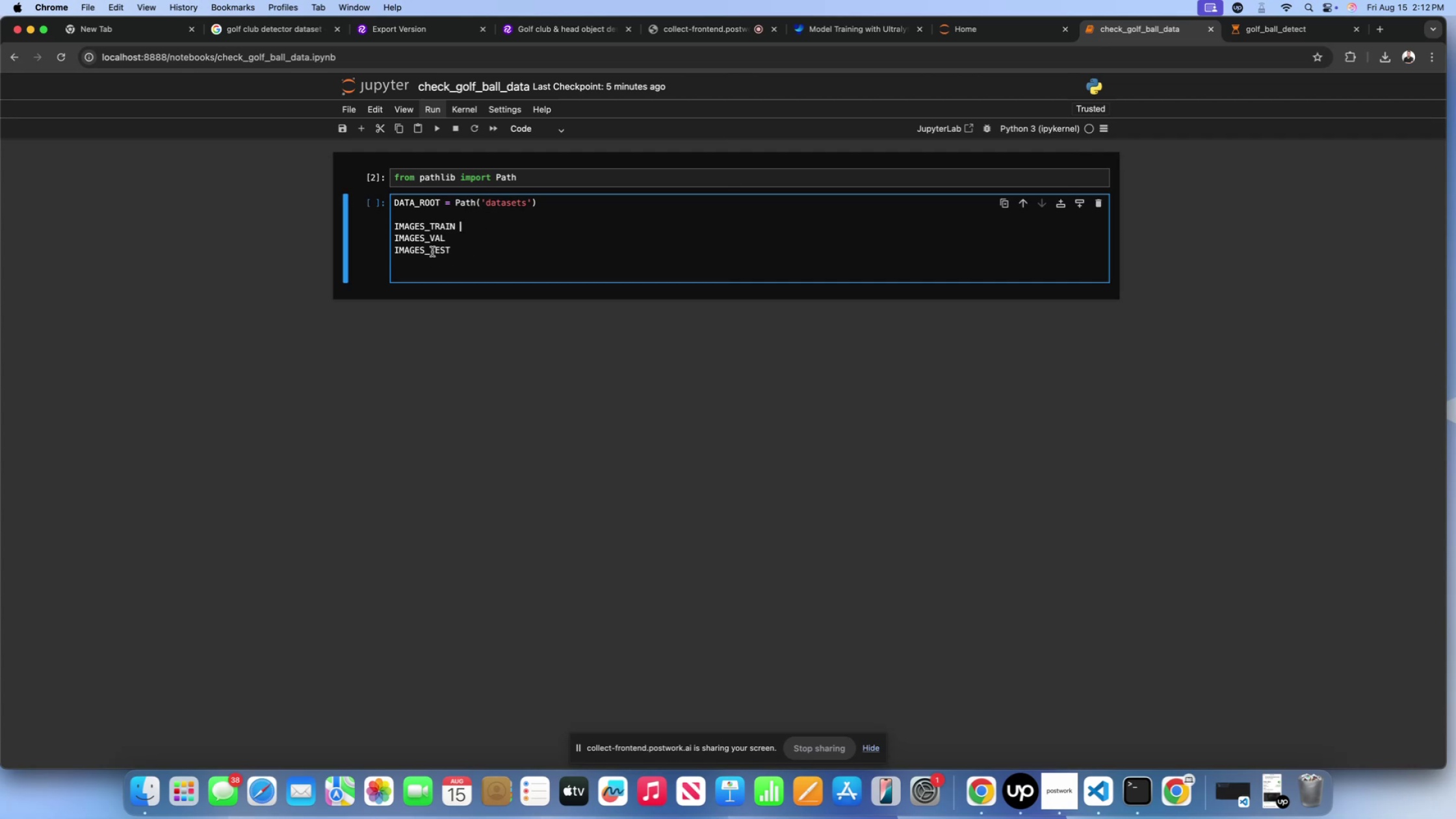 
left_click([468, 249])
 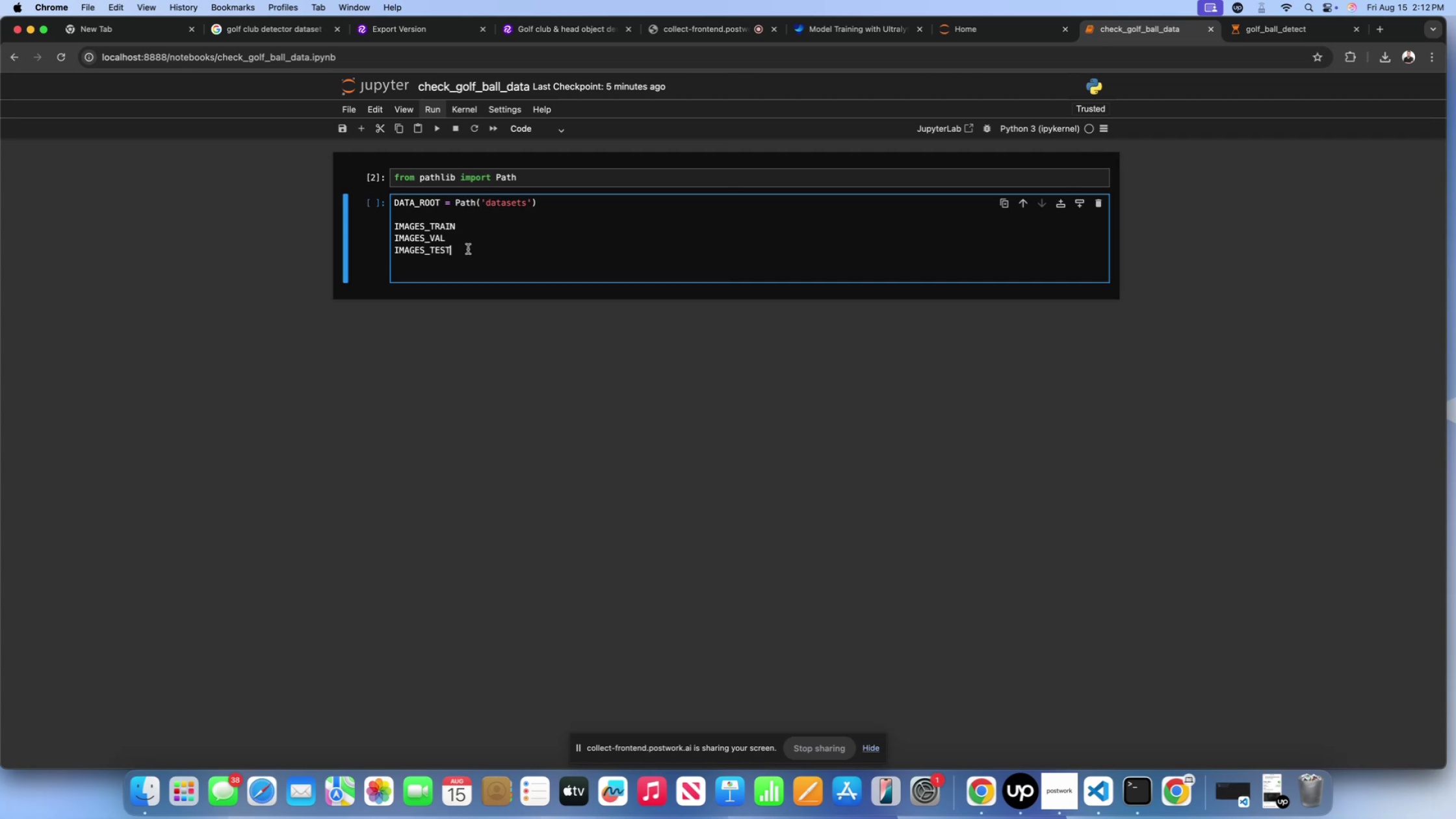 
key(Enter)
 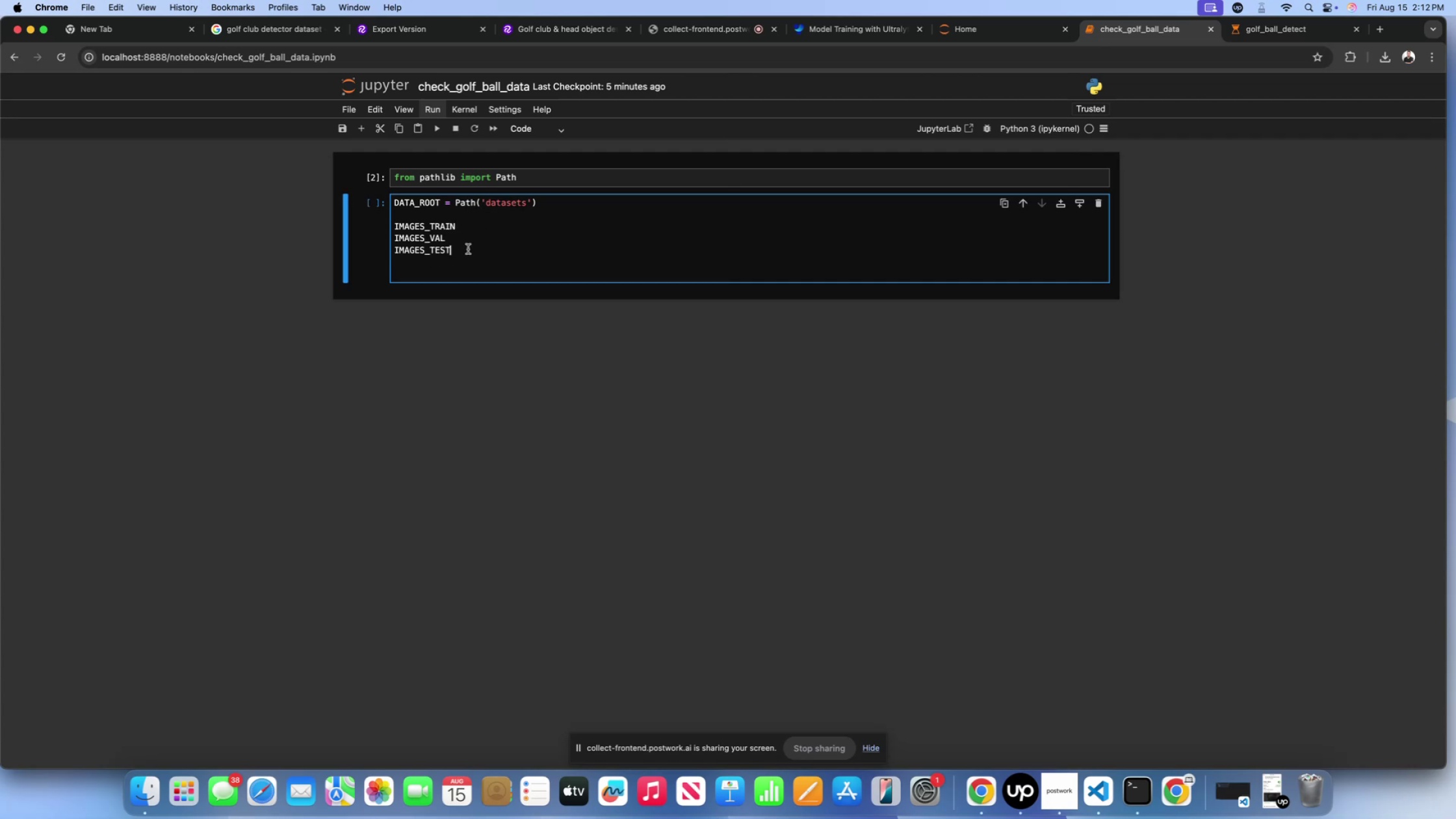 
key(Enter)
 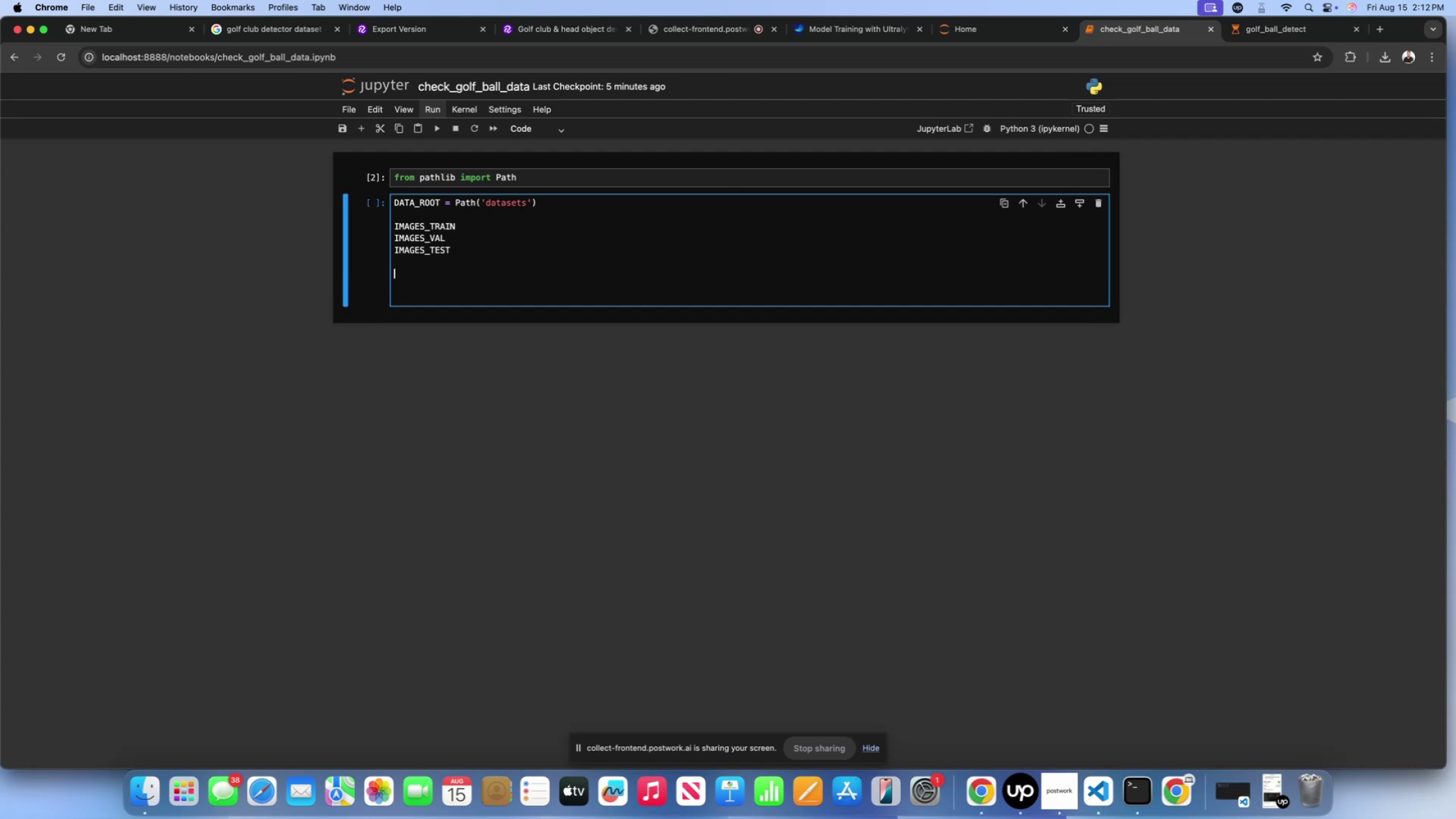 
type(LABELS_TRAIN)
 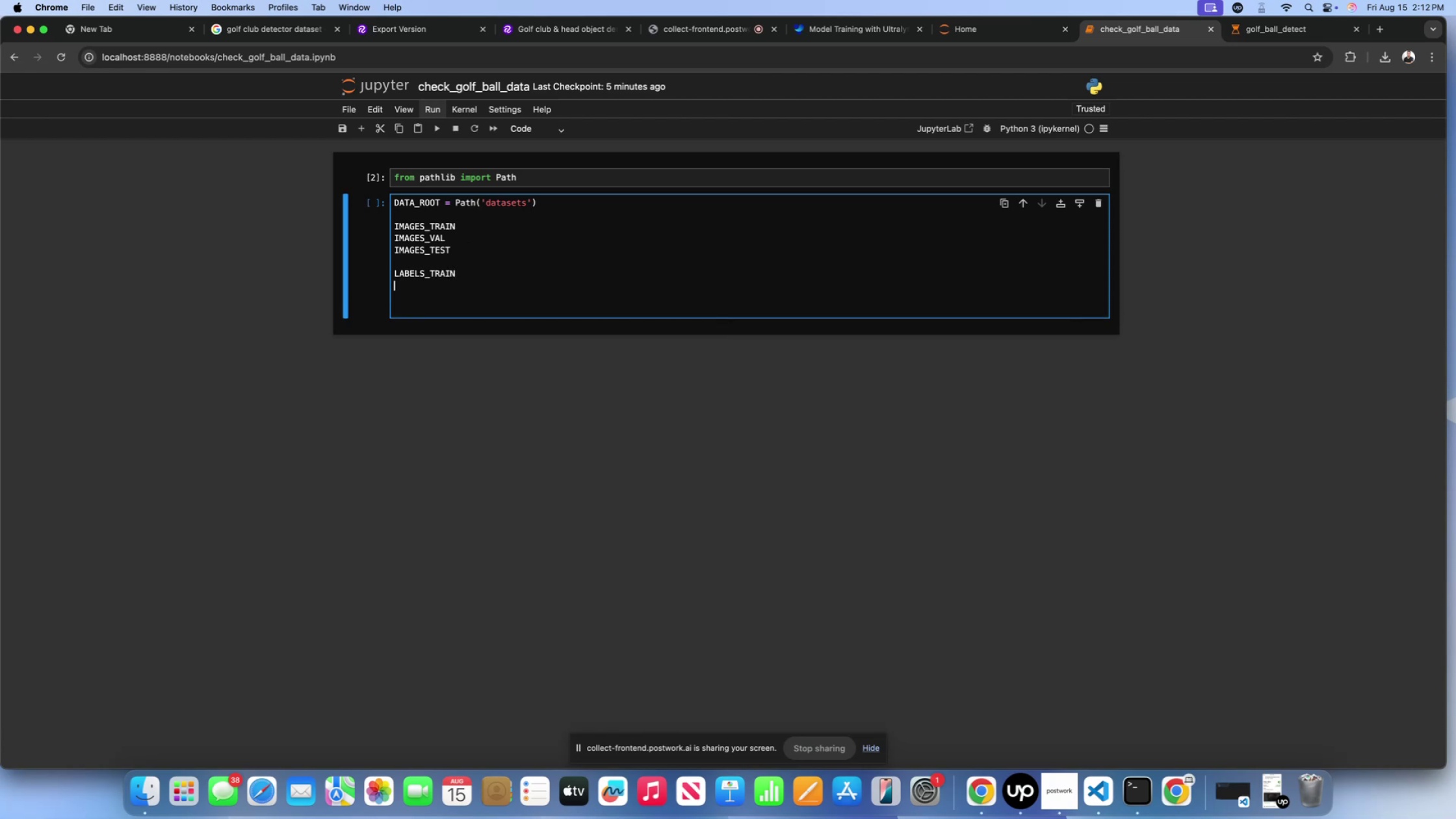 
 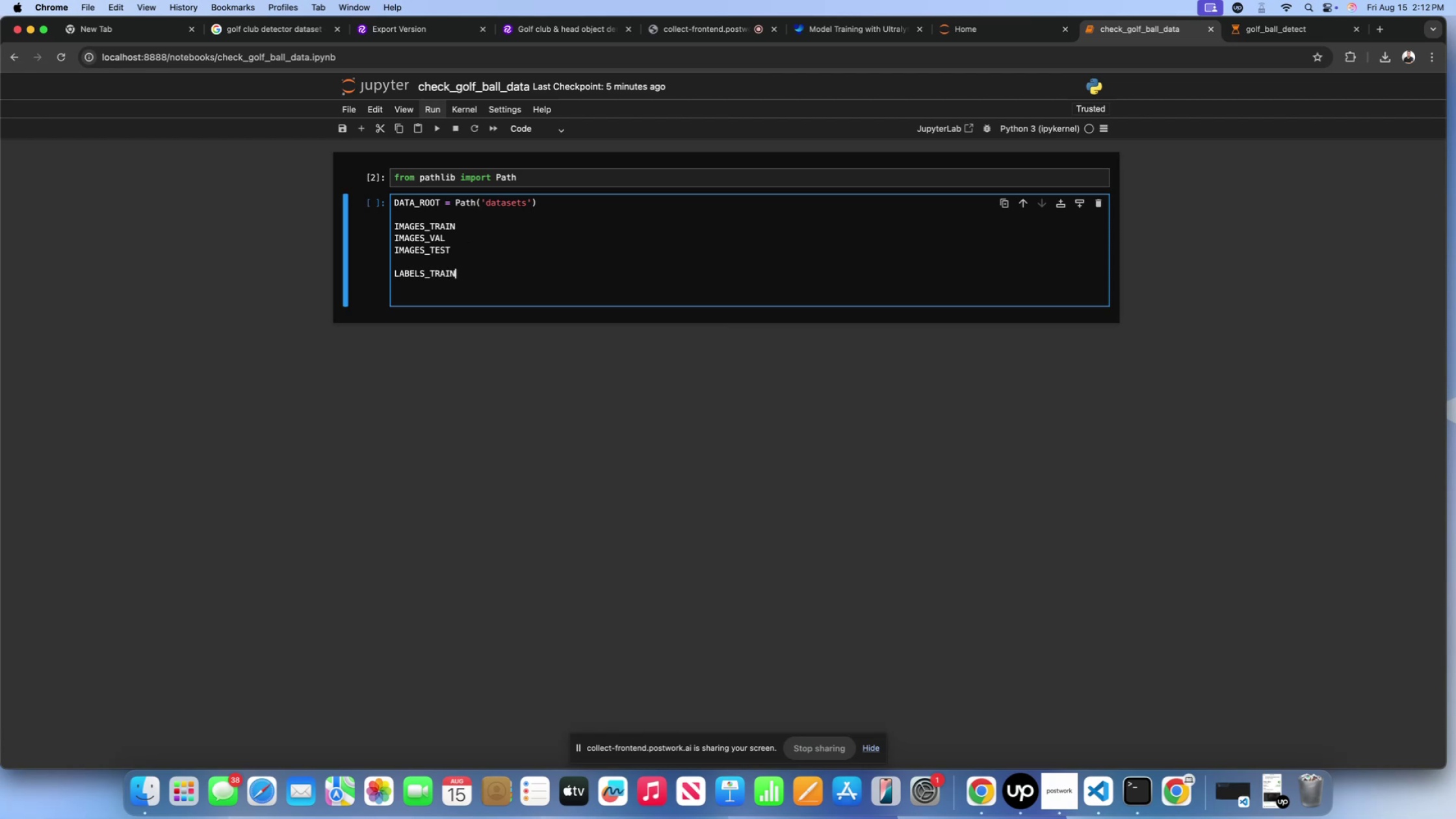 
key(Enter)
 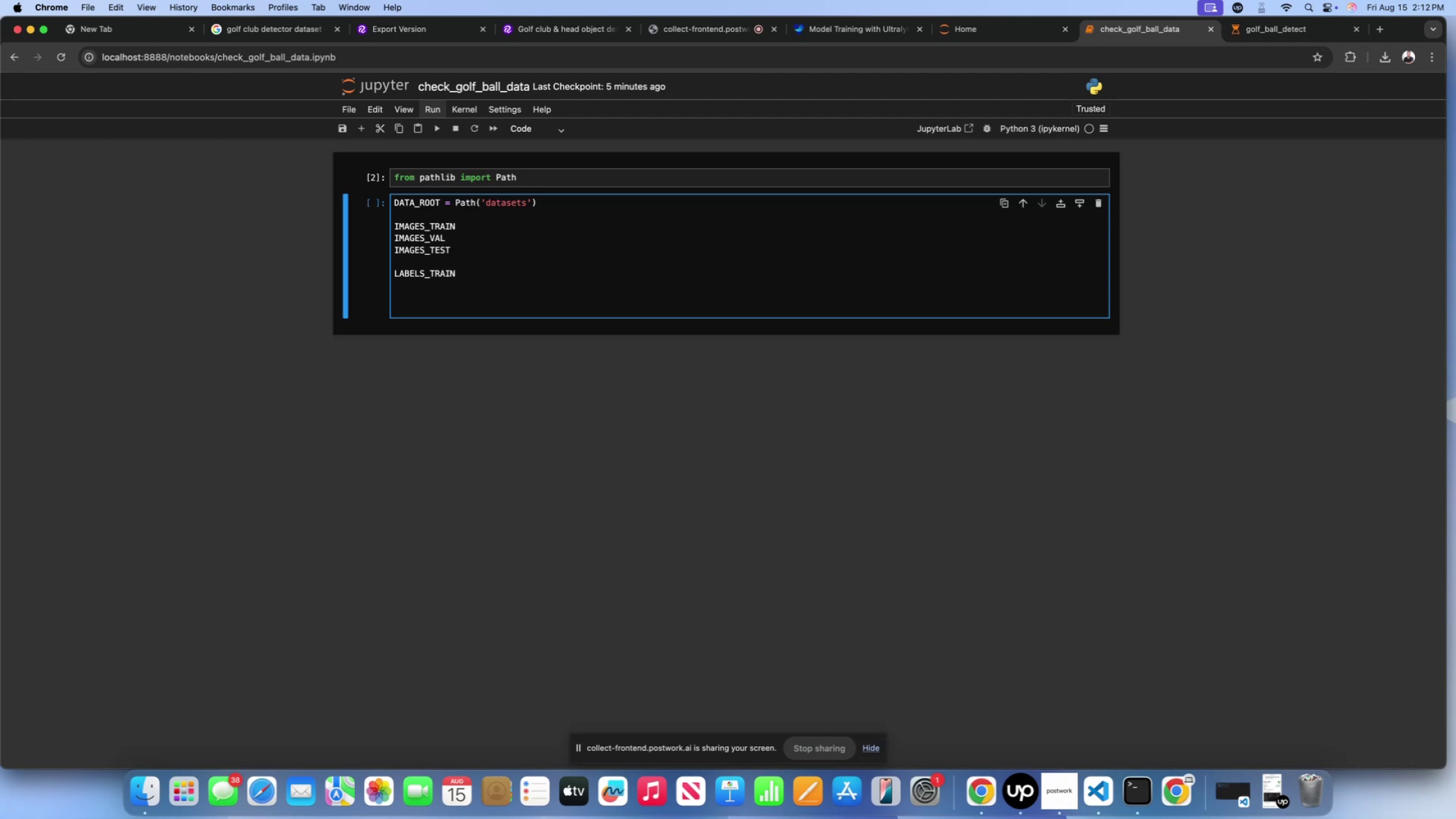 
wait(8.64)
 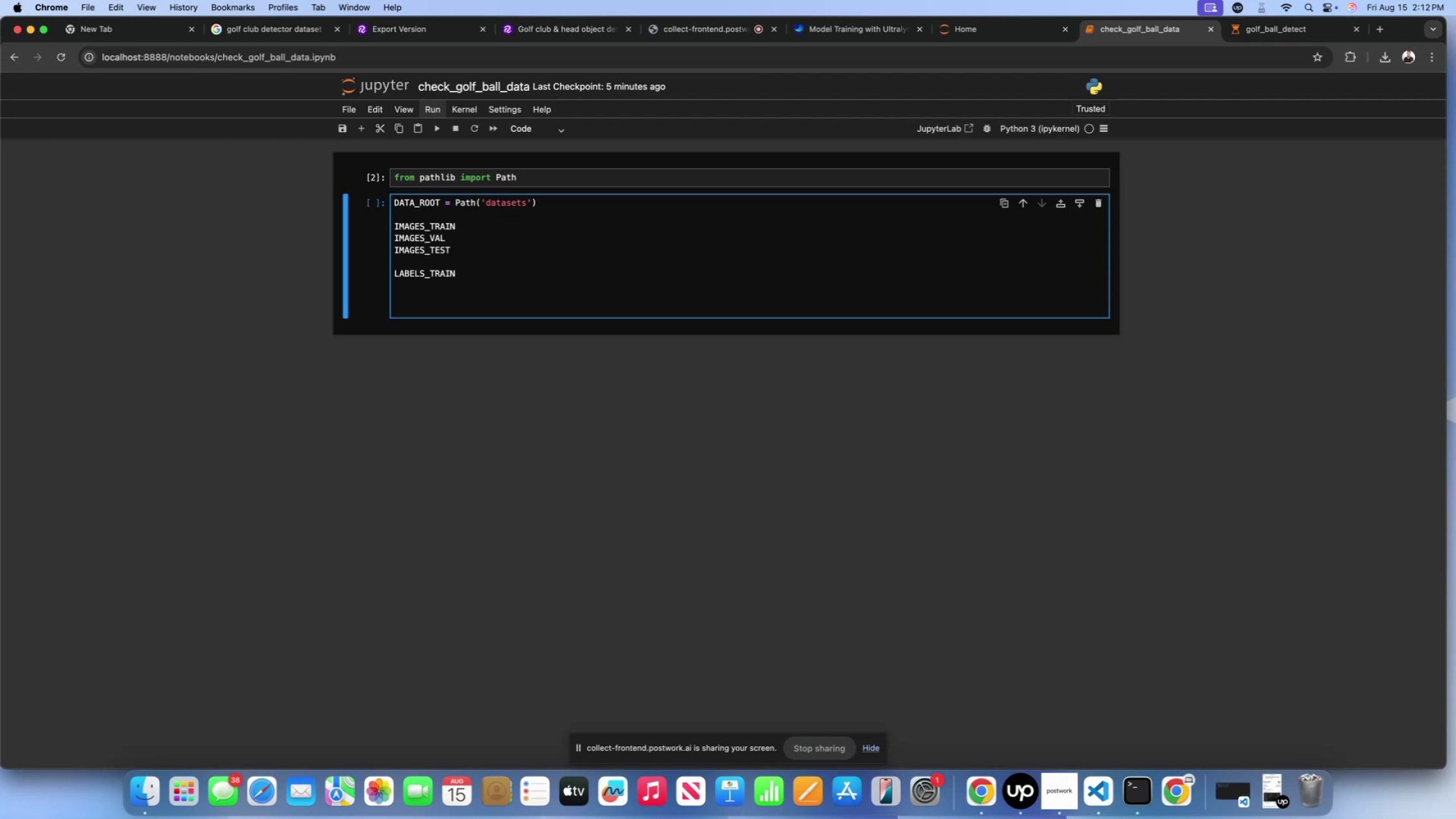 
type(LABELS_VAL)
 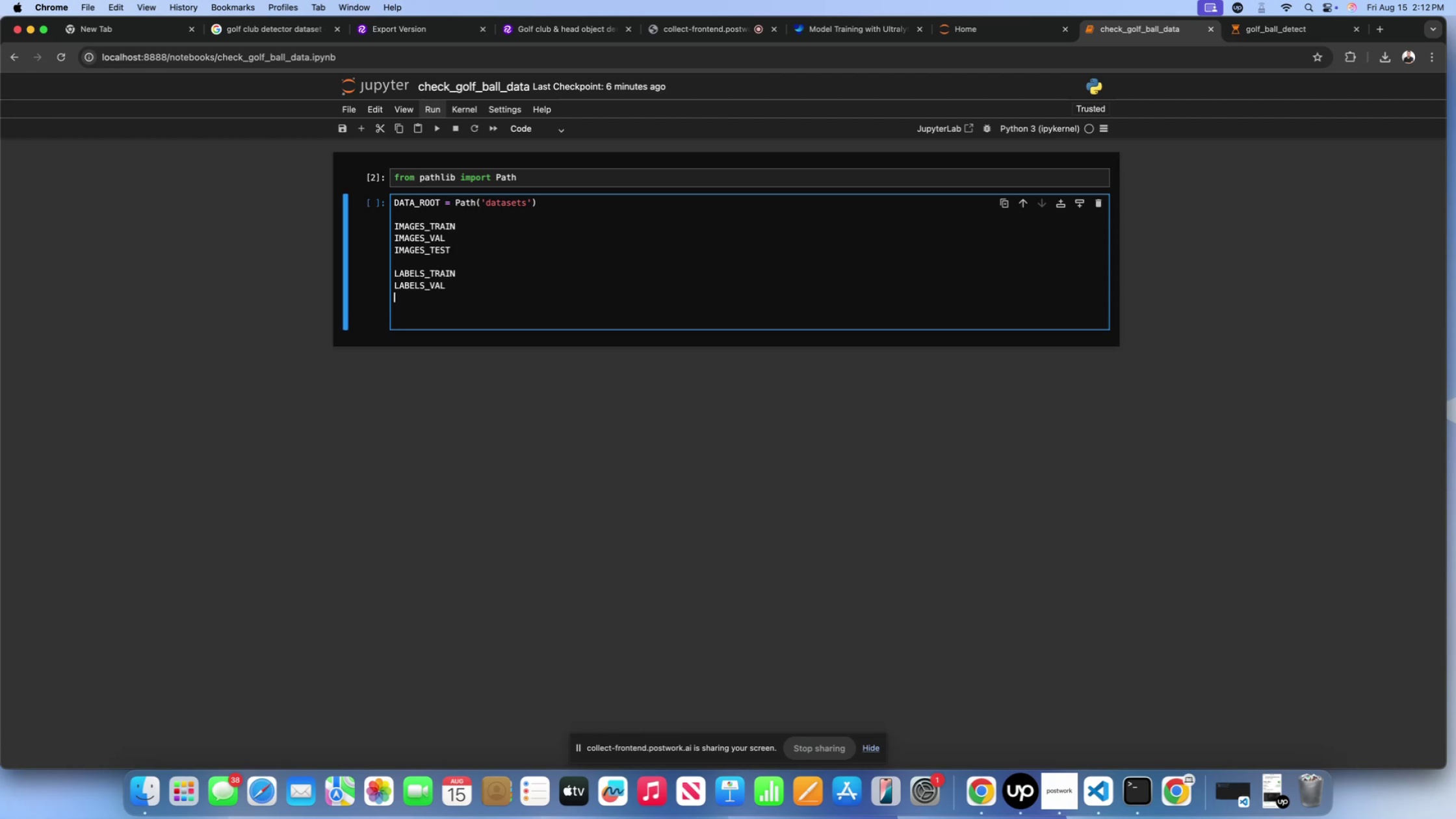 
 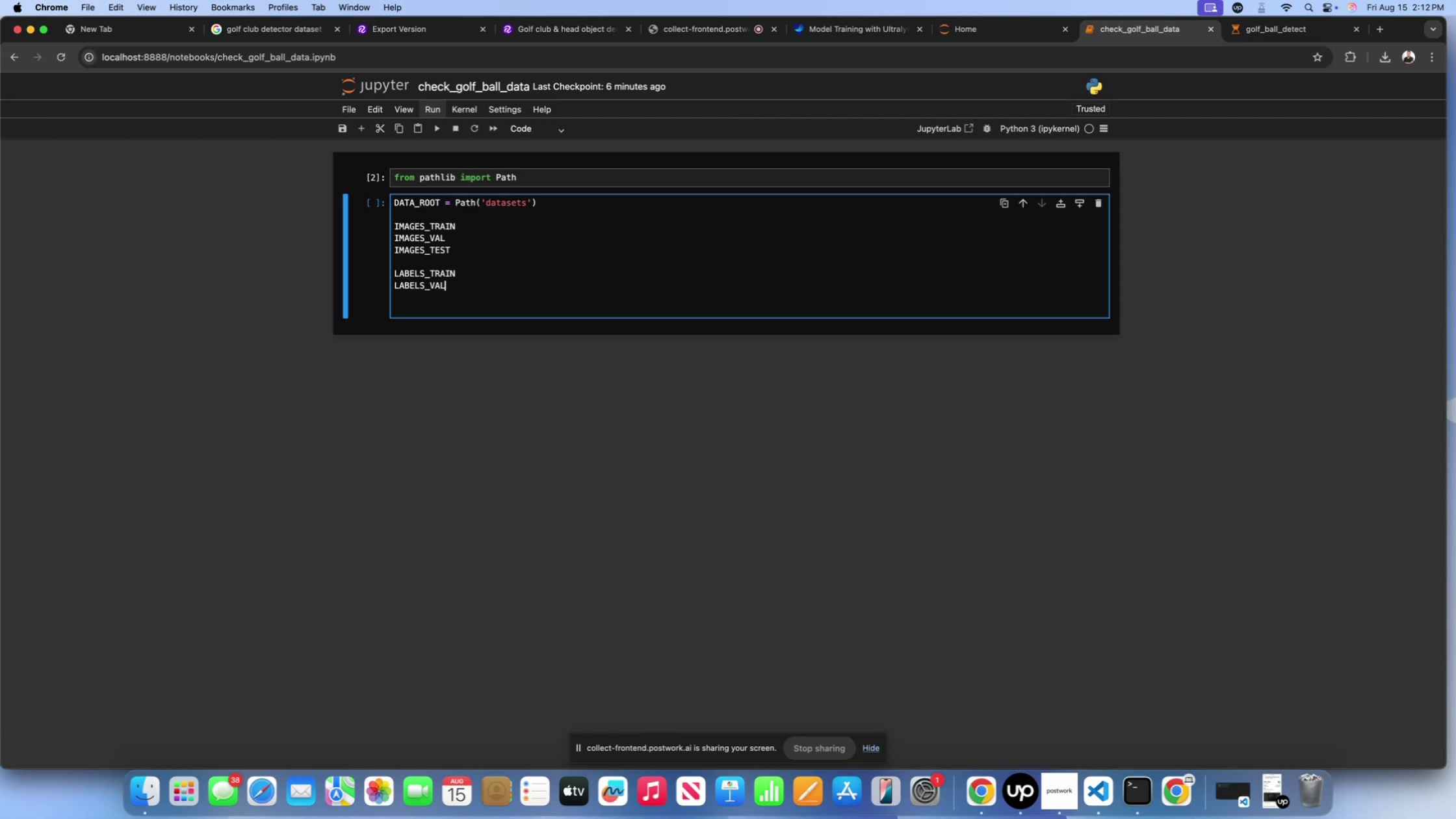 
key(Enter)
 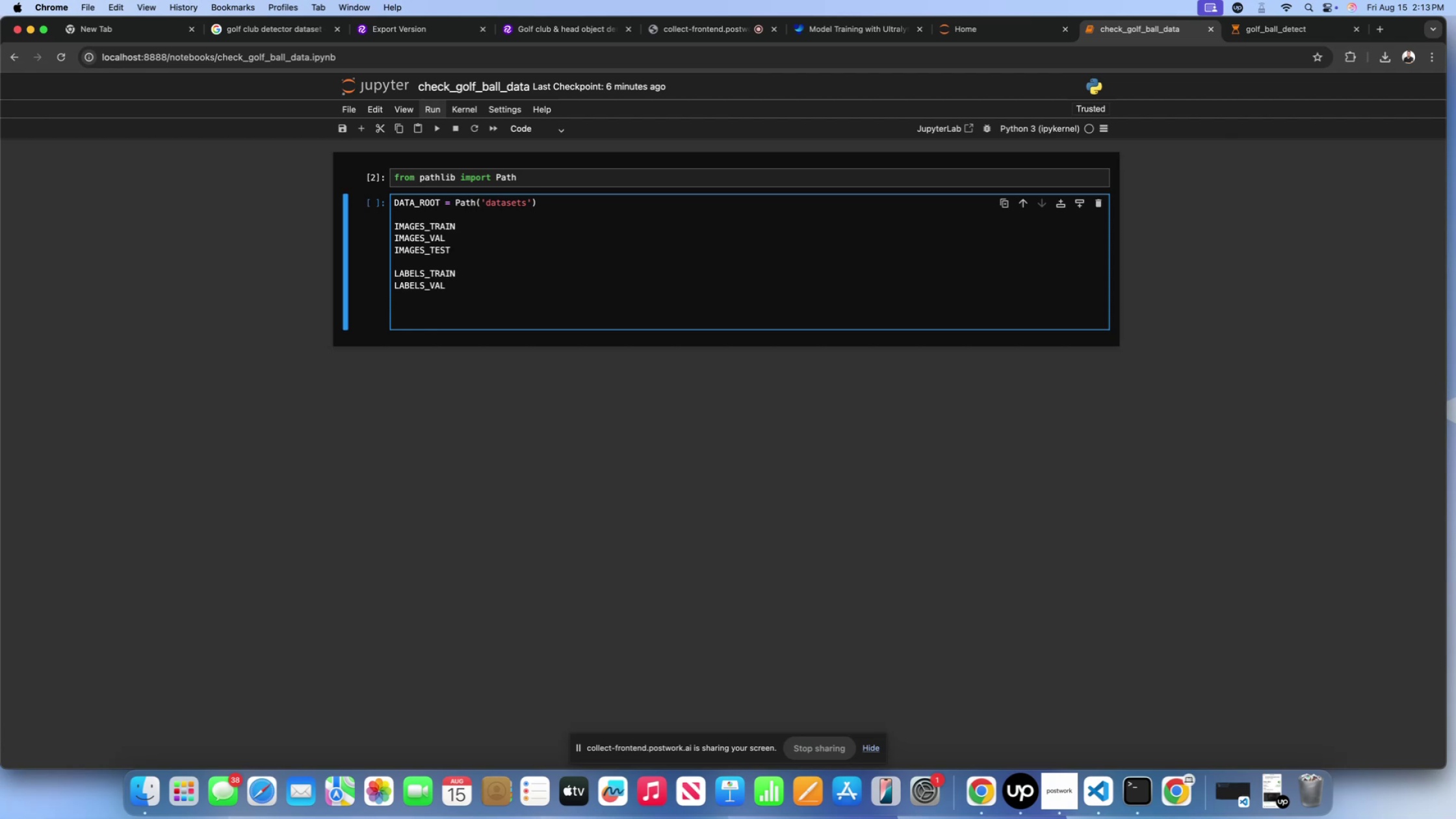 
wait(50.05)
 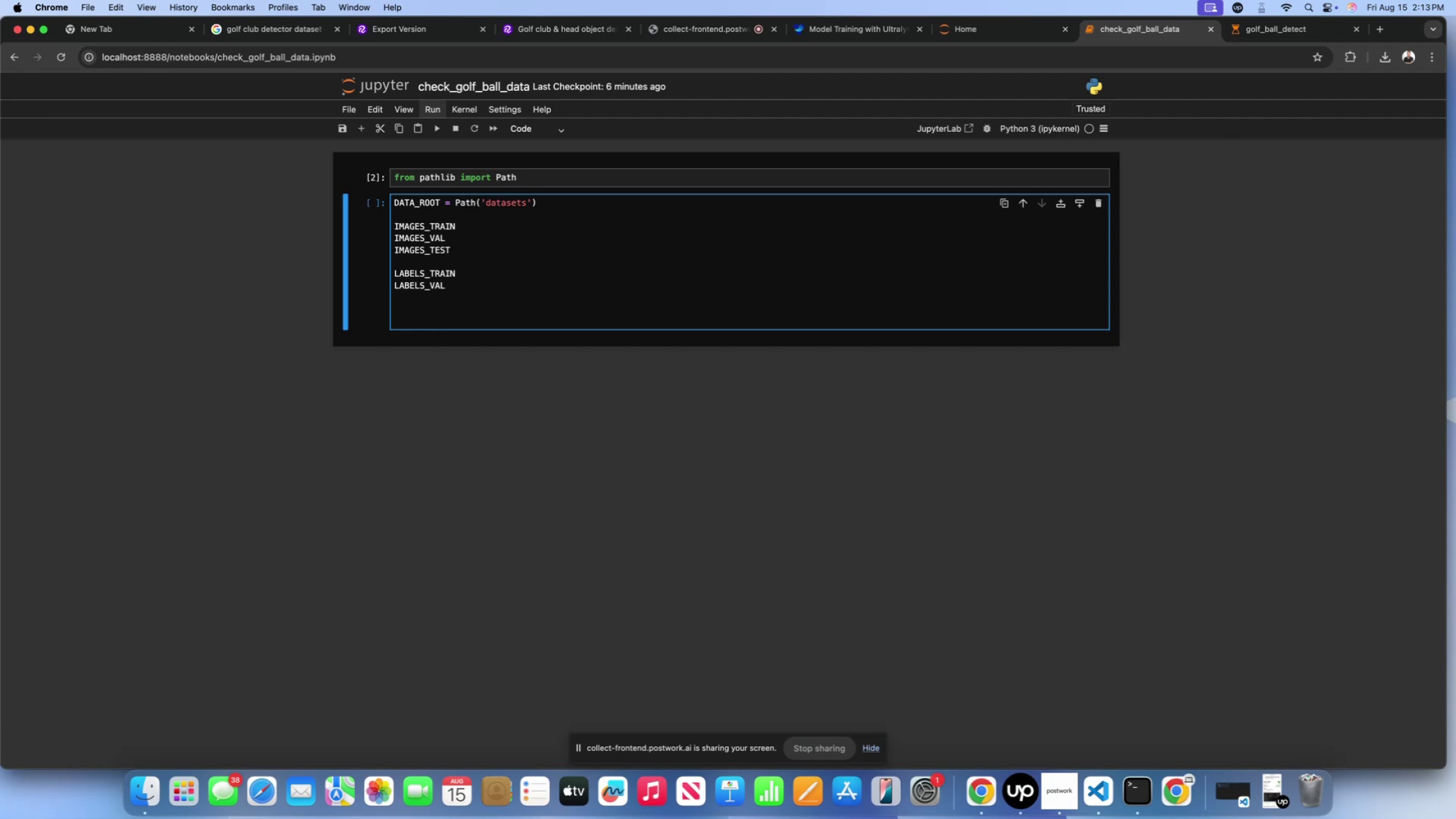 
double_click([438, 301])
 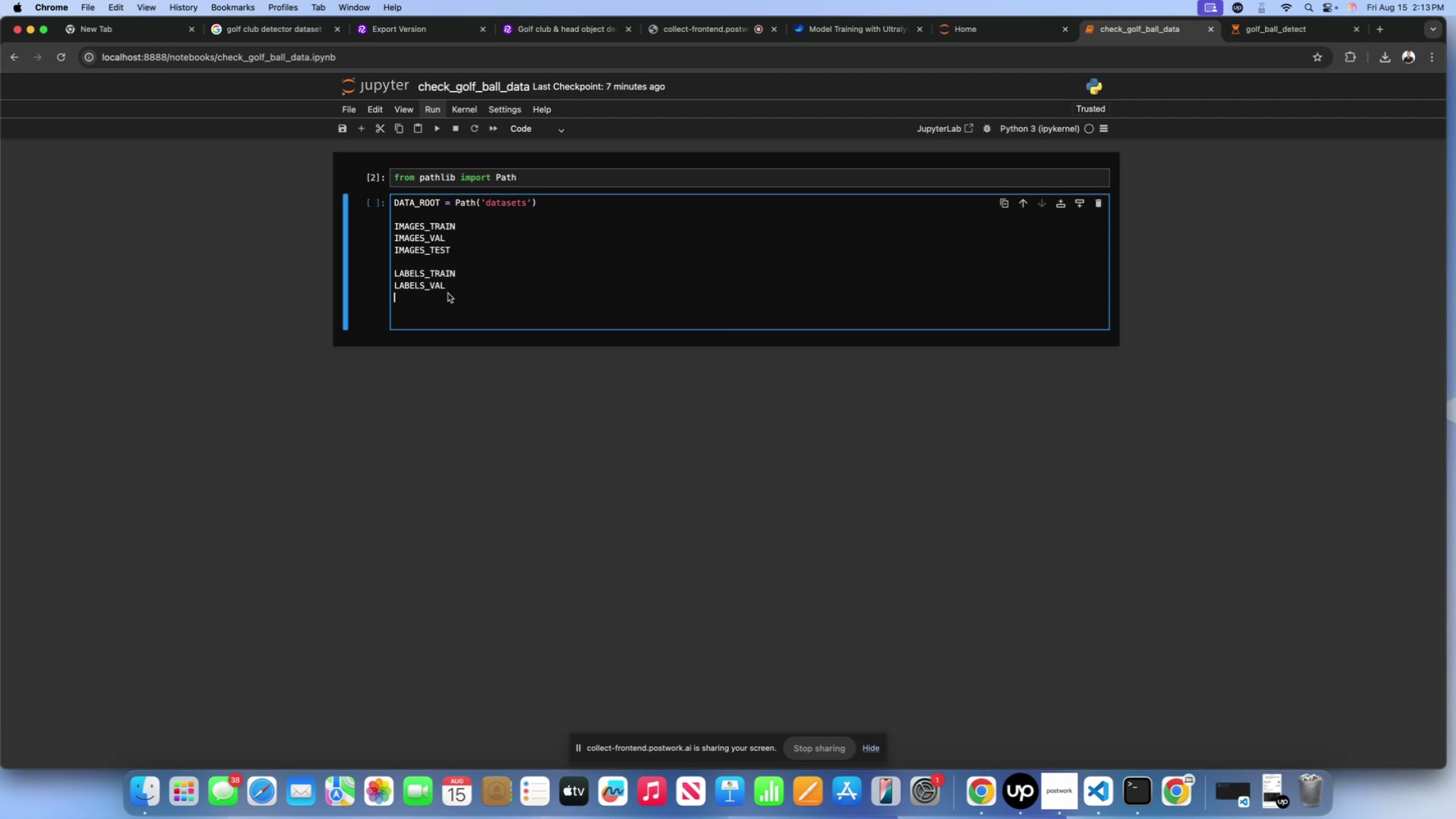 
type(l)
key(Backspace)
type(LABES)
key(Backspace)
type(LS_TEST)
 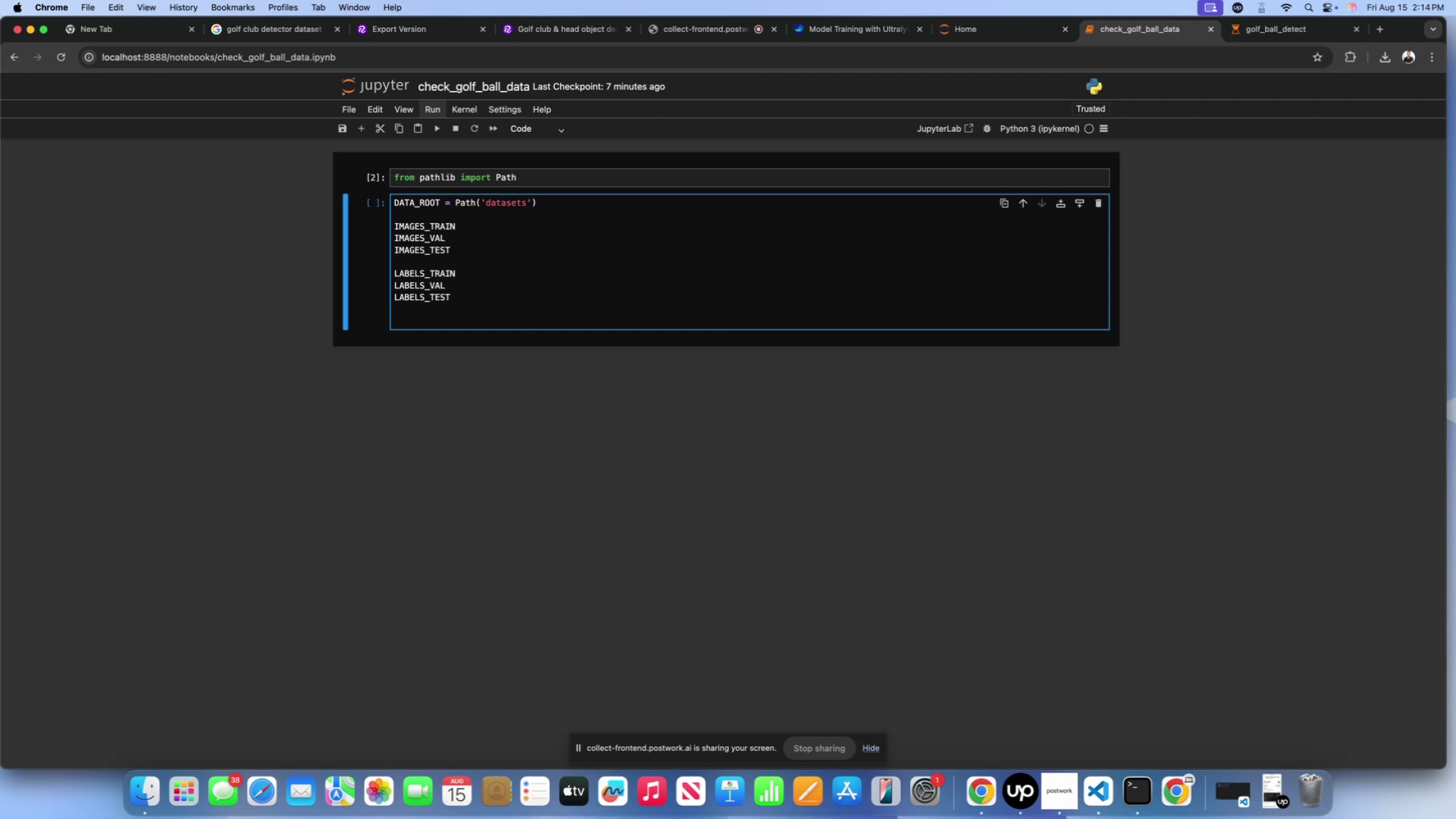 
wait(24.21)
 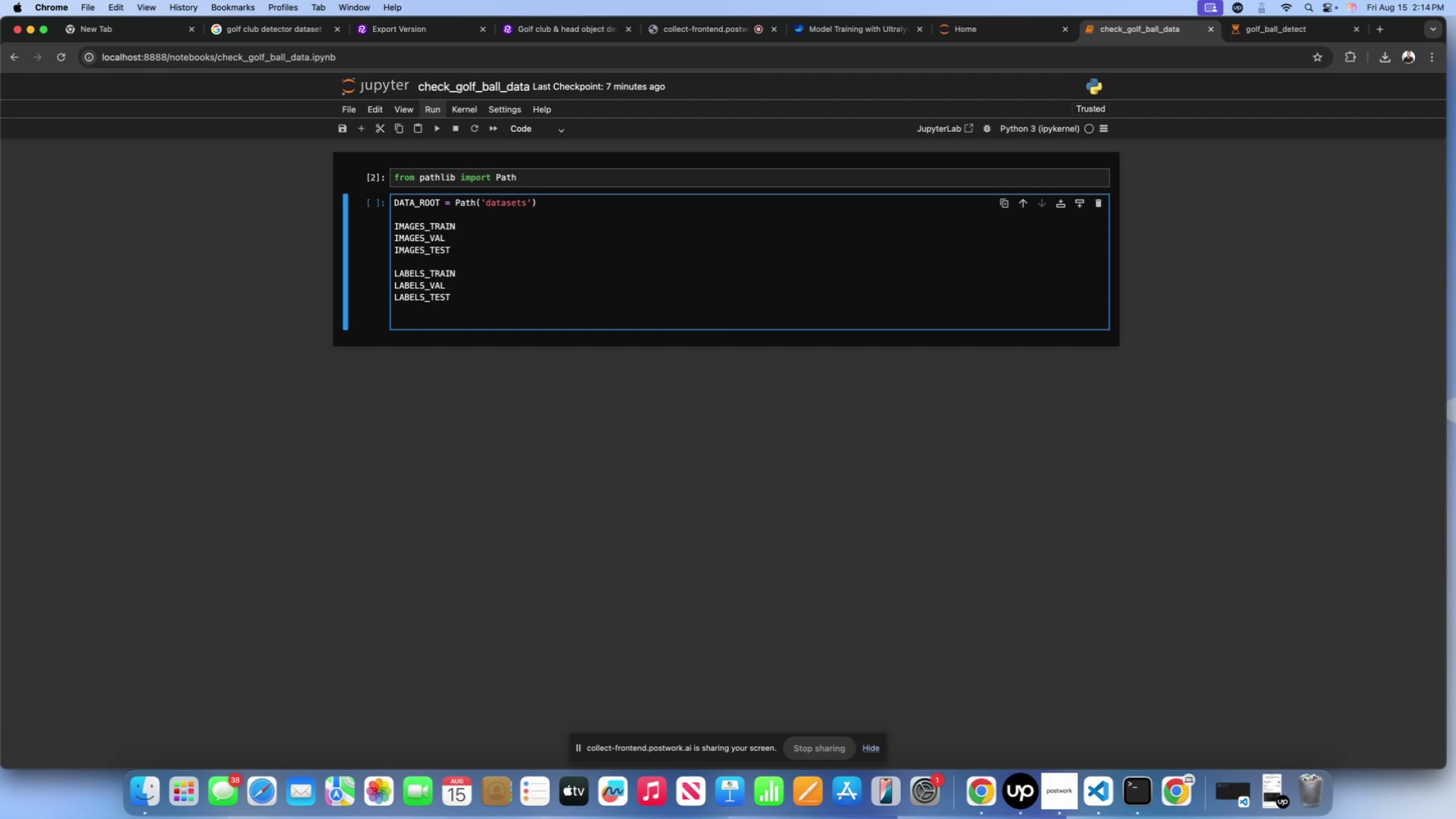 
double_click([473, 226])
 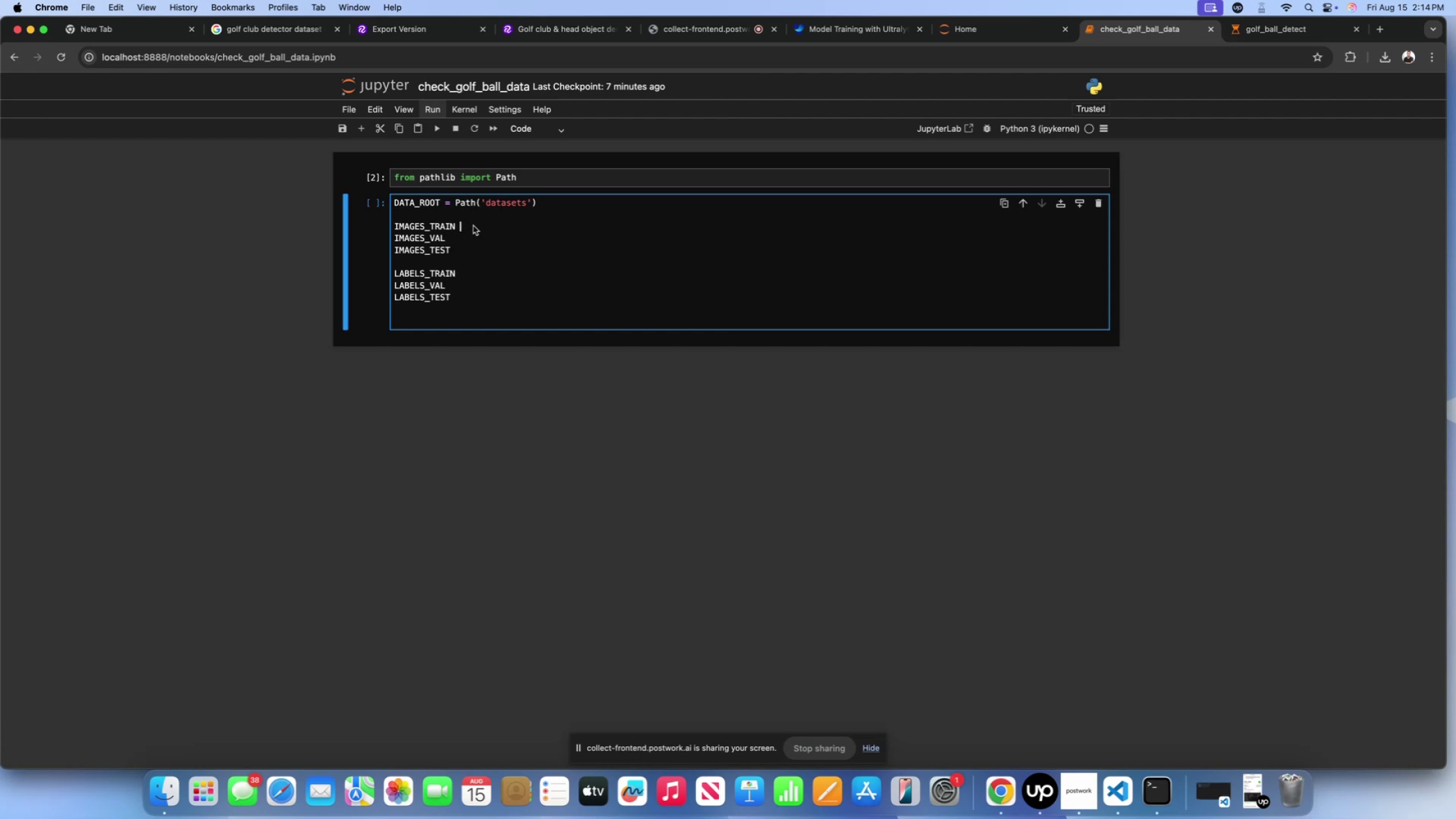 
wait(22.16)
 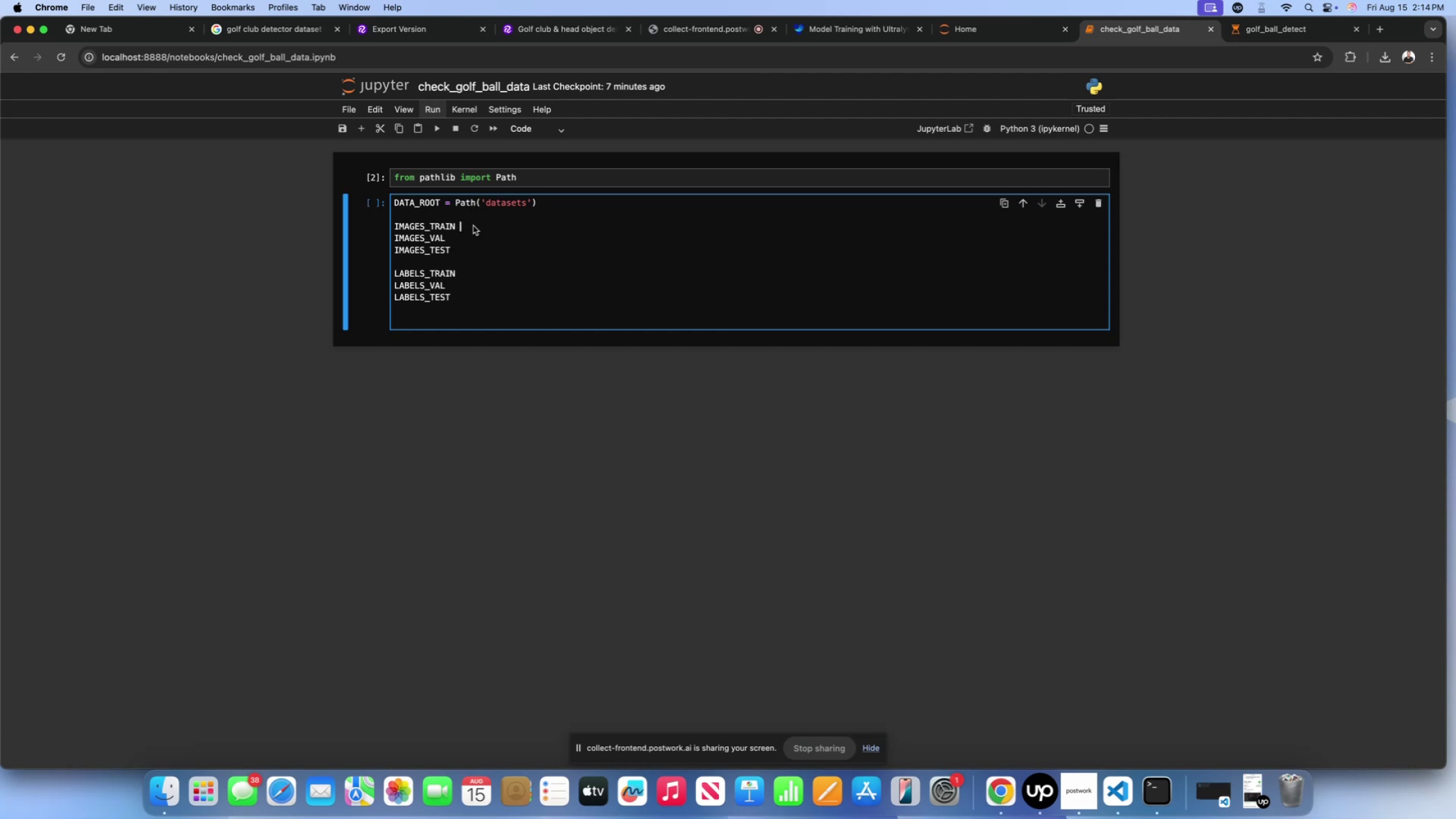 
left_click([471, 300])
 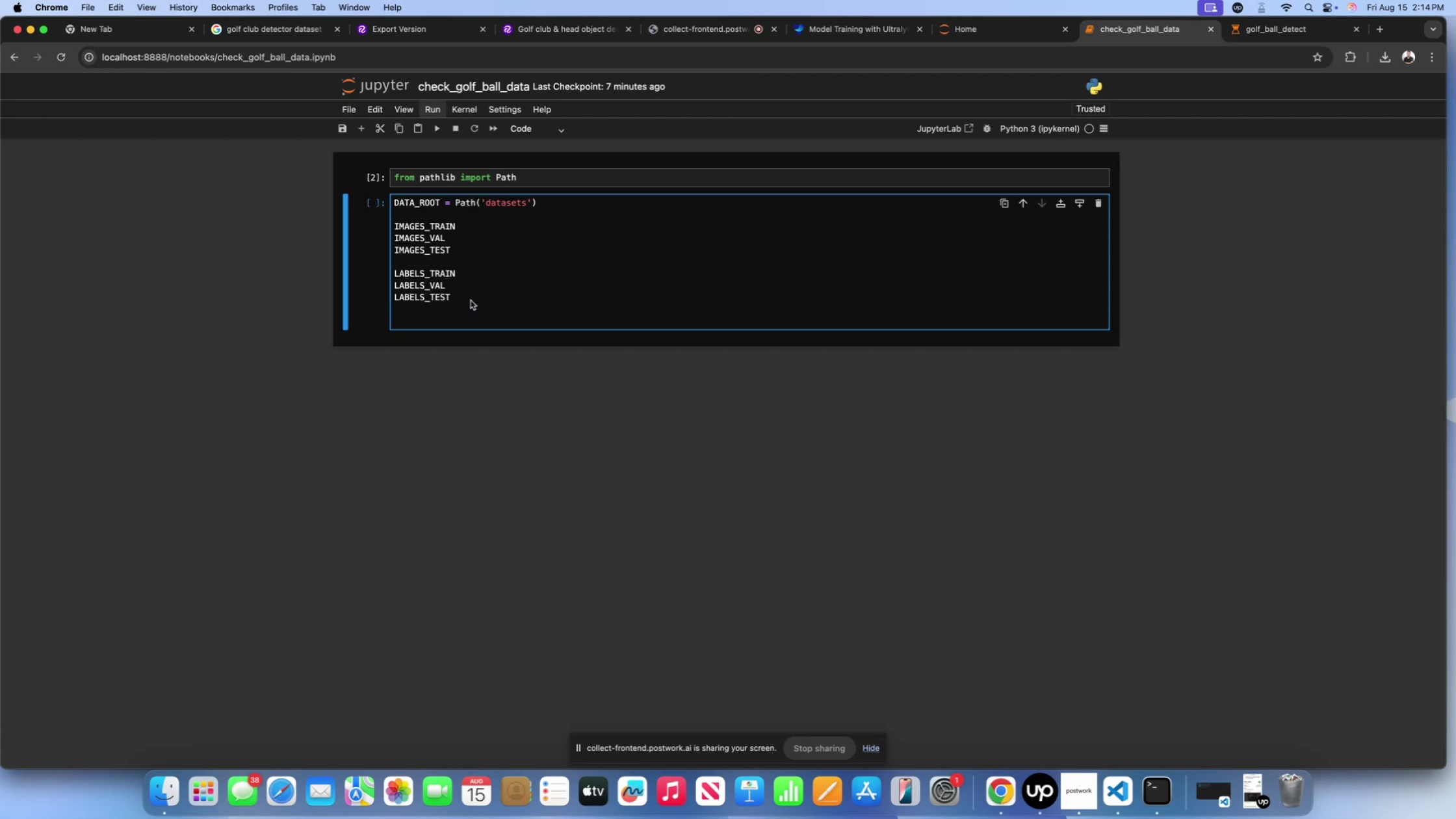 
key(Enter)
 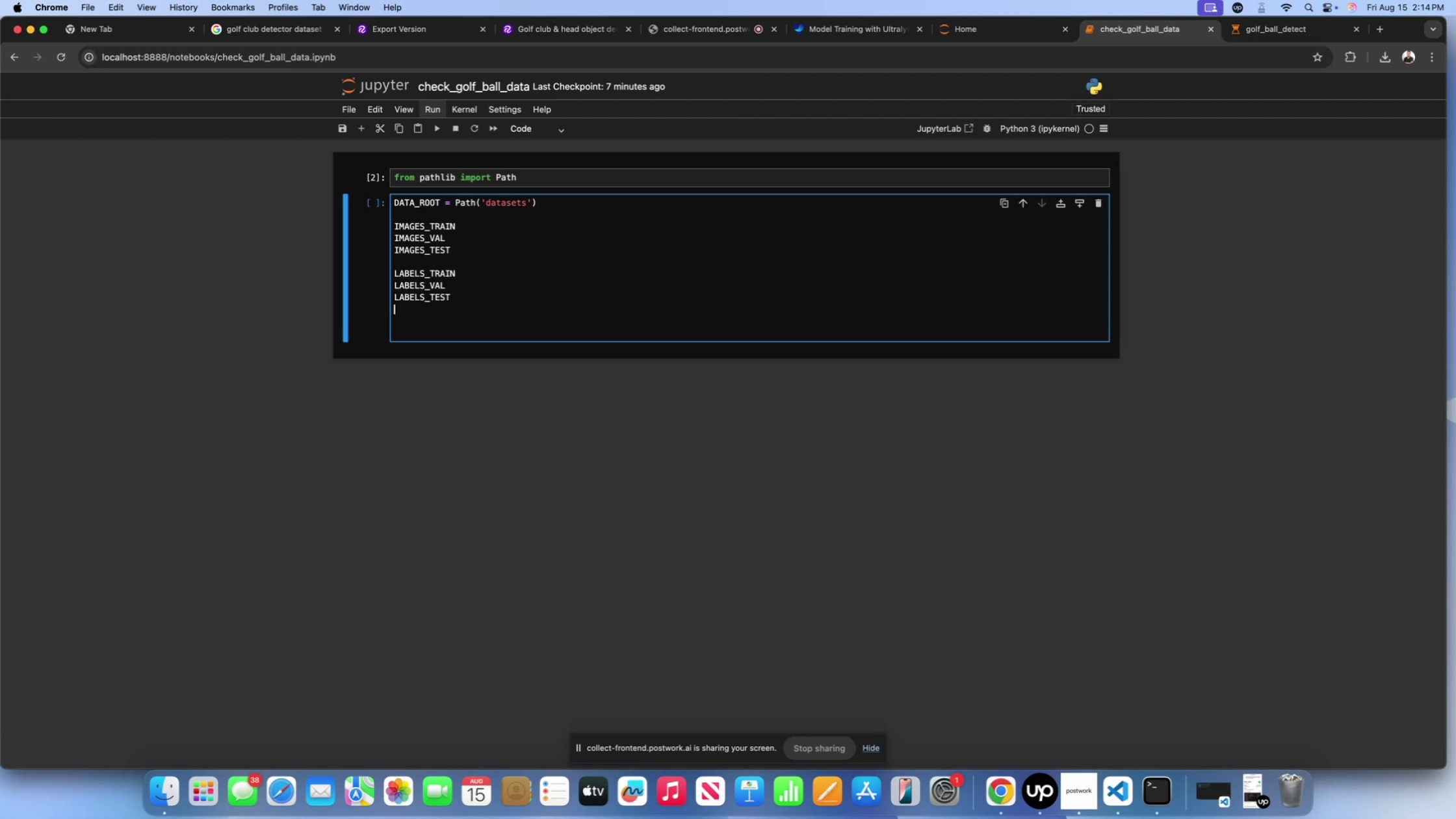 
key(Enter)
 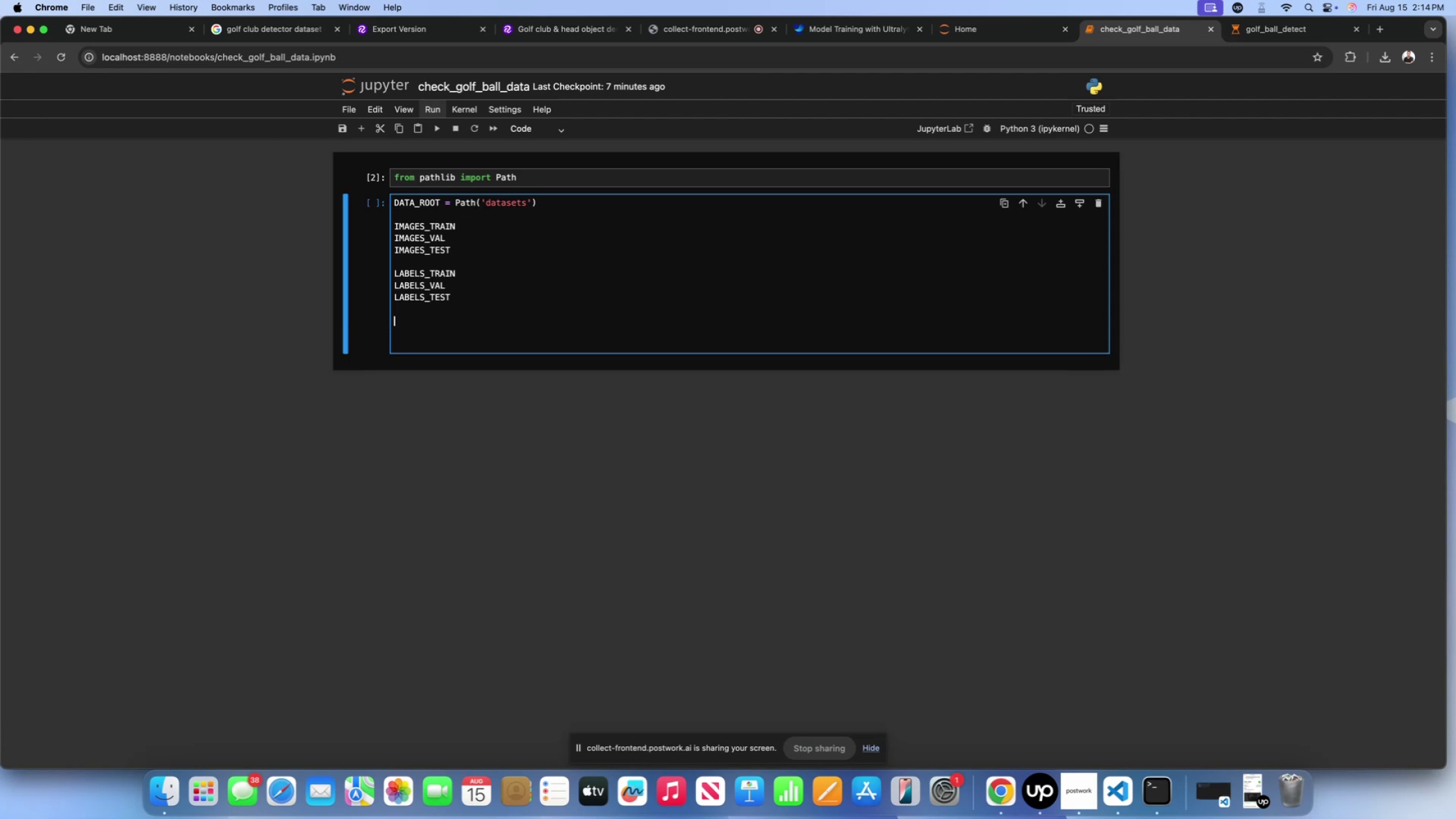 
type(CLASSES = [])
 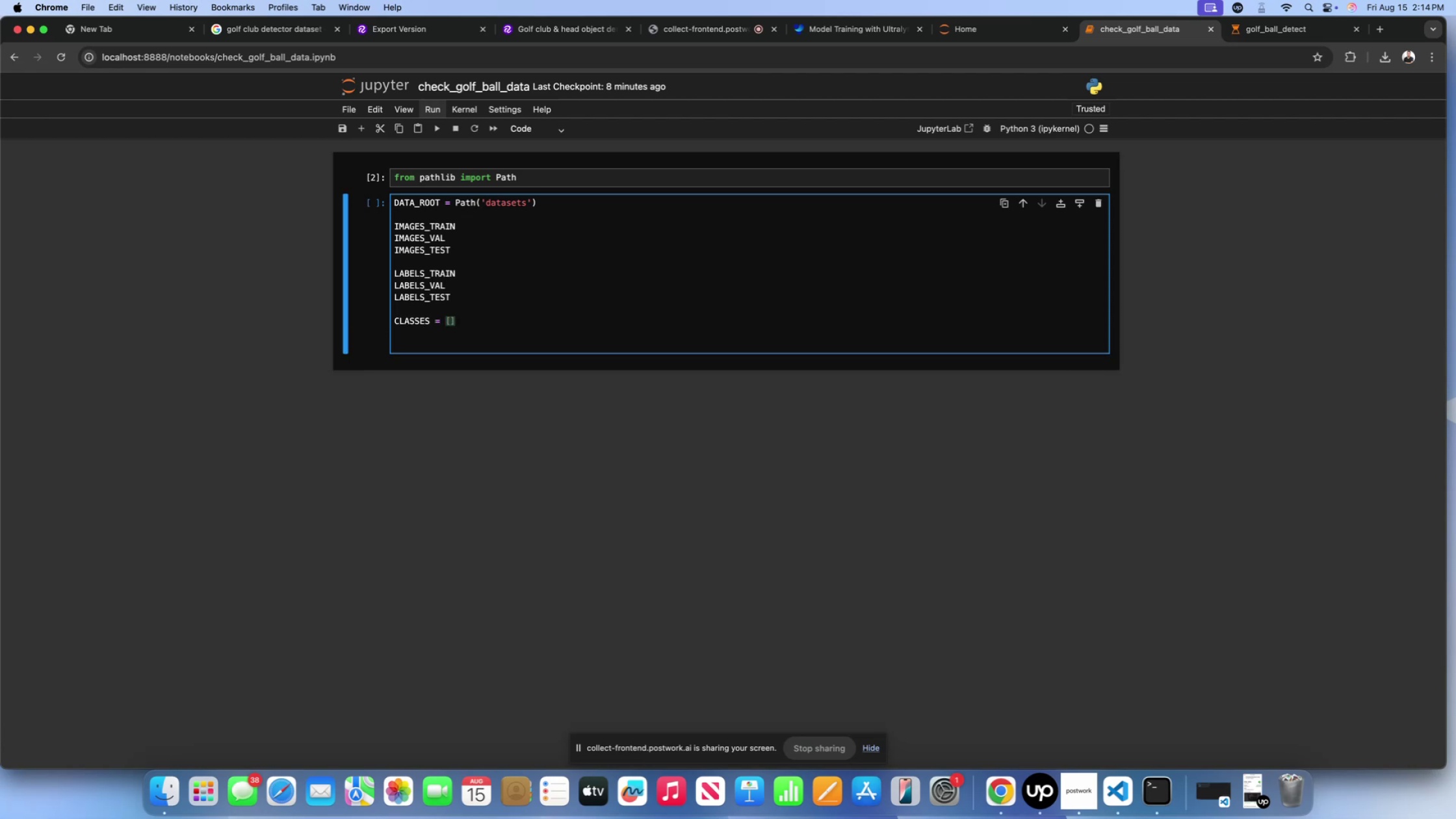 
key(ArrowLeft)
 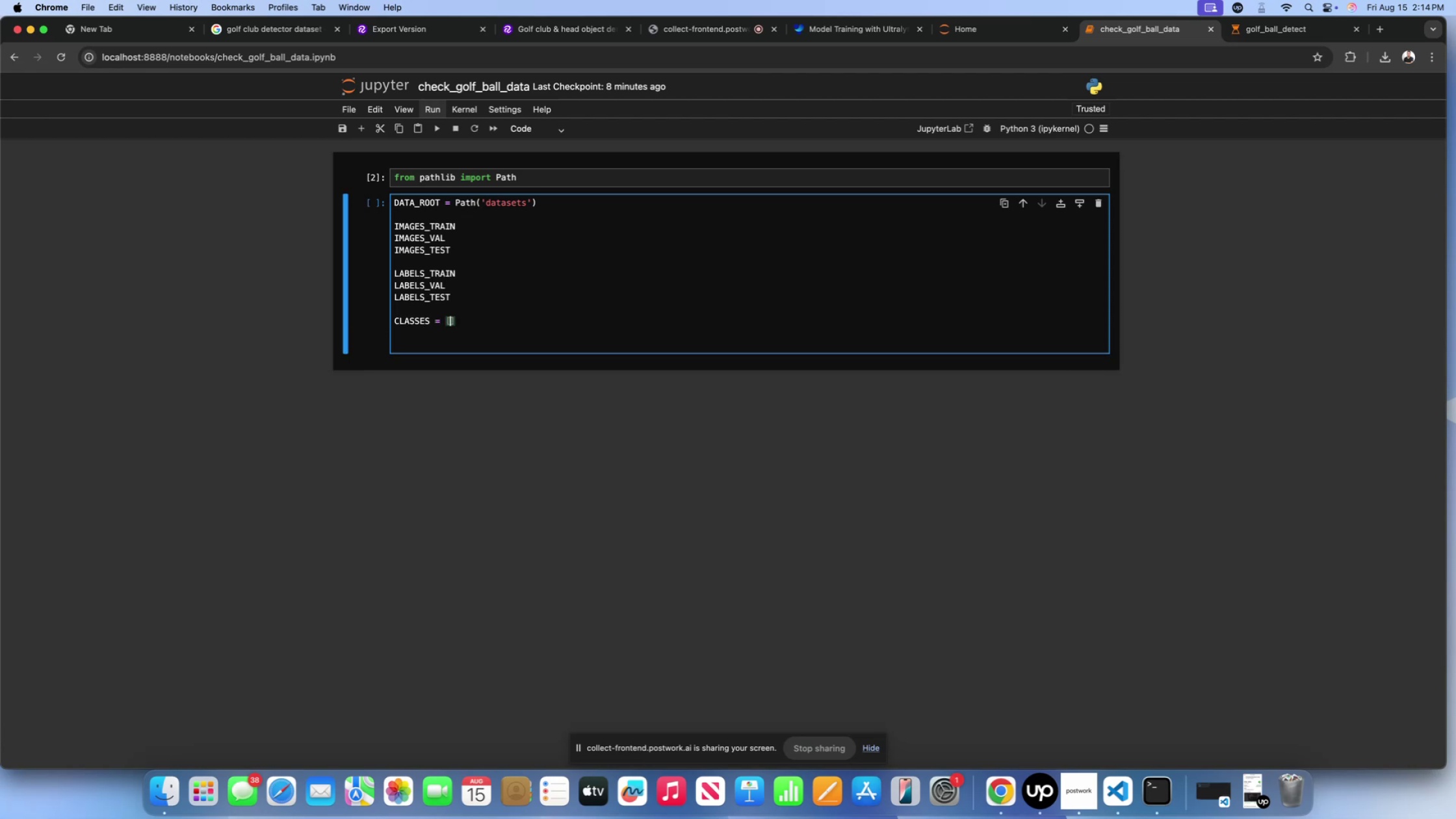 
key(Quote)
 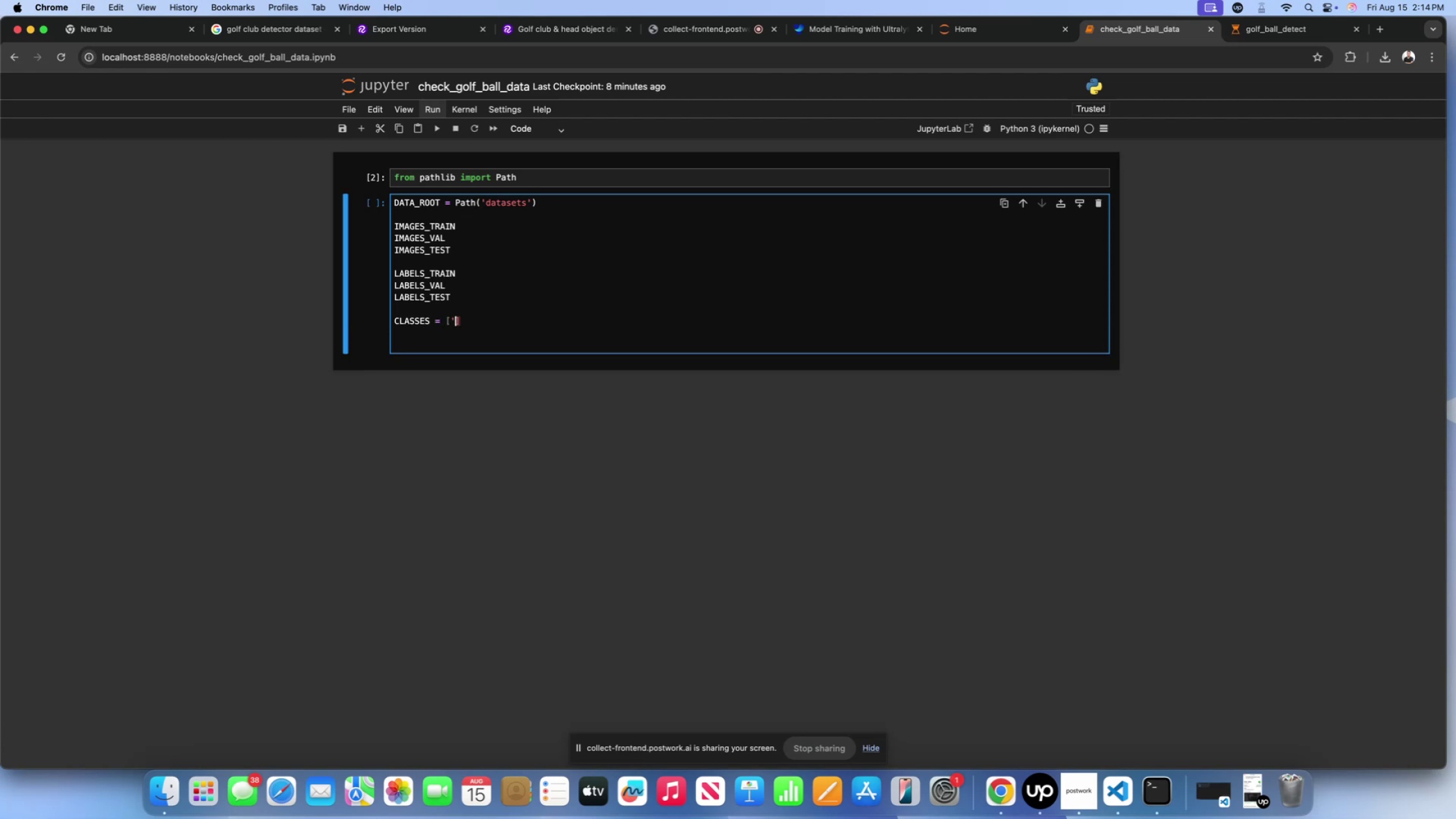 
key(Quote)
 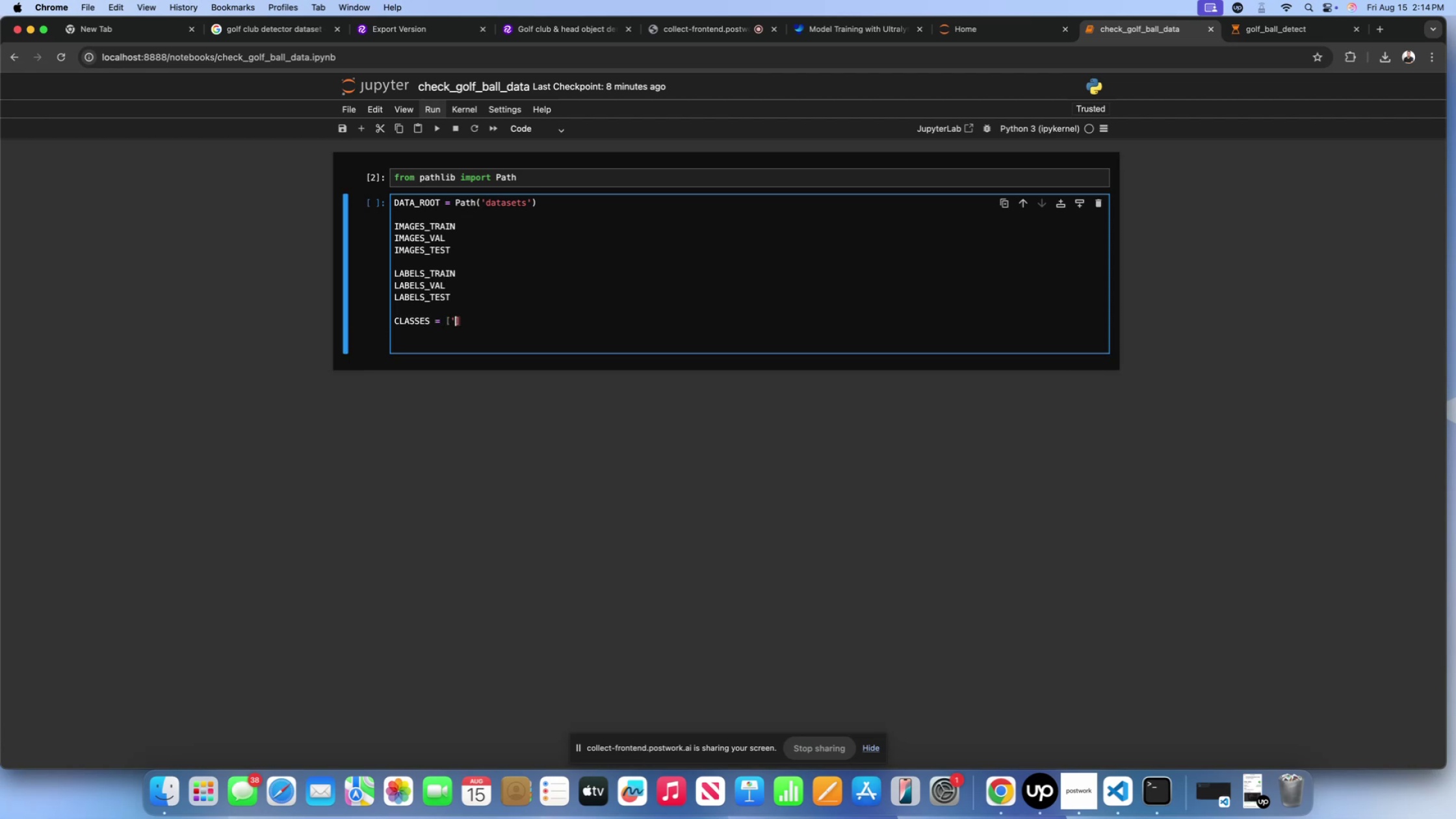 
key(ArrowLeft)
 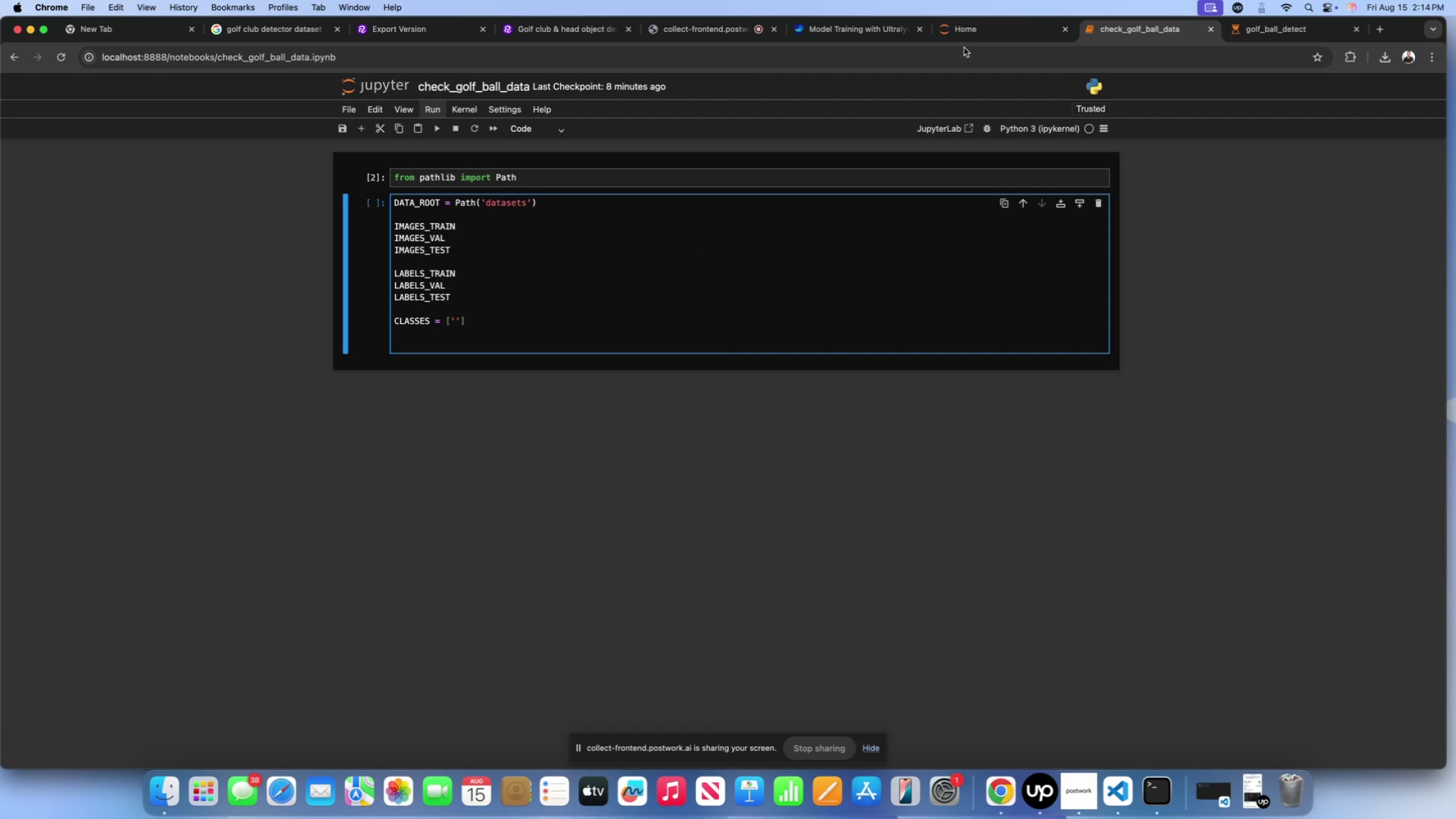 
left_click([985, 33])
 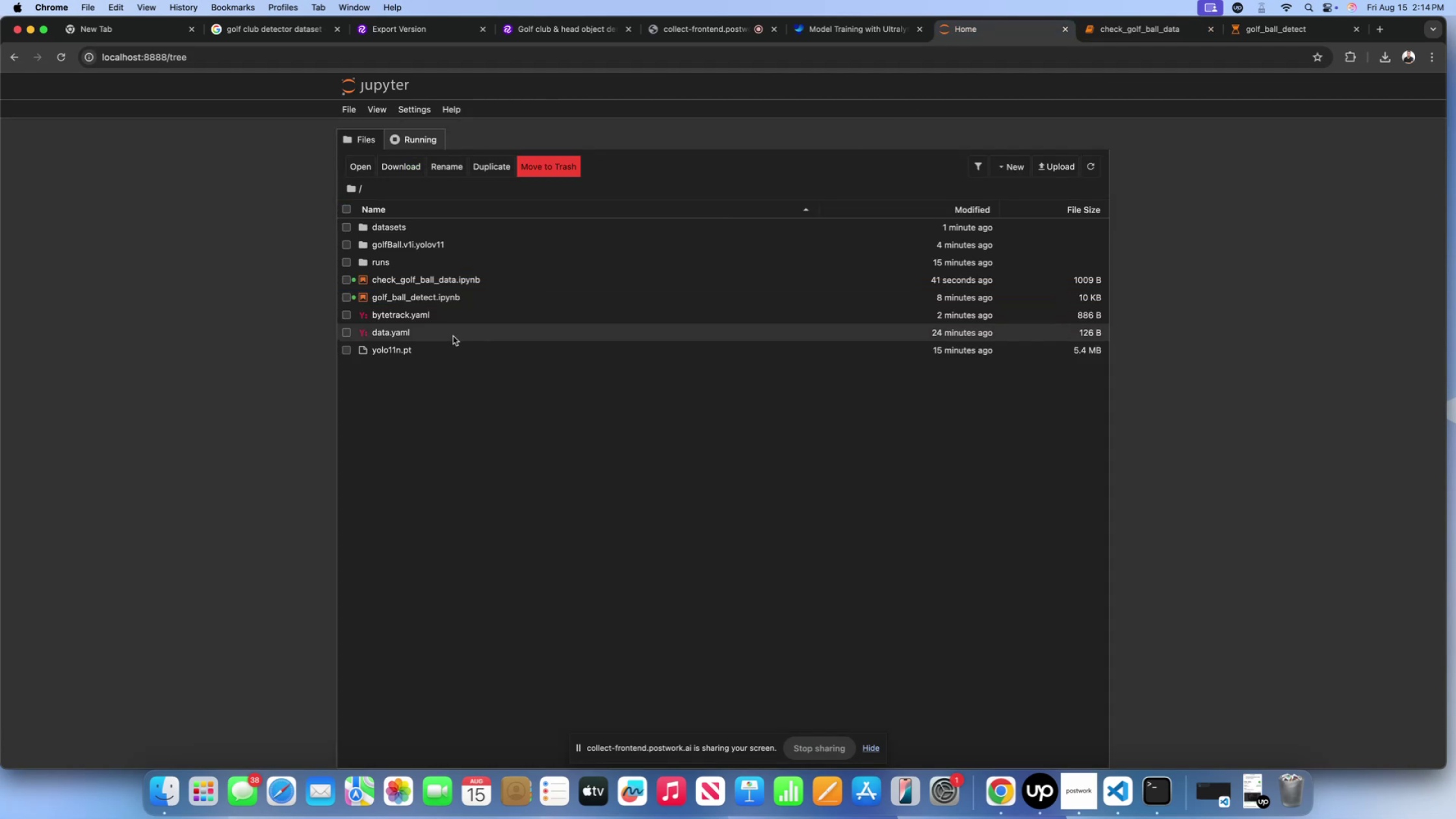 
left_click([453, 336])
 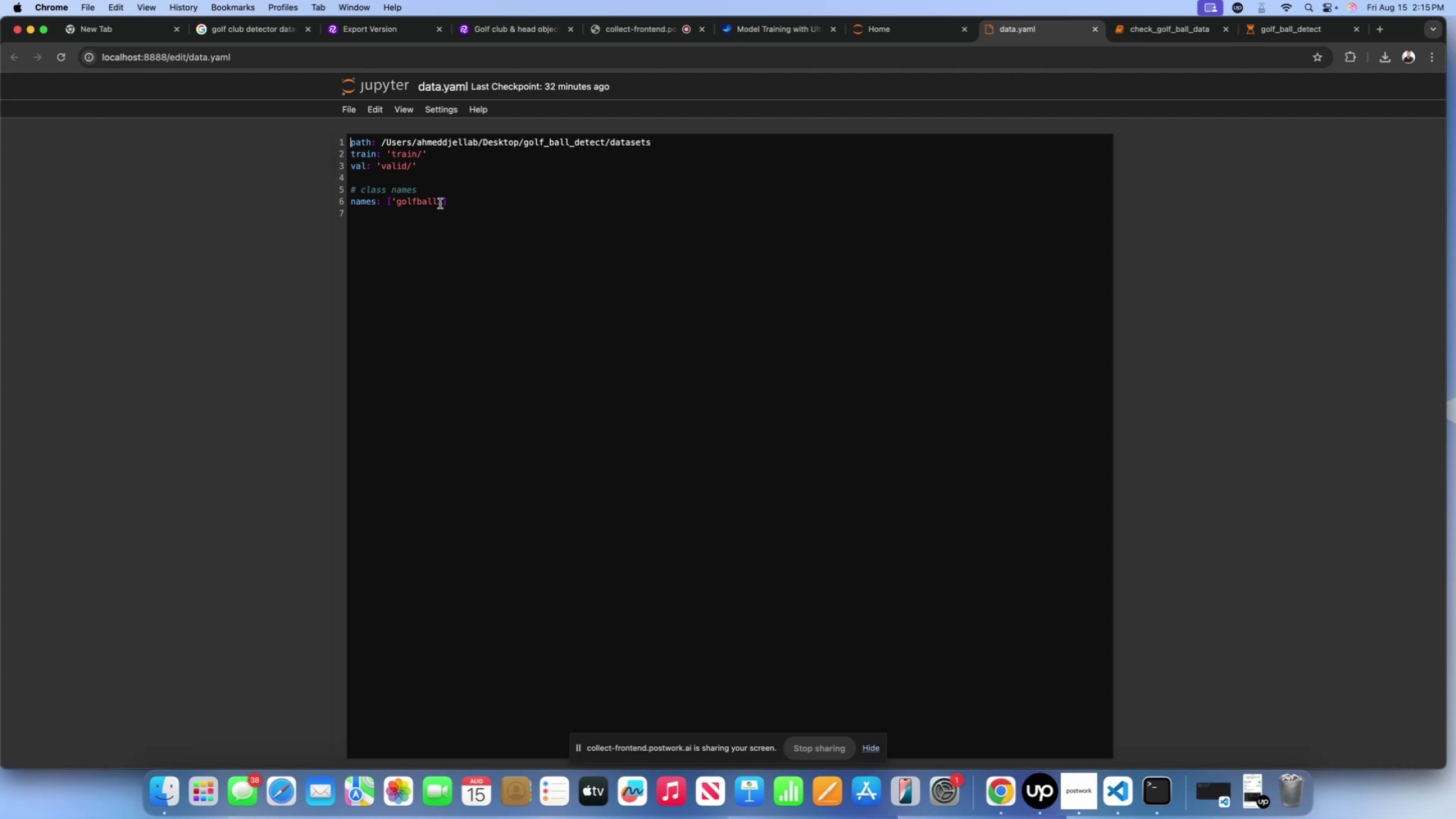 
wait(41.9)
 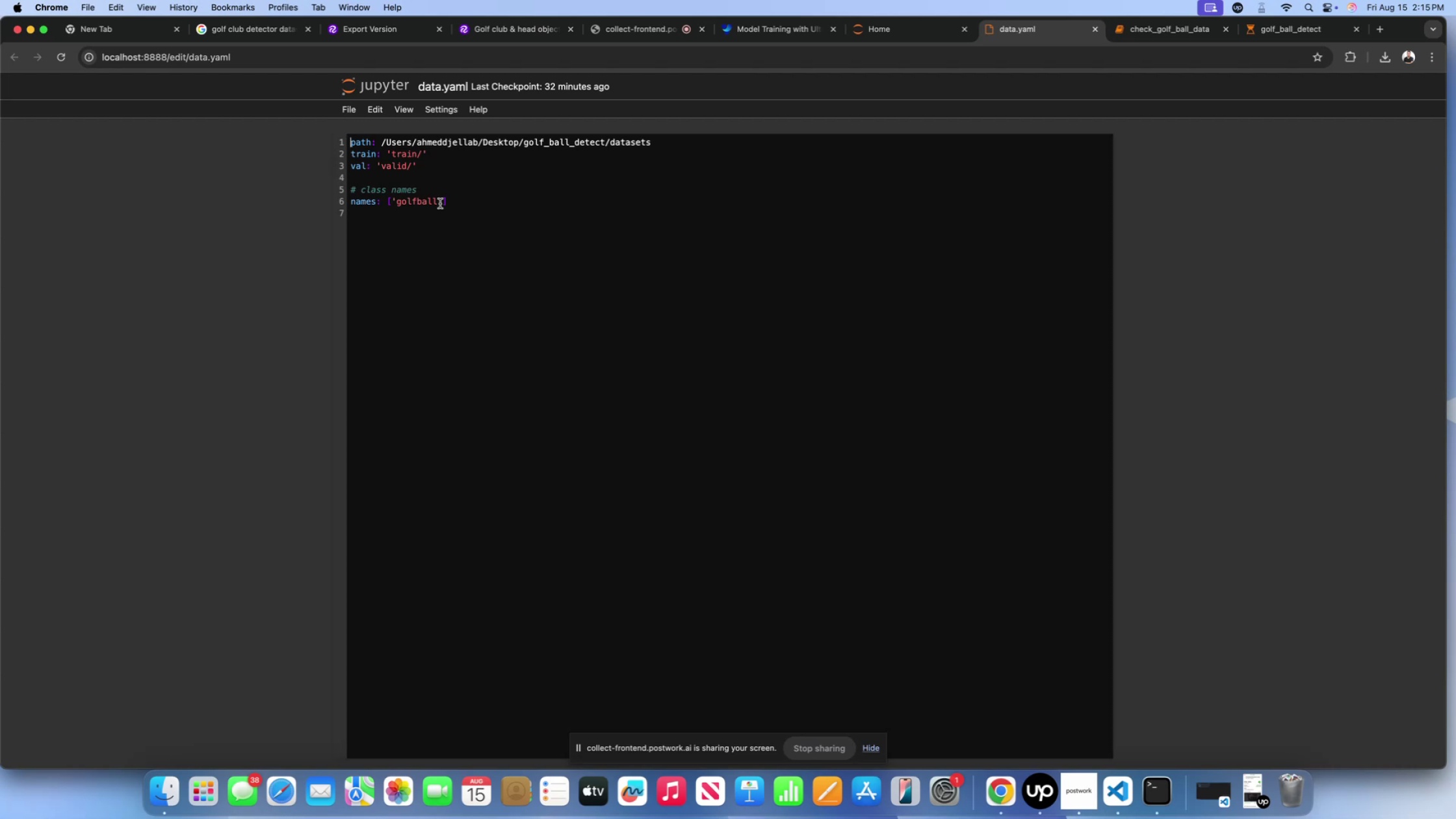 
left_click([467, 200])
 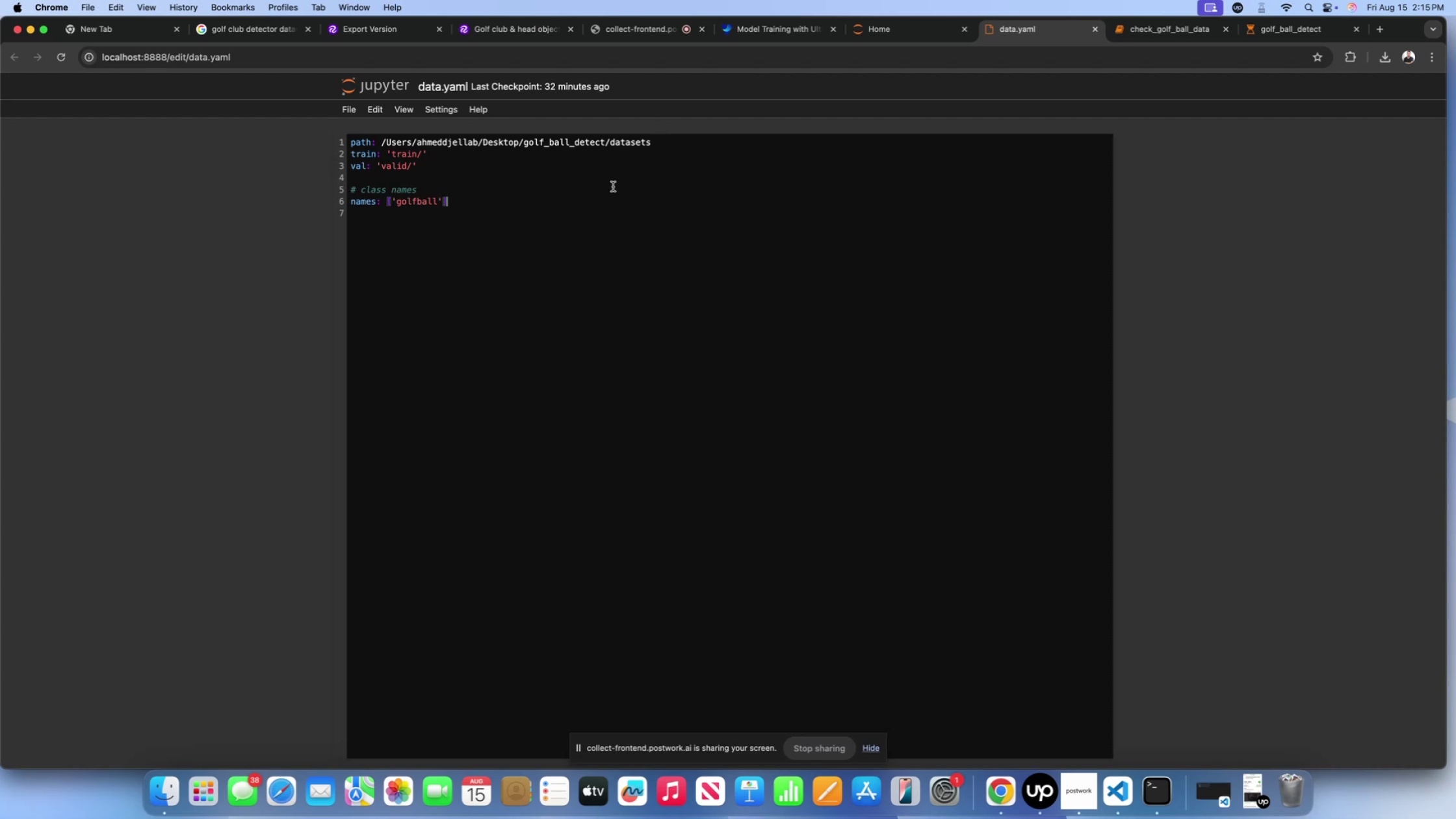 
left_click([885, 34])
 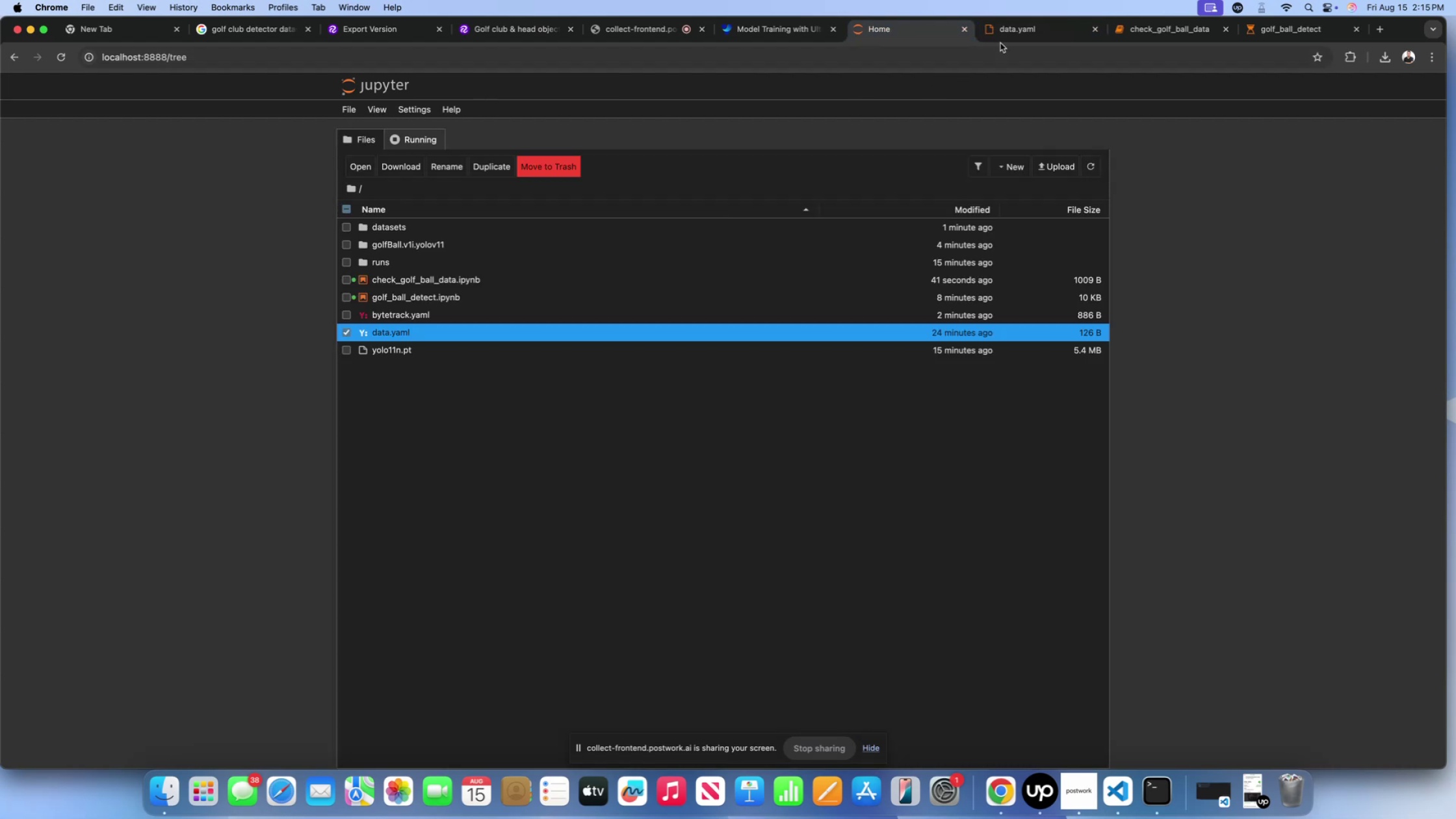 
left_click([1002, 38])
 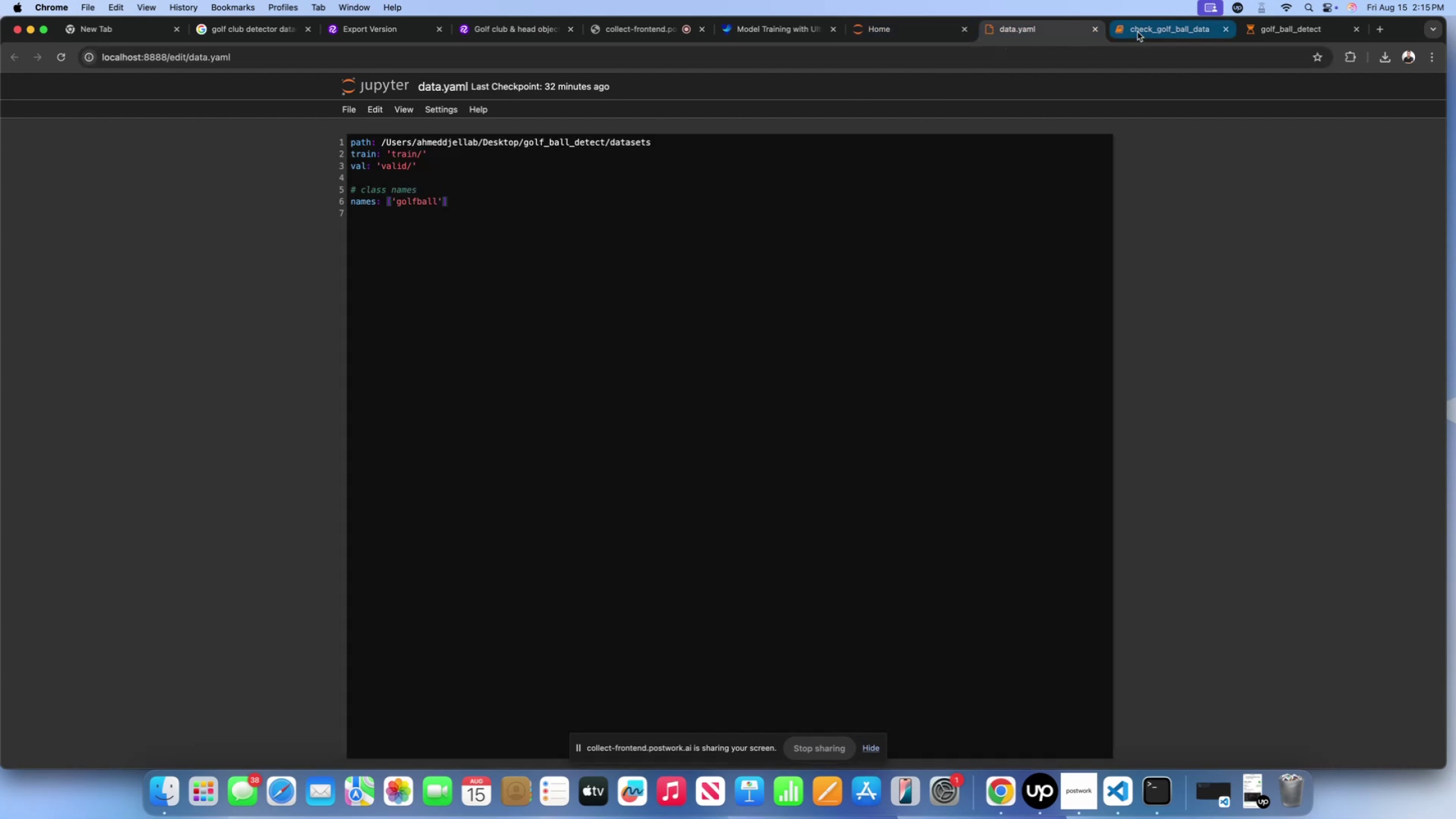 
left_click([1138, 32])
 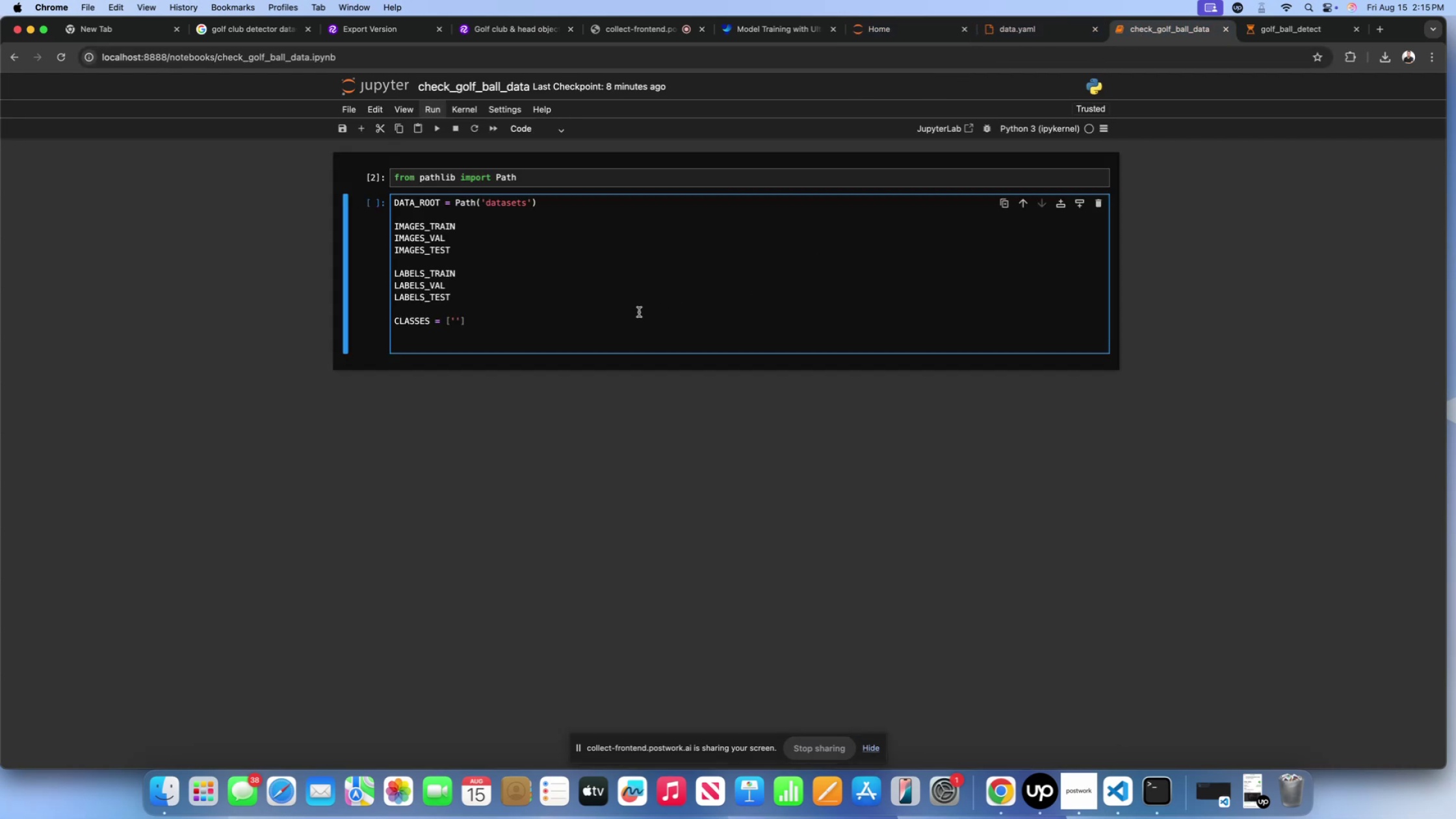 
type(golfball)
 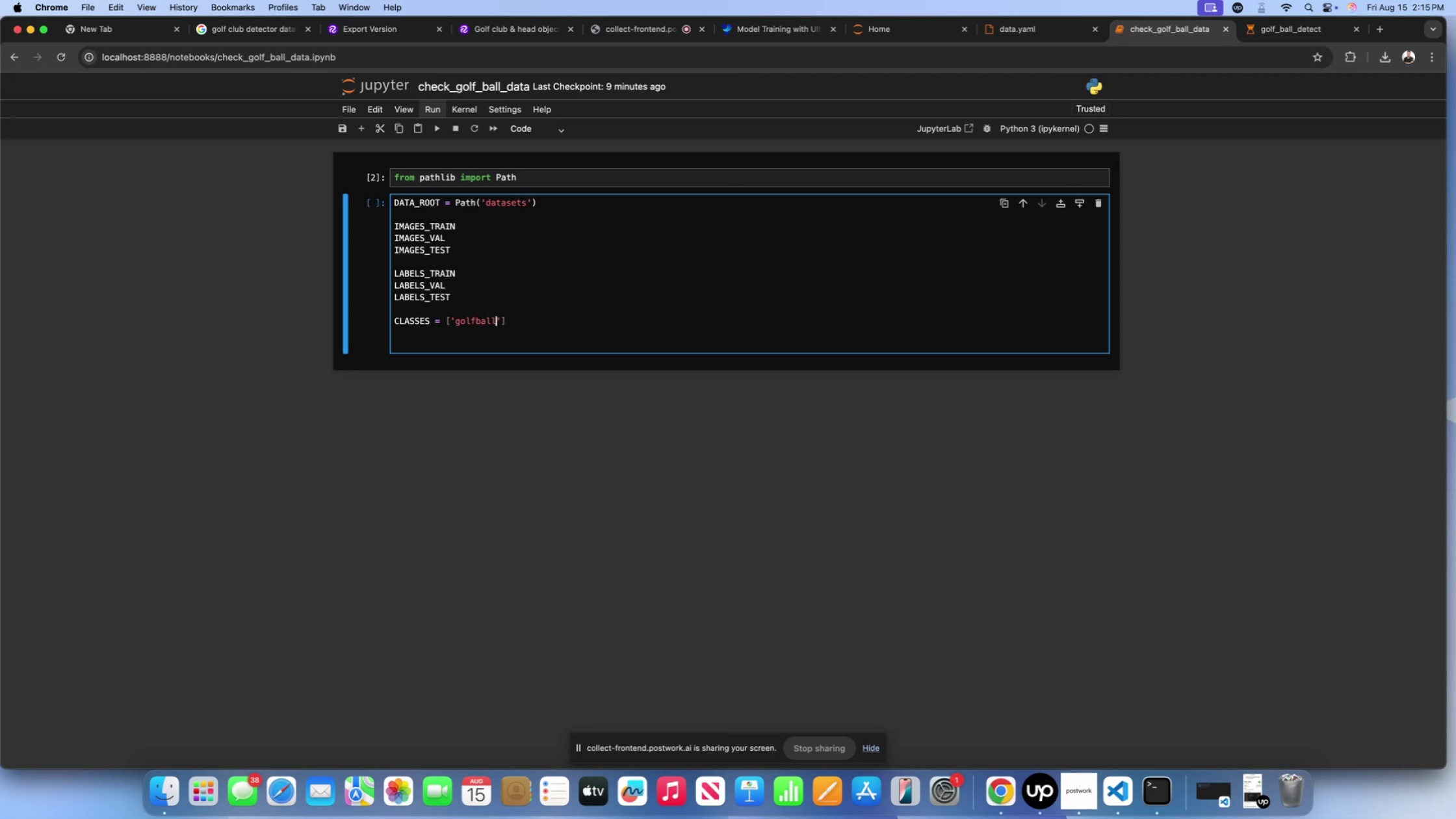 
key(ArrowRight)
 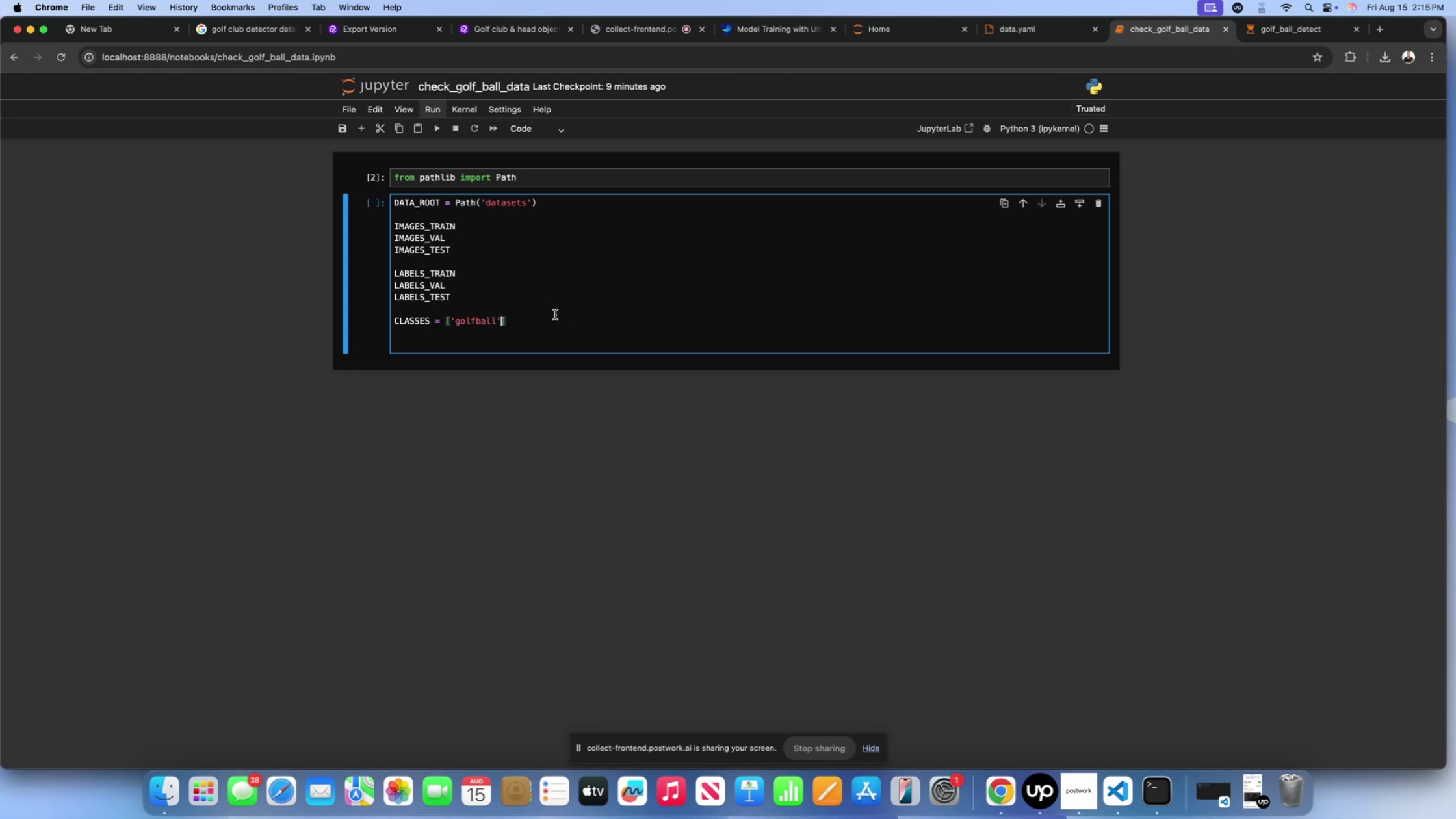 
double_click([521, 254])
 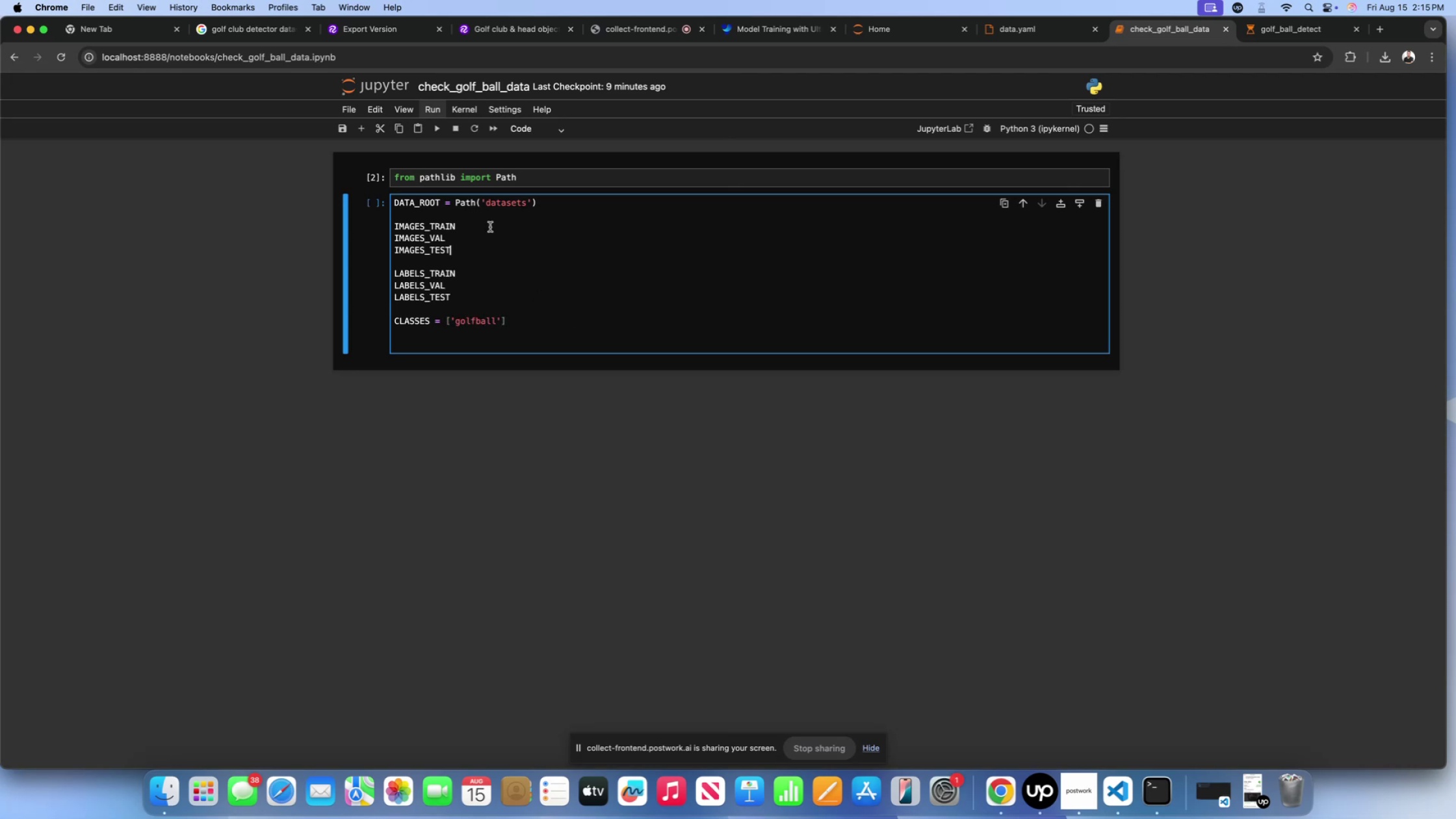 
triple_click([490, 227])
 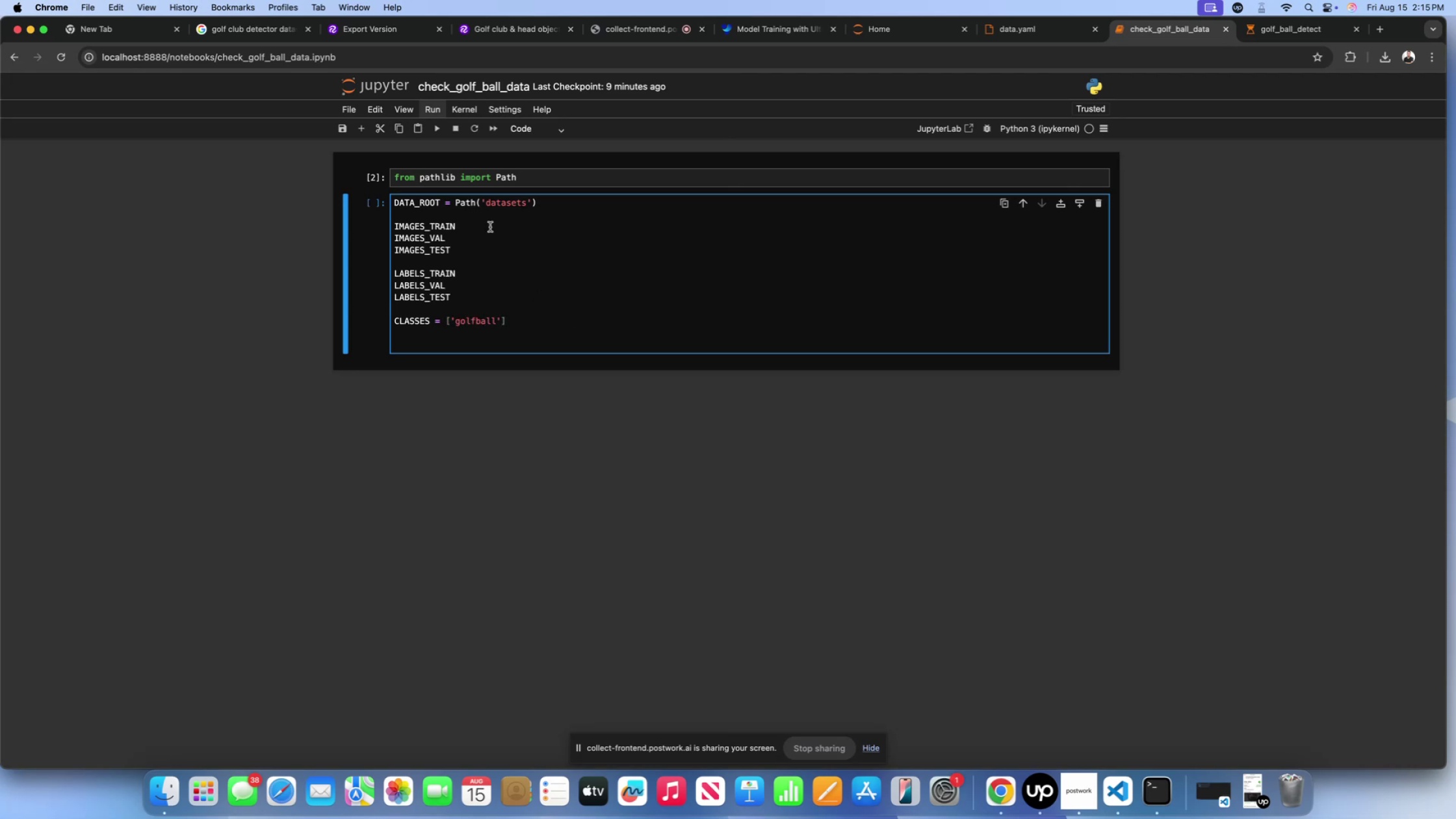 
key(Equal)
 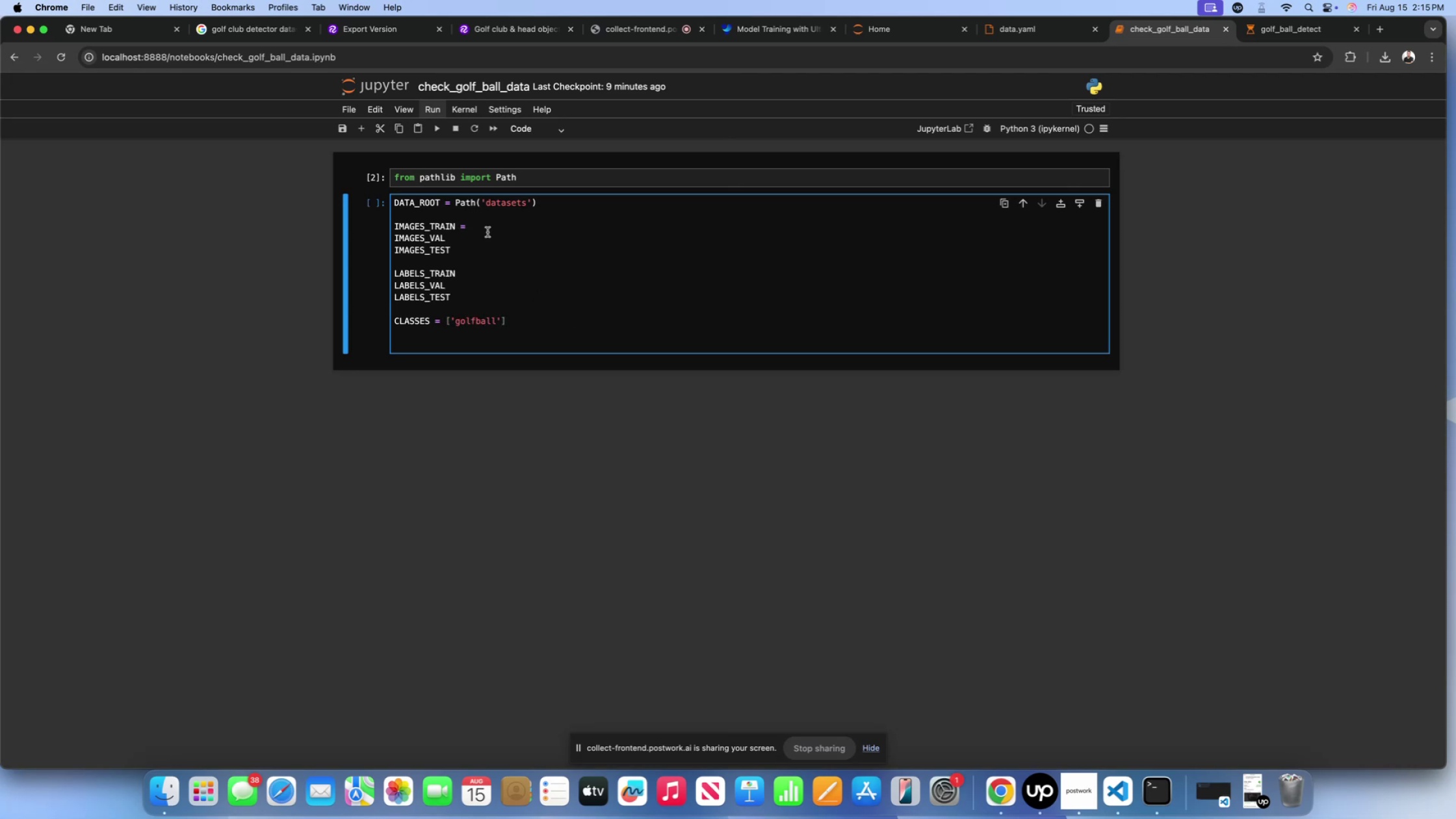 
left_click([487, 234])
 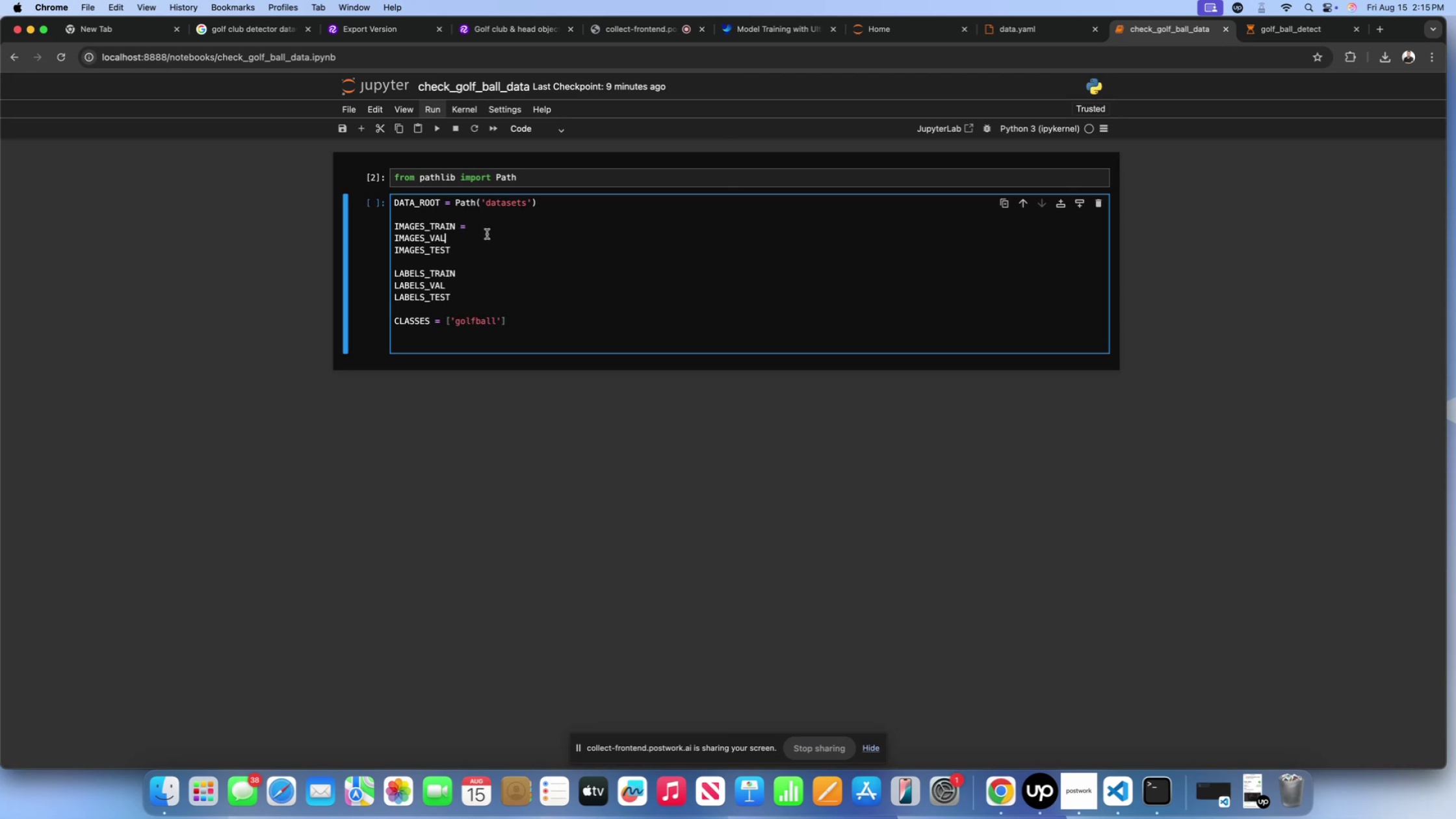 
key(Space)
 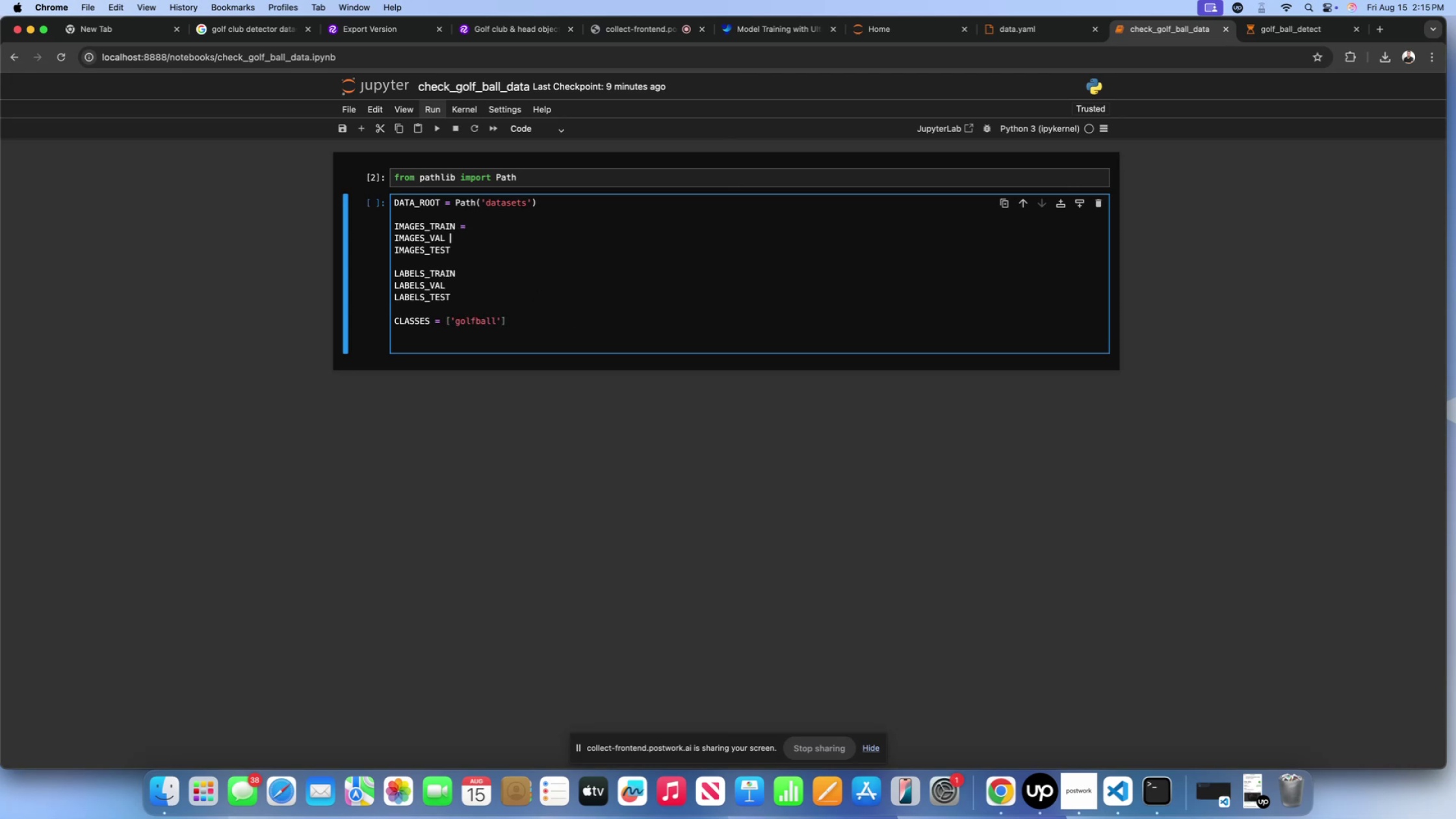 
key(Equal)
 